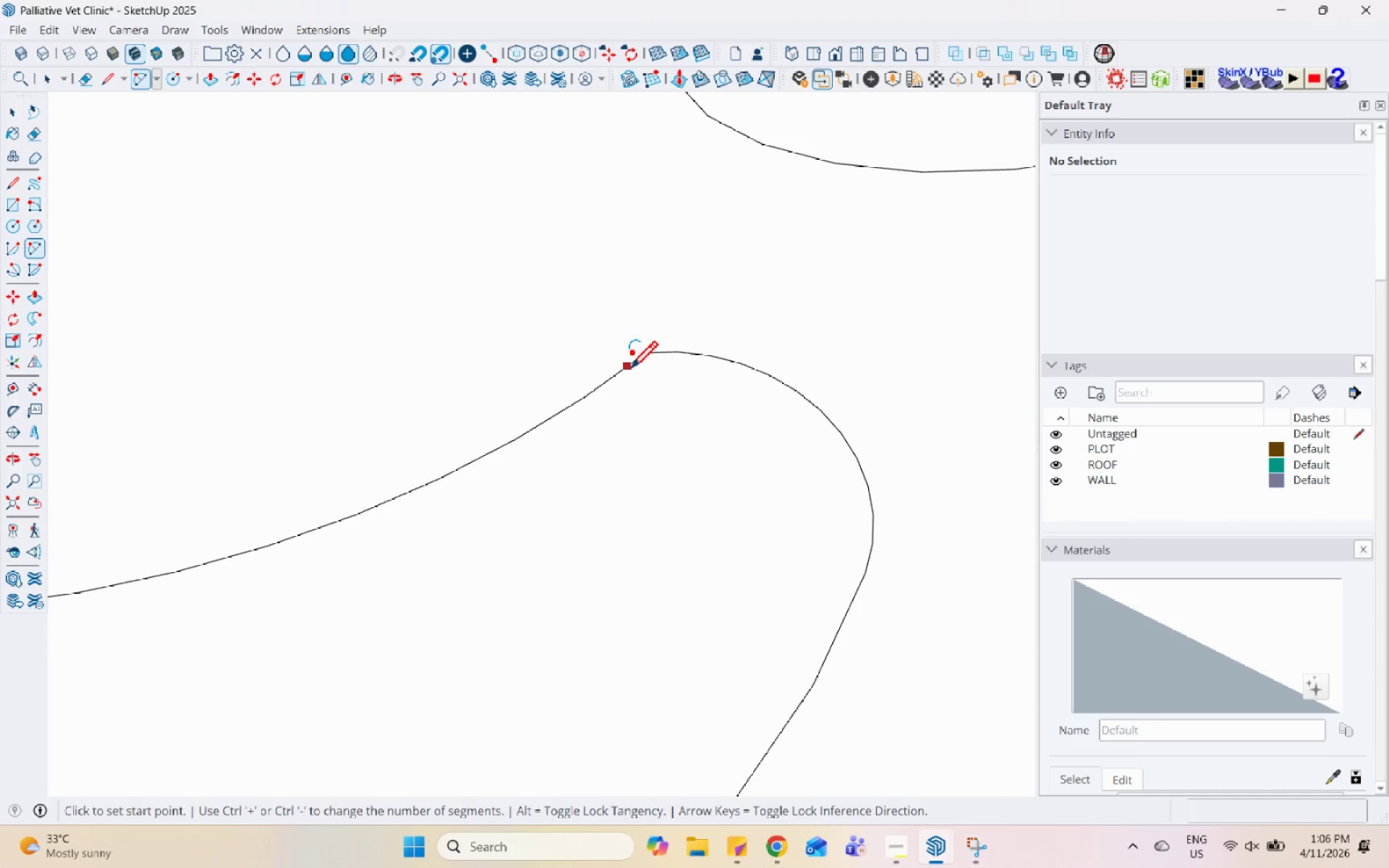 
left_click([626, 367])
 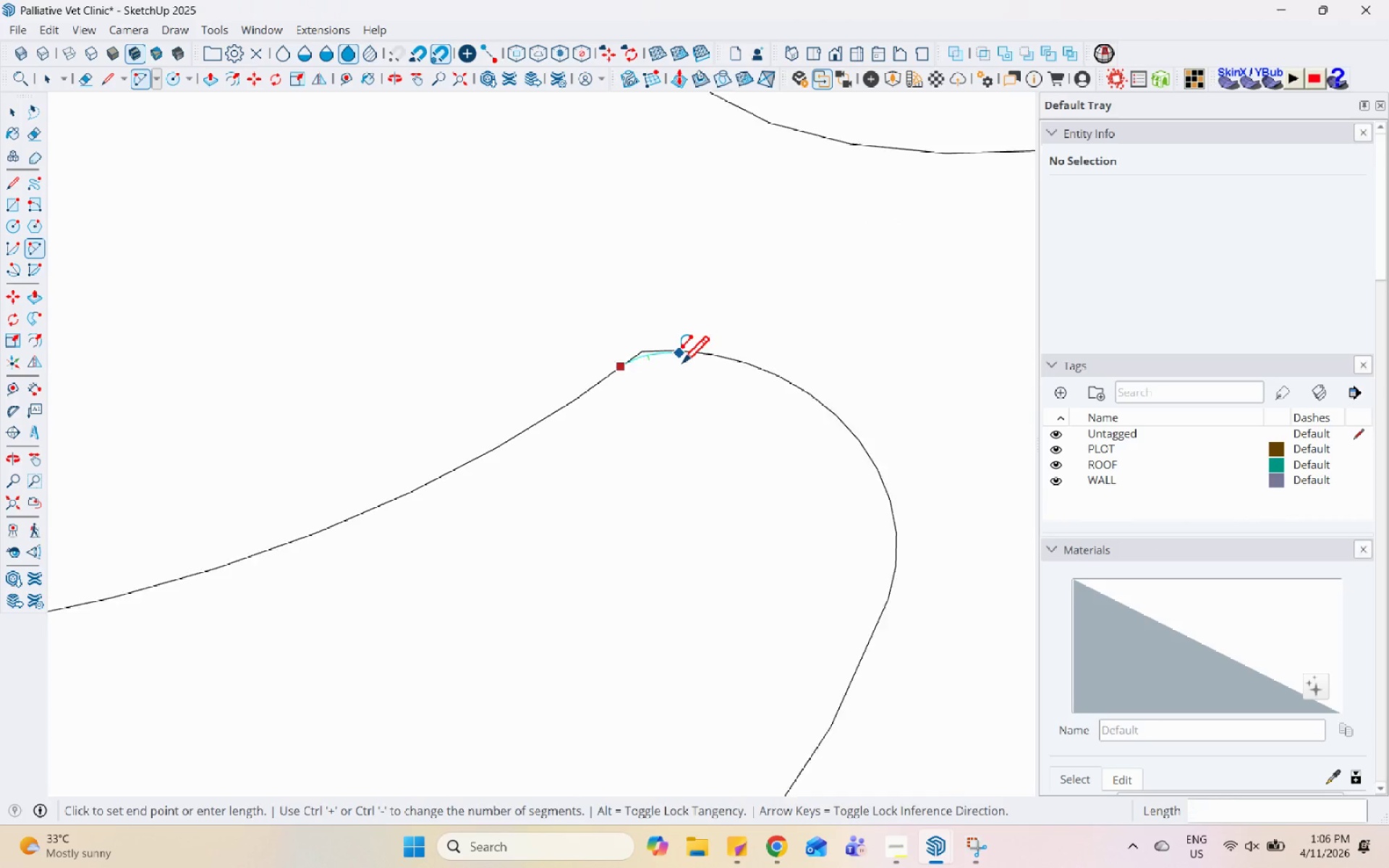 
scroll: coordinate [681, 365], scroll_direction: up, amount: 4.0
 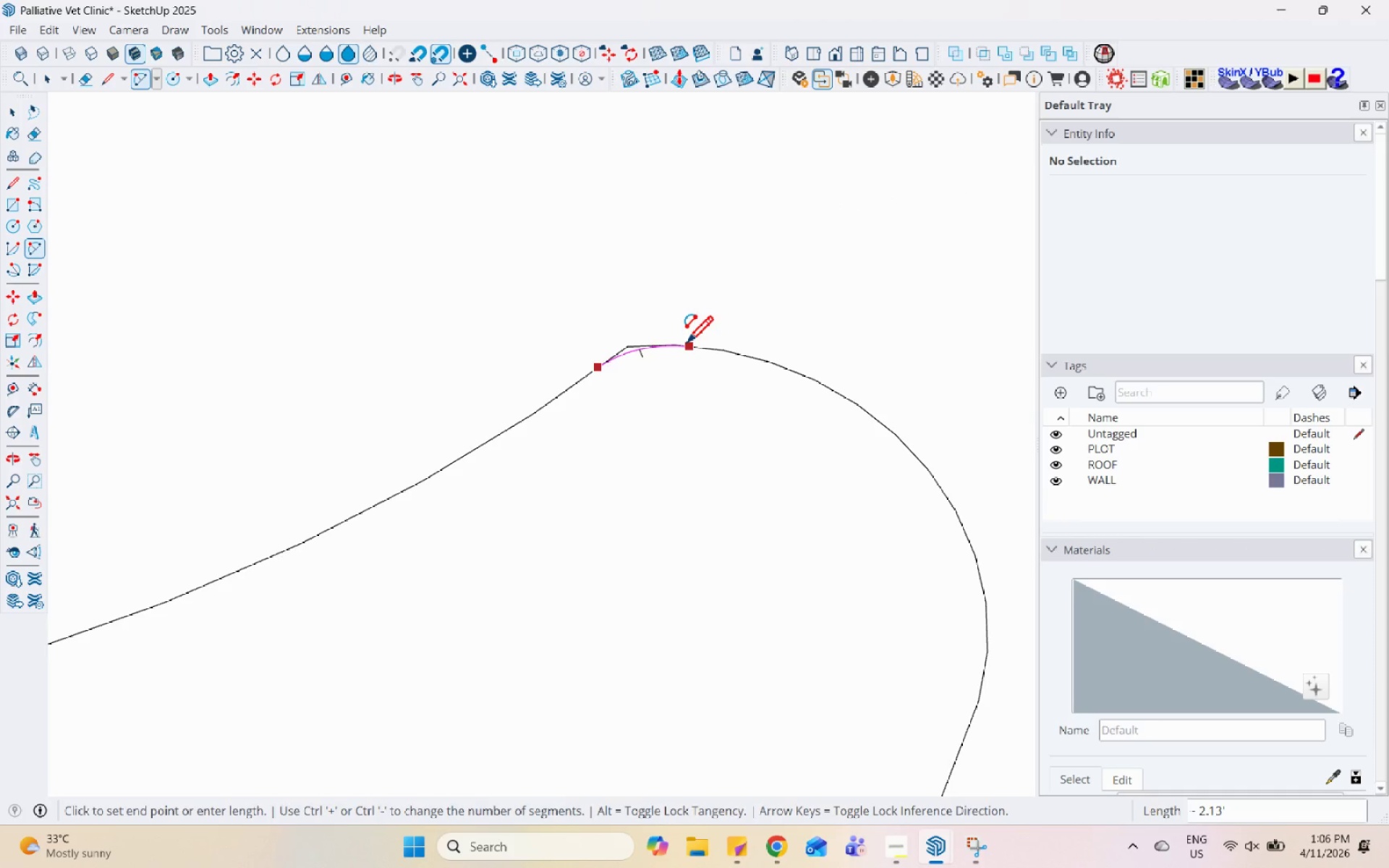 
double_click([686, 345])
 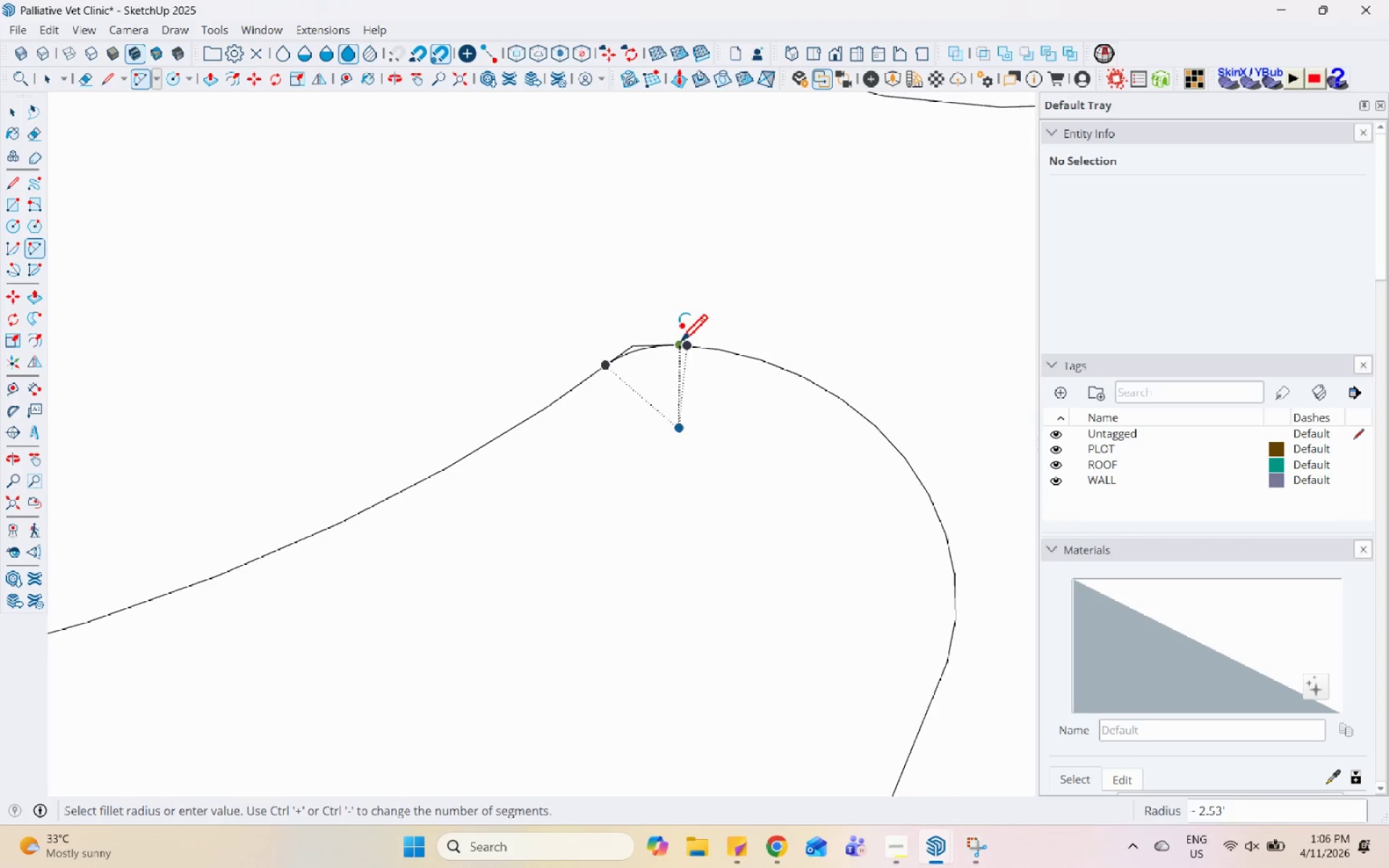 
key(Space)
 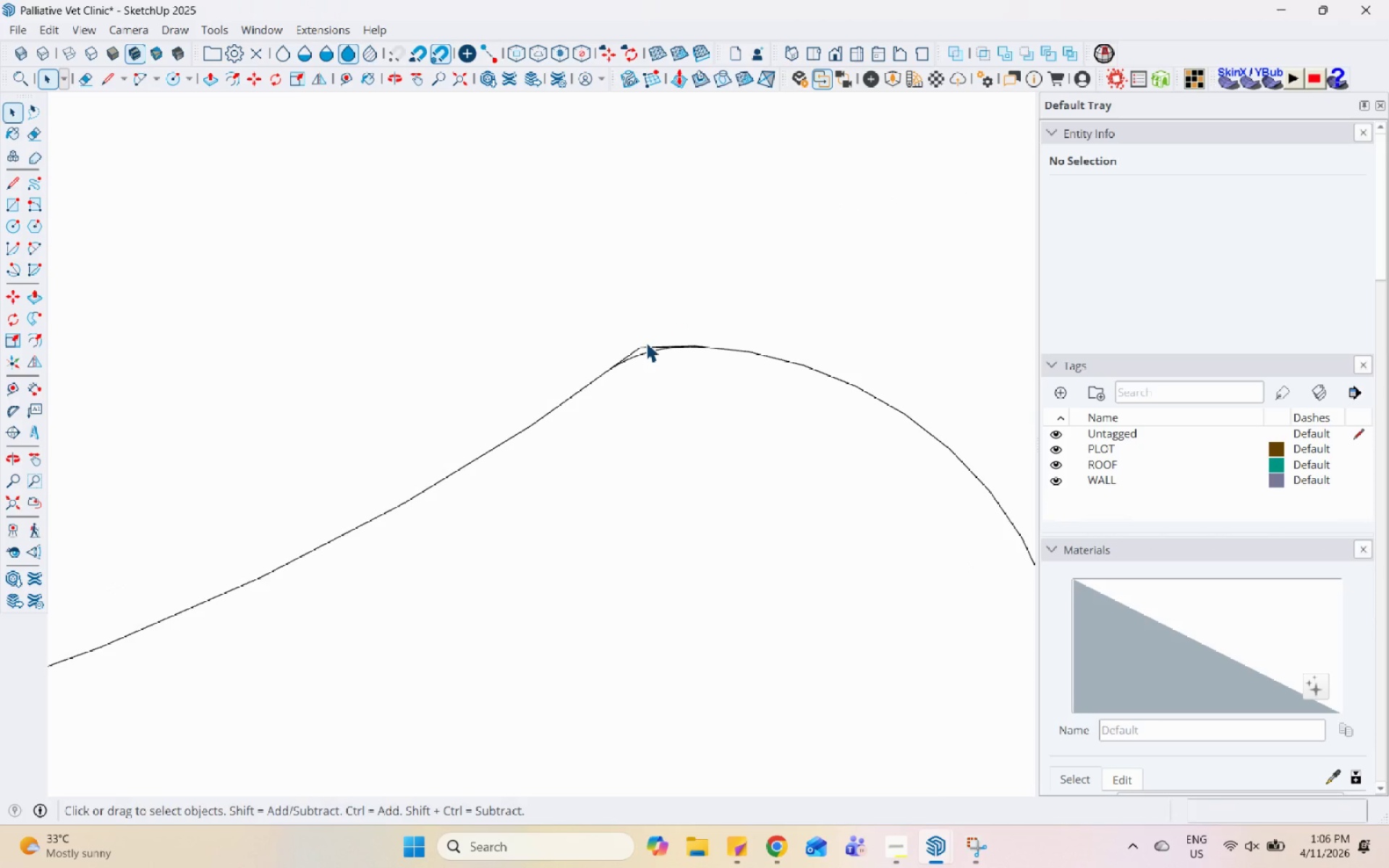 
left_click([647, 343])
 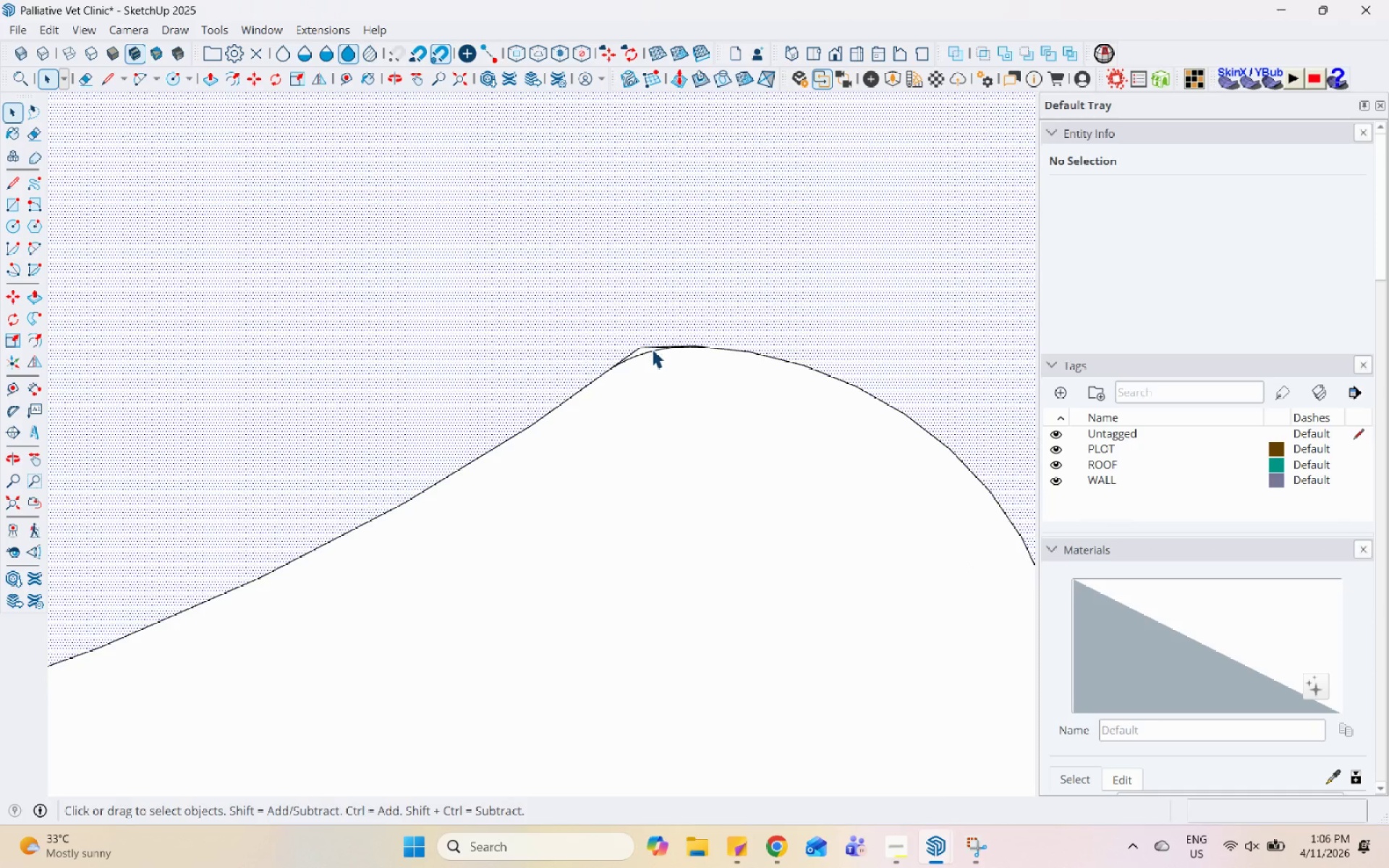 
scroll: coordinate [642, 342], scroll_direction: up, amount: 1.0
 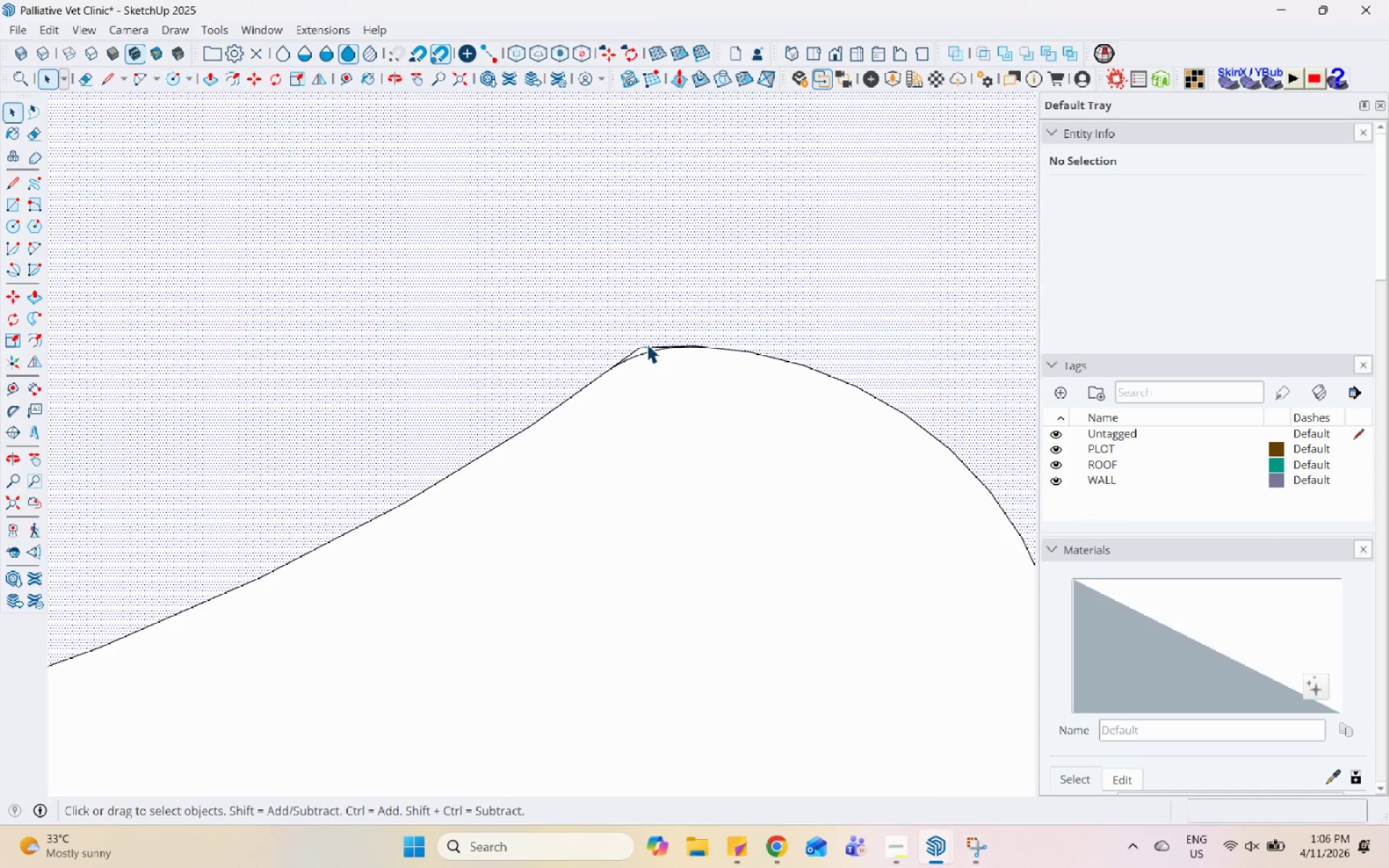 
left_click([652, 349])
 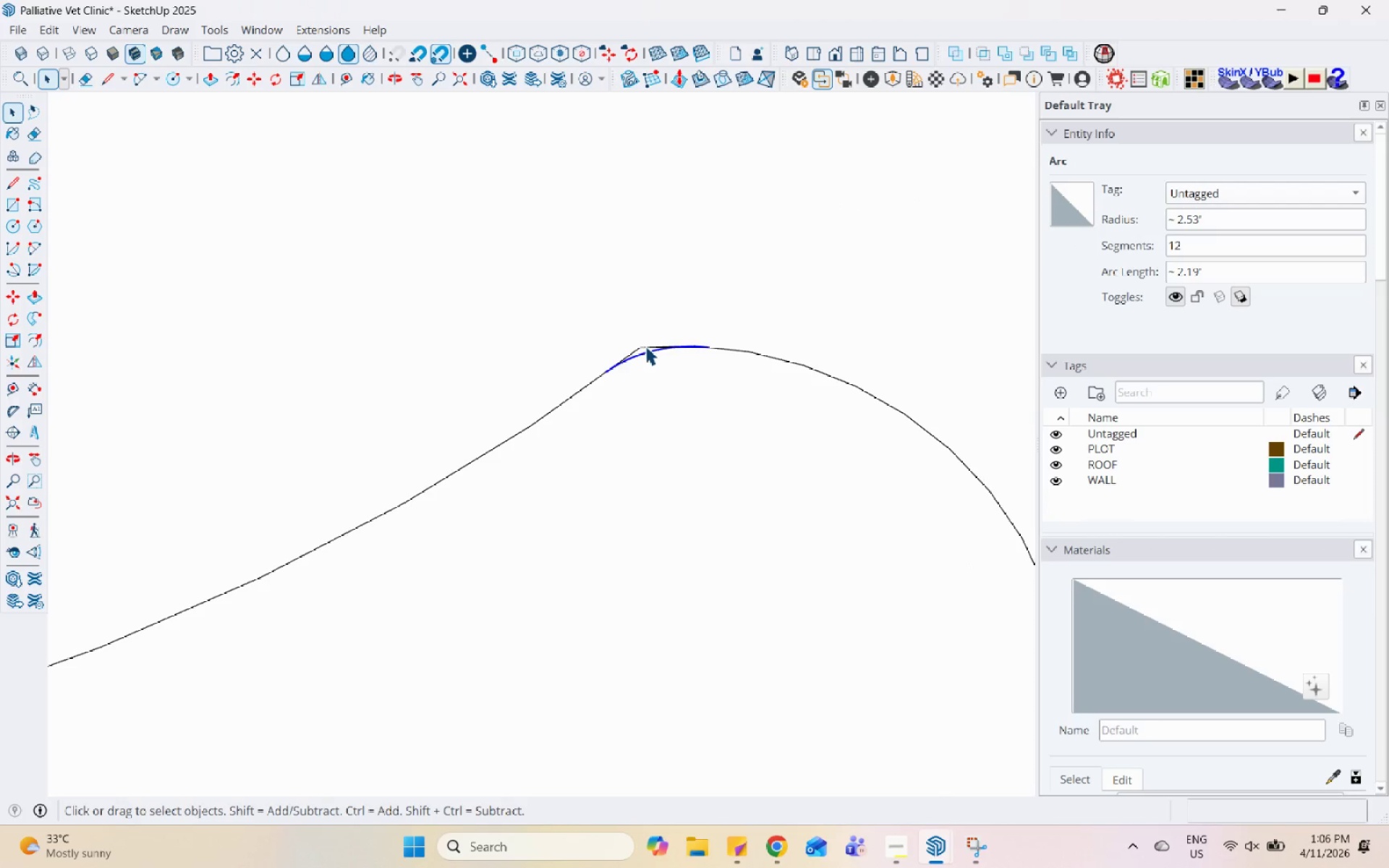 
right_click([646, 346])
 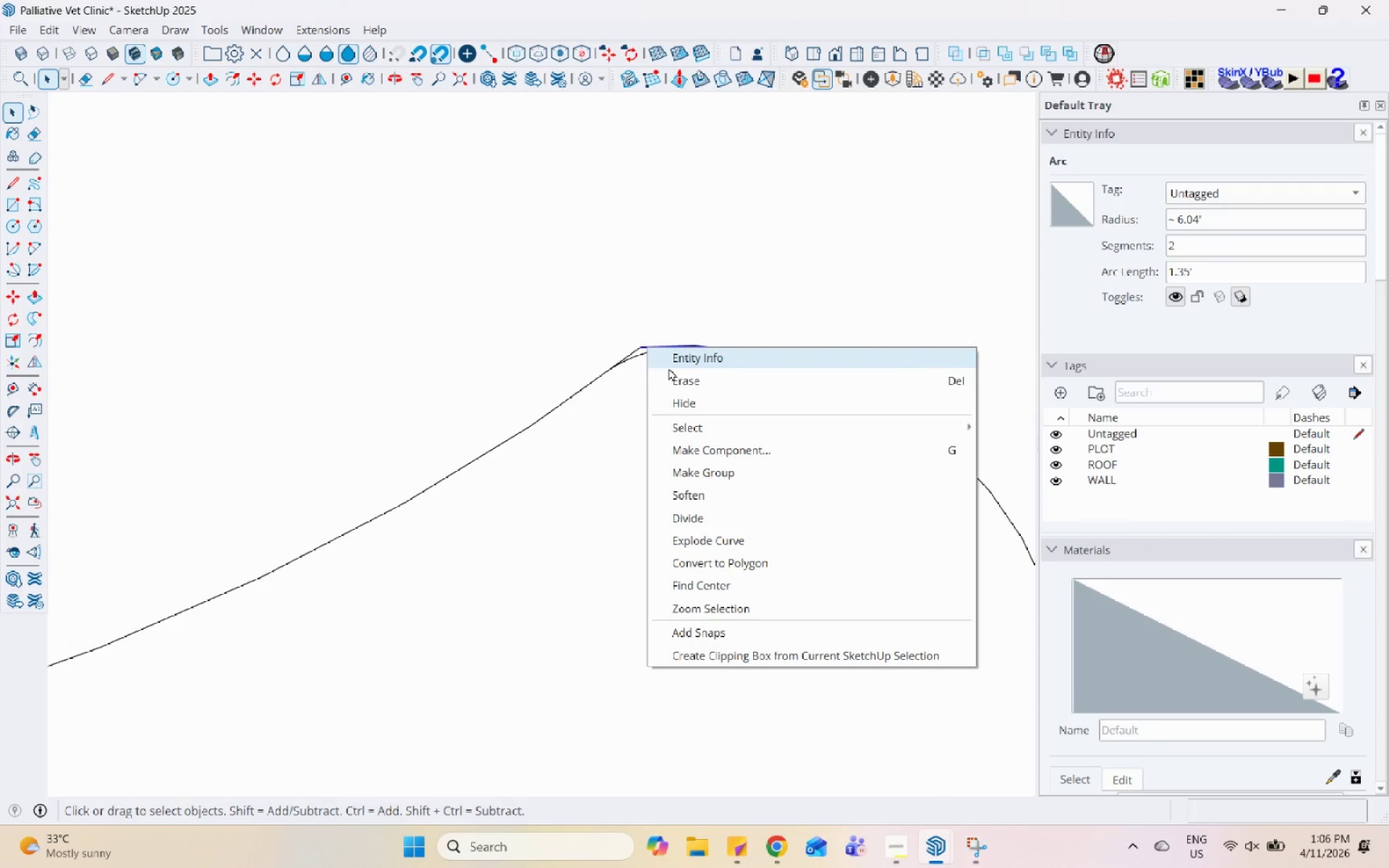 
left_click([671, 372])
 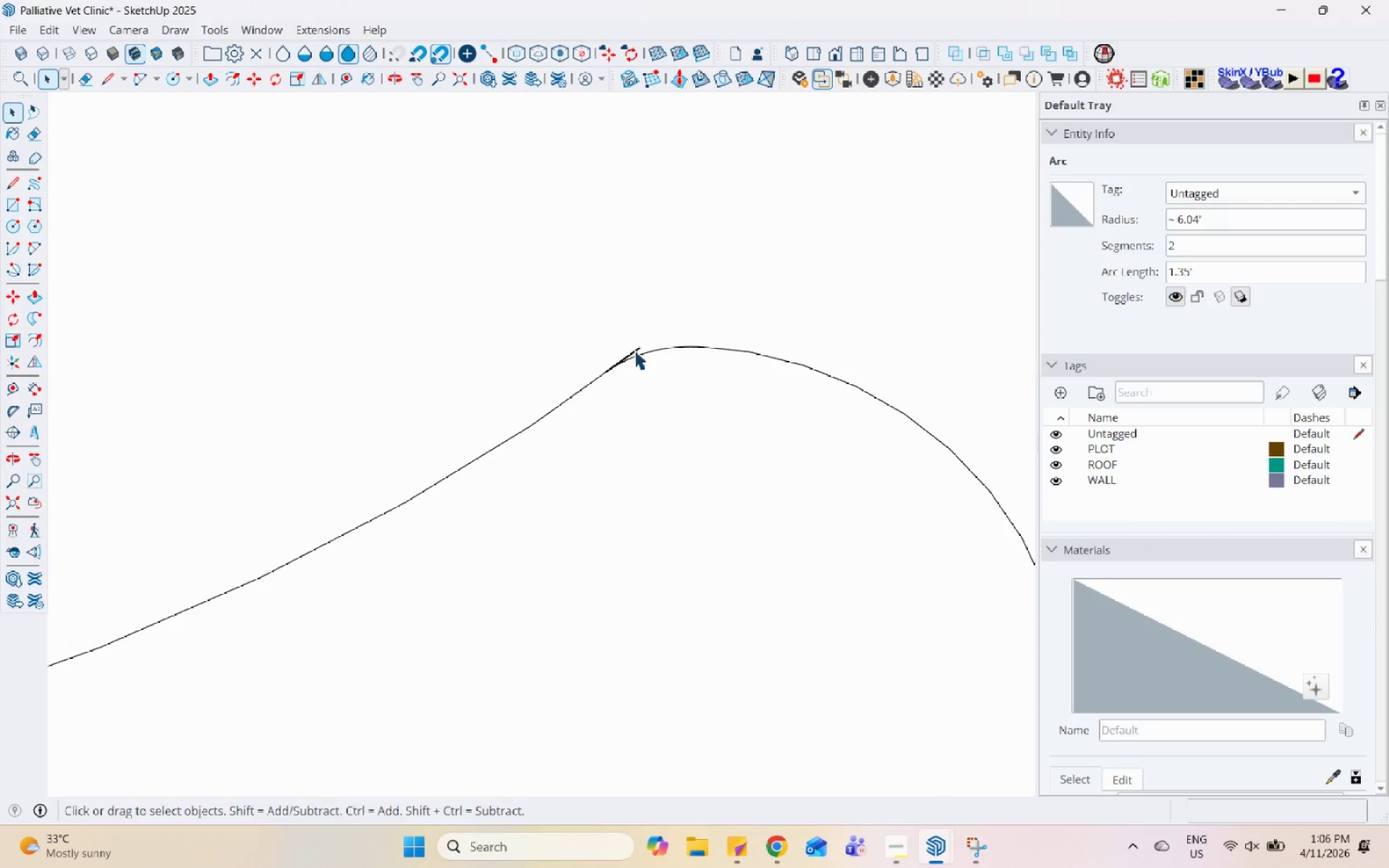 
left_click([633, 349])
 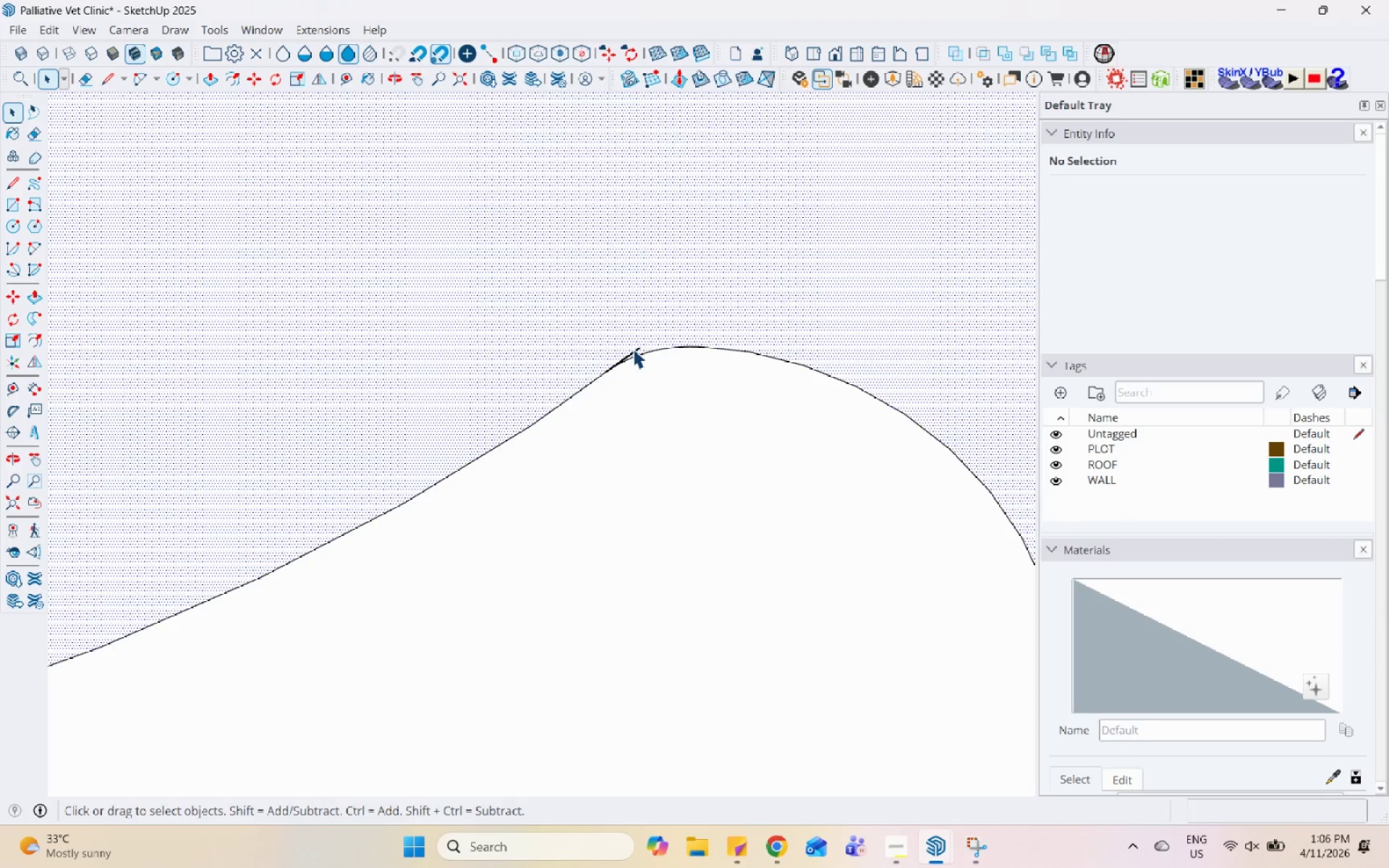 
right_click([633, 349])
 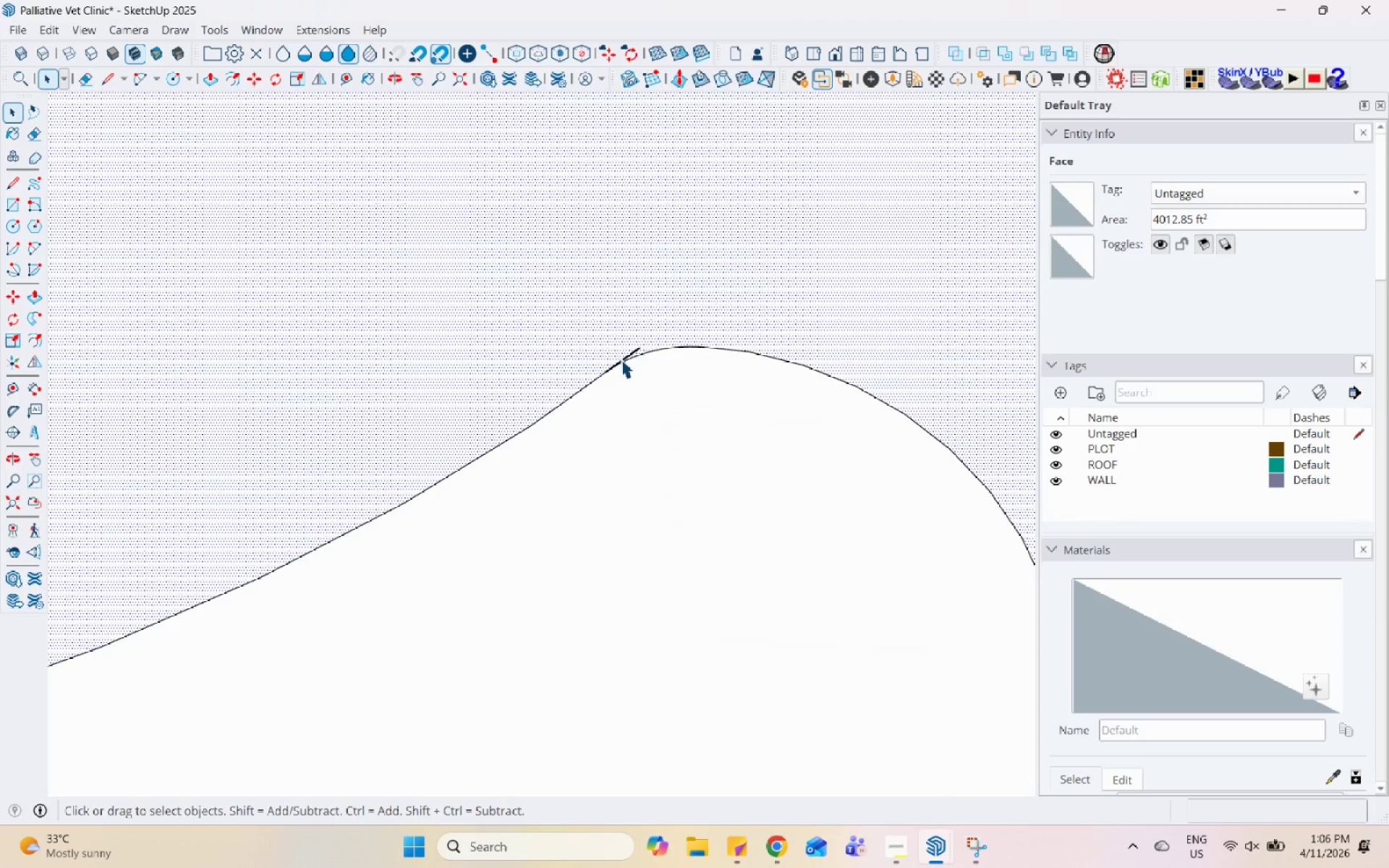 
double_click([624, 357])
 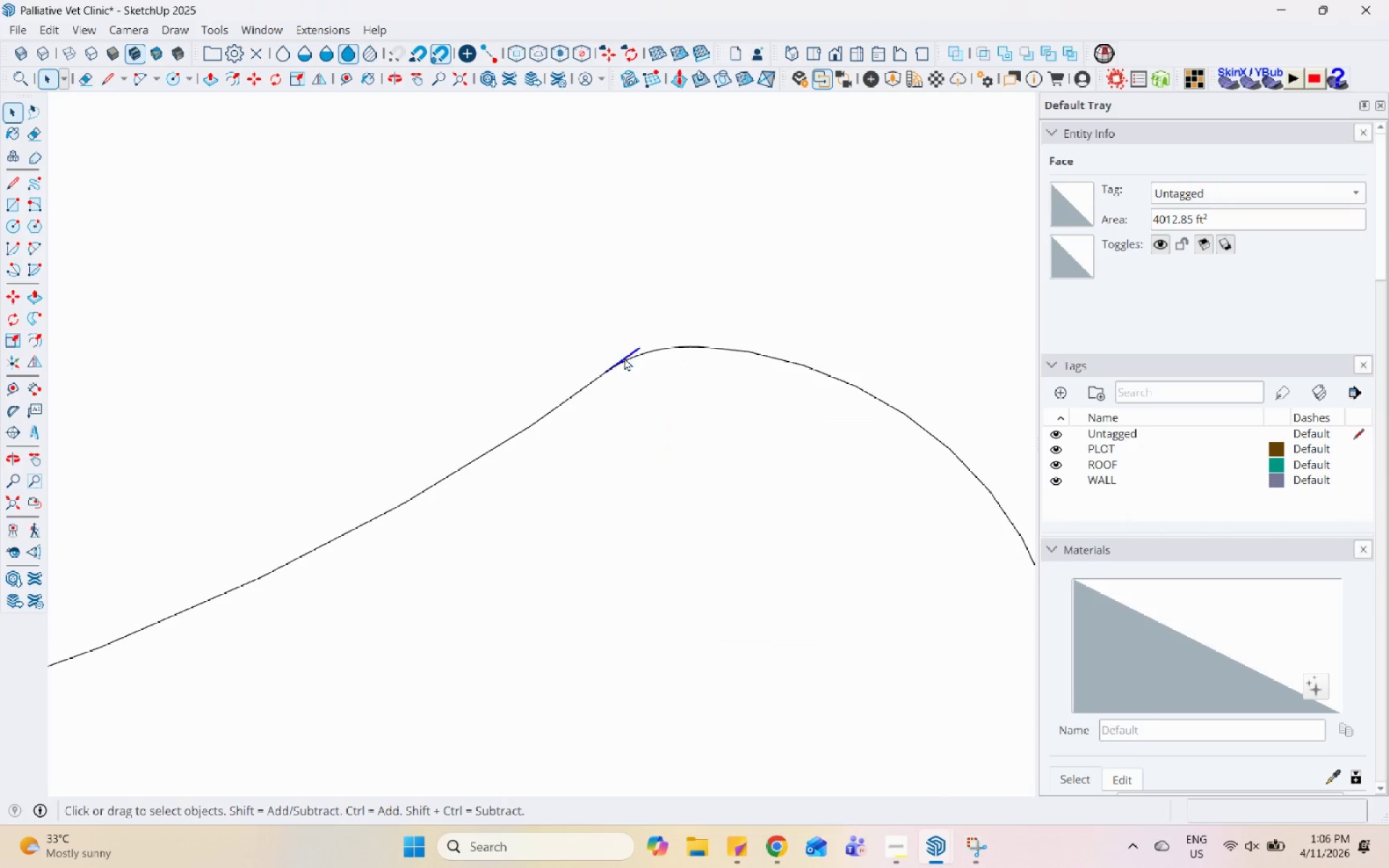 
right_click([624, 357])
 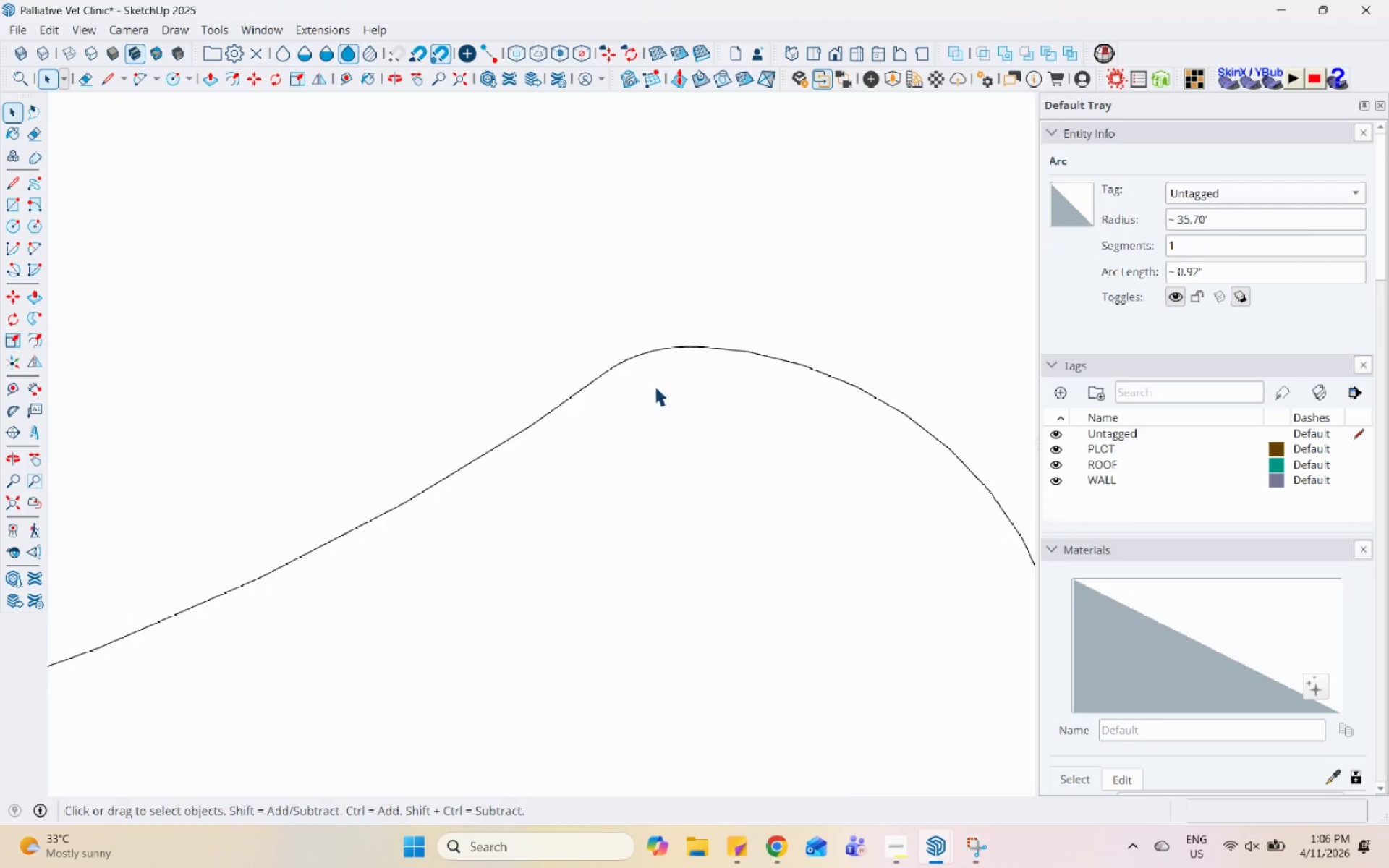 
scroll: coordinate [691, 307], scroll_direction: down, amount: 24.0
 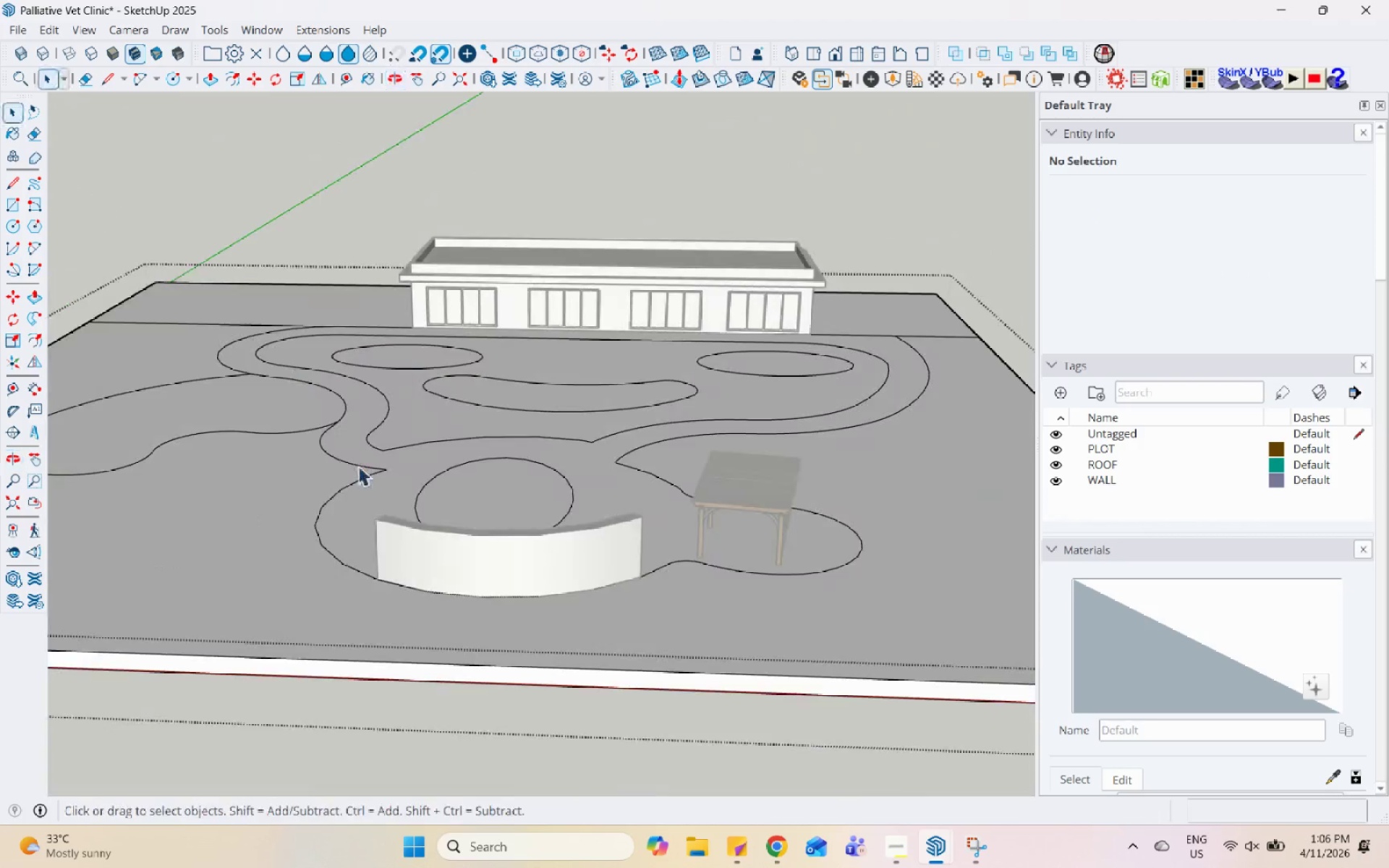 
scroll: coordinate [527, 334], scroll_direction: up, amount: 2.0
 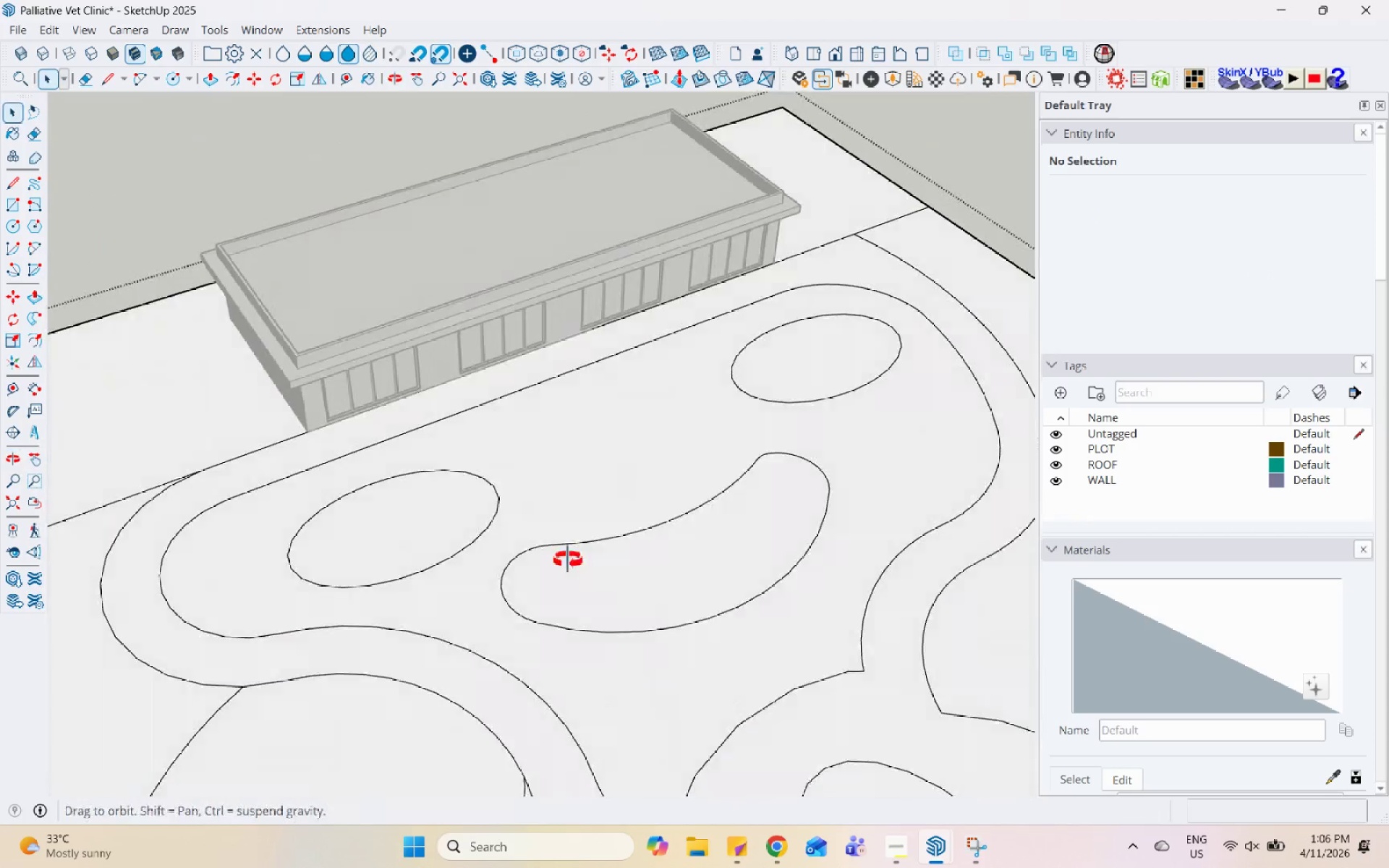 
scroll: coordinate [357, 424], scroll_direction: down, amount: 2.0
 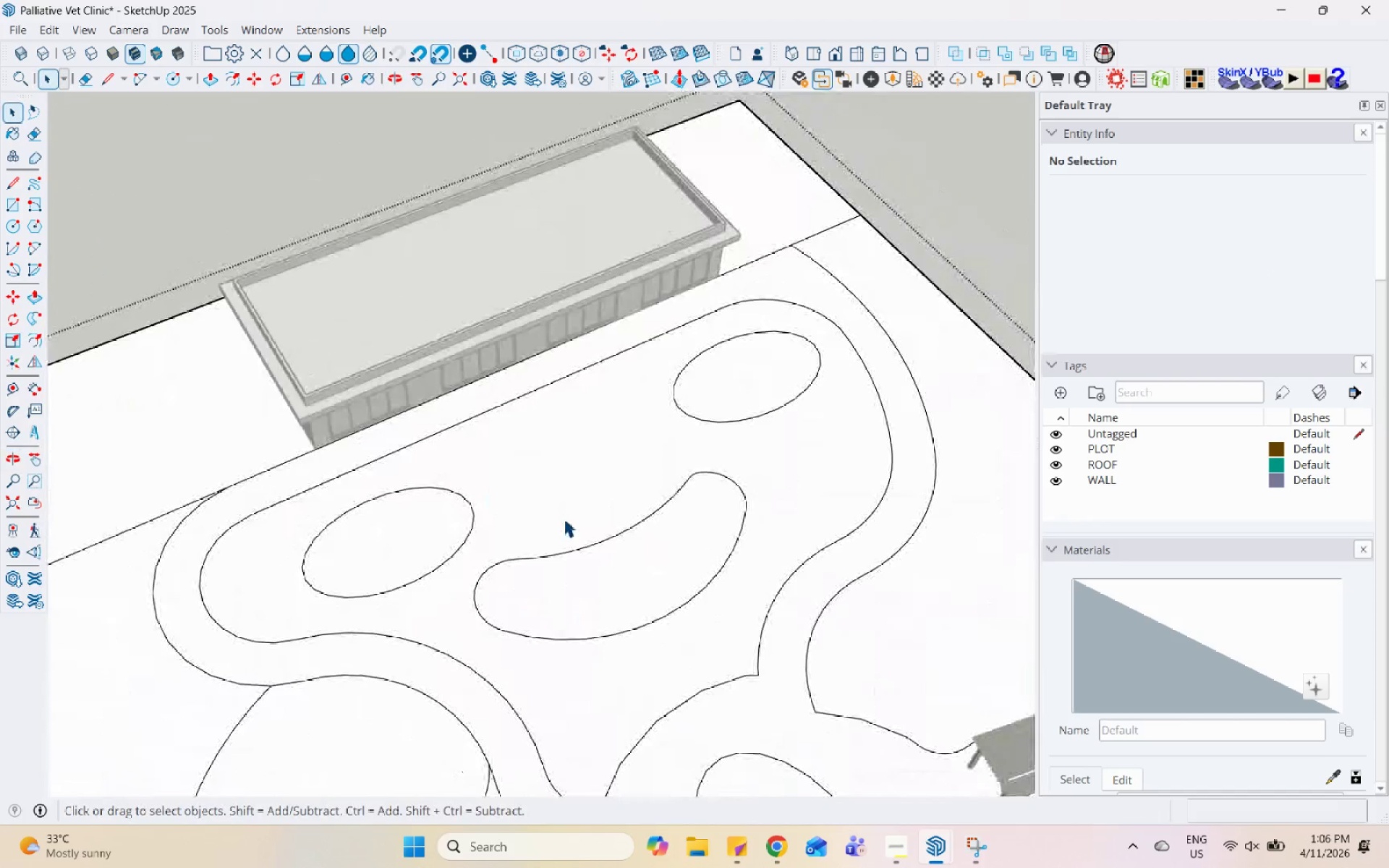 
scroll: coordinate [594, 552], scroll_direction: up, amount: 5.0
 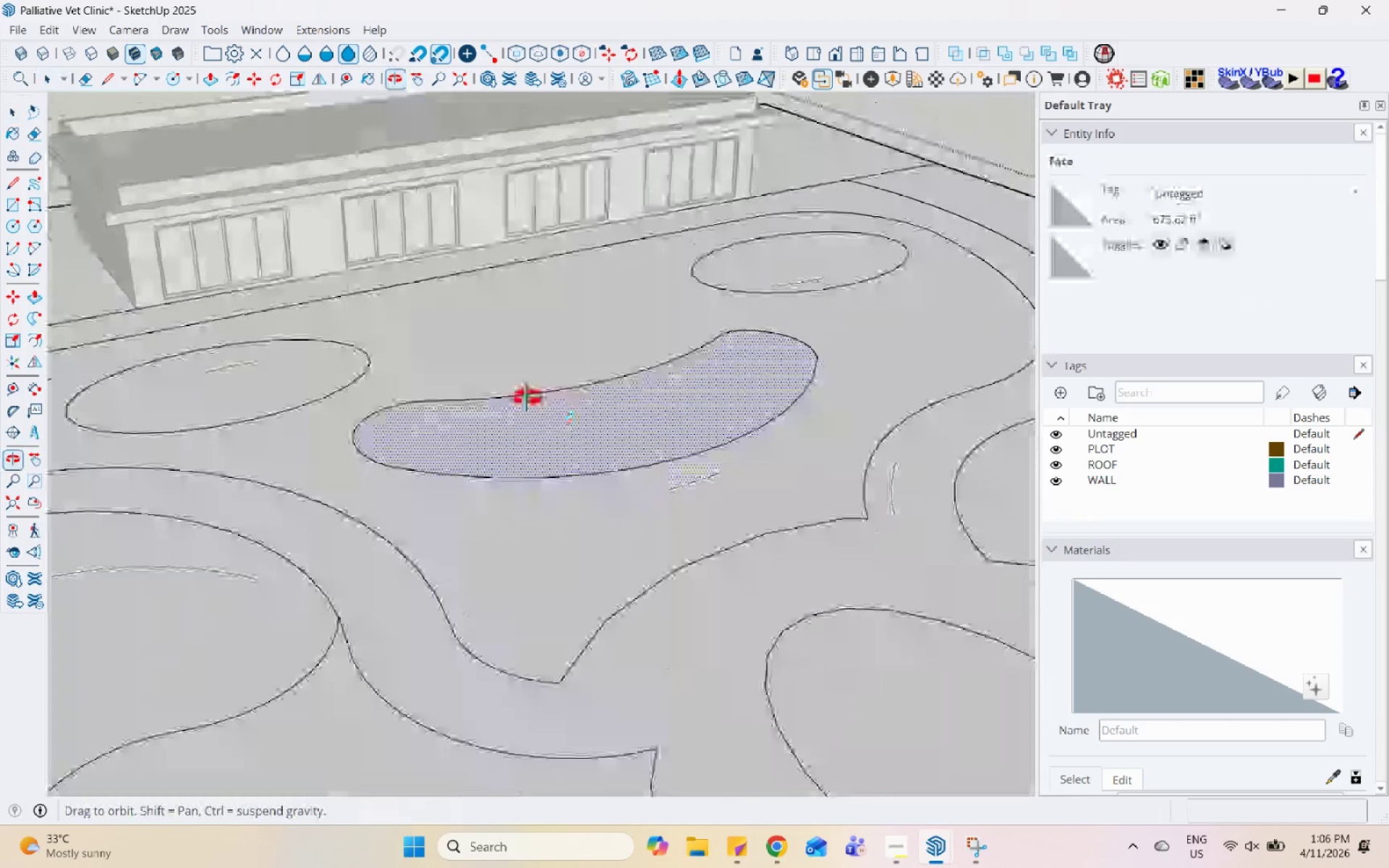 
scroll: coordinate [611, 312], scroll_direction: down, amount: 10.0
 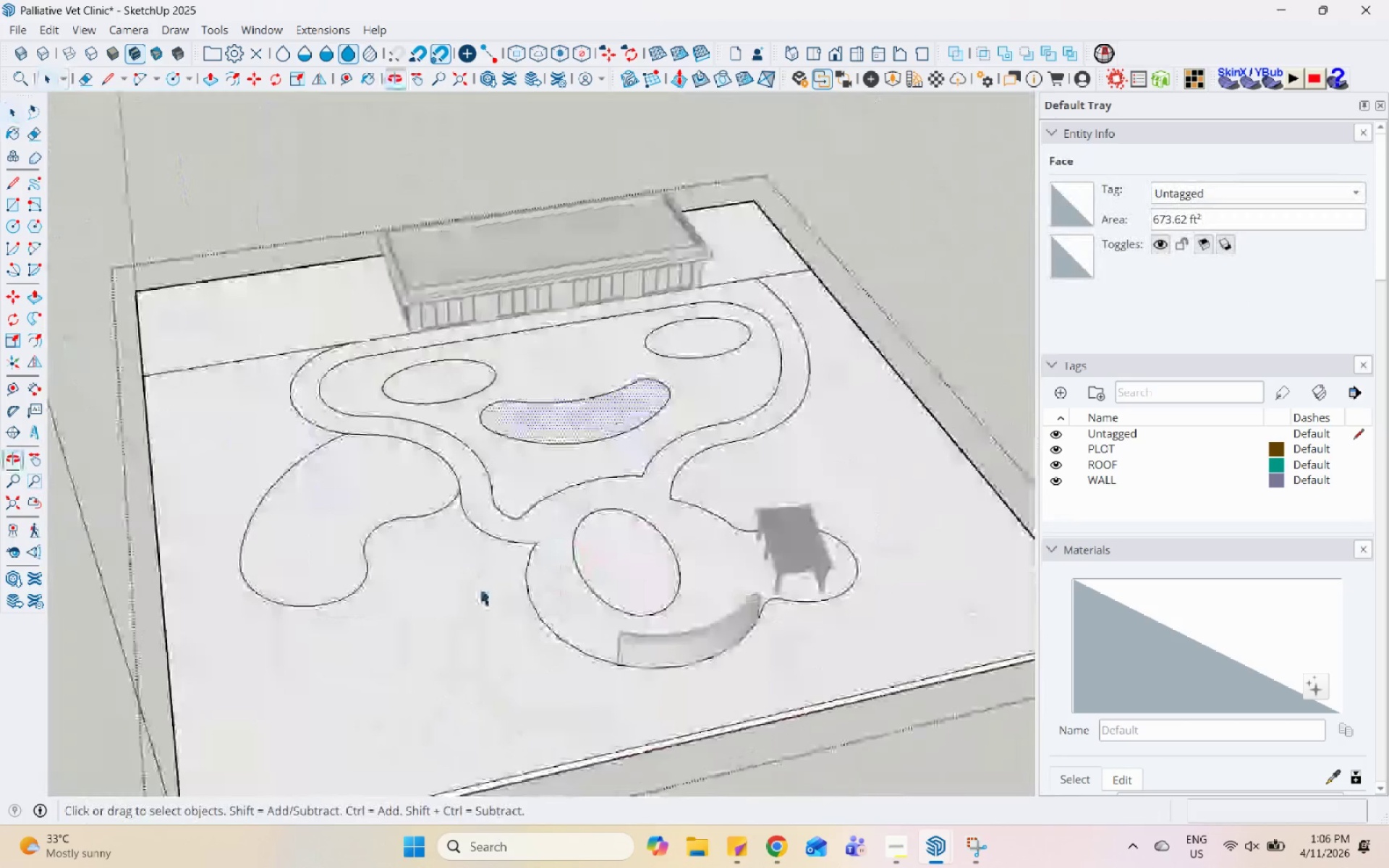 
scroll: coordinate [334, 442], scroll_direction: up, amount: 1.0
 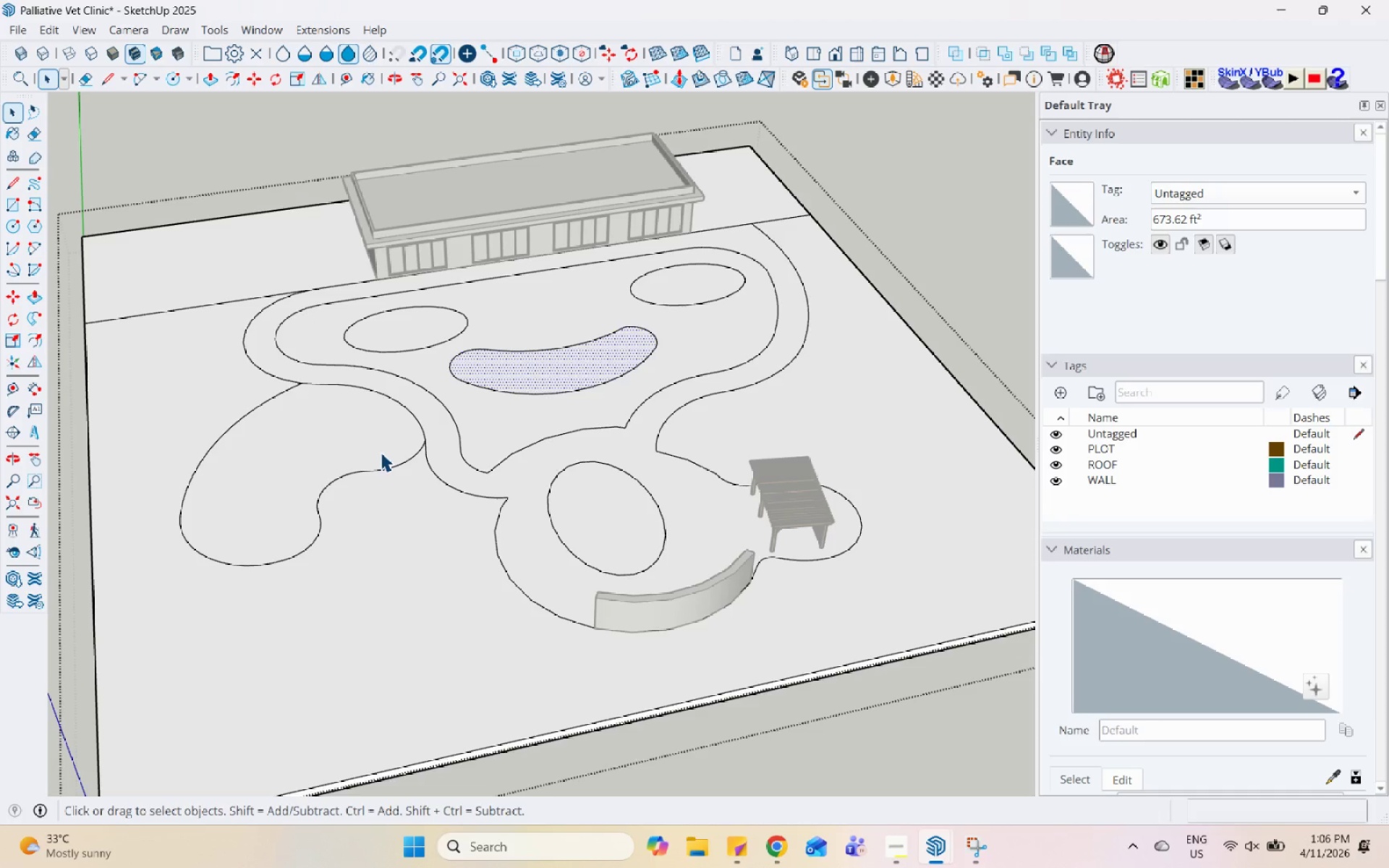 
left_click([524, 550])
 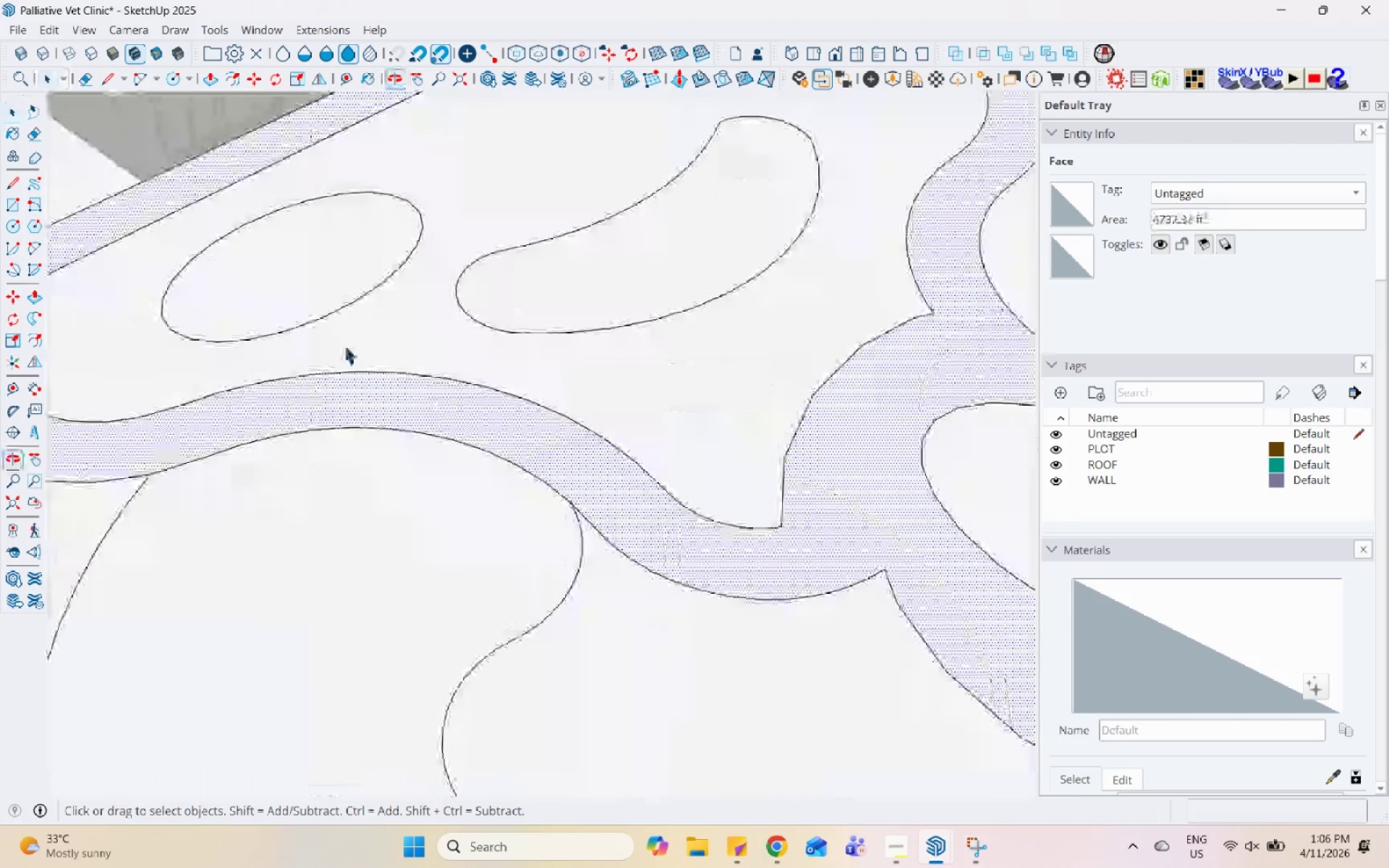 
scroll: coordinate [535, 497], scroll_direction: up, amount: 11.0
 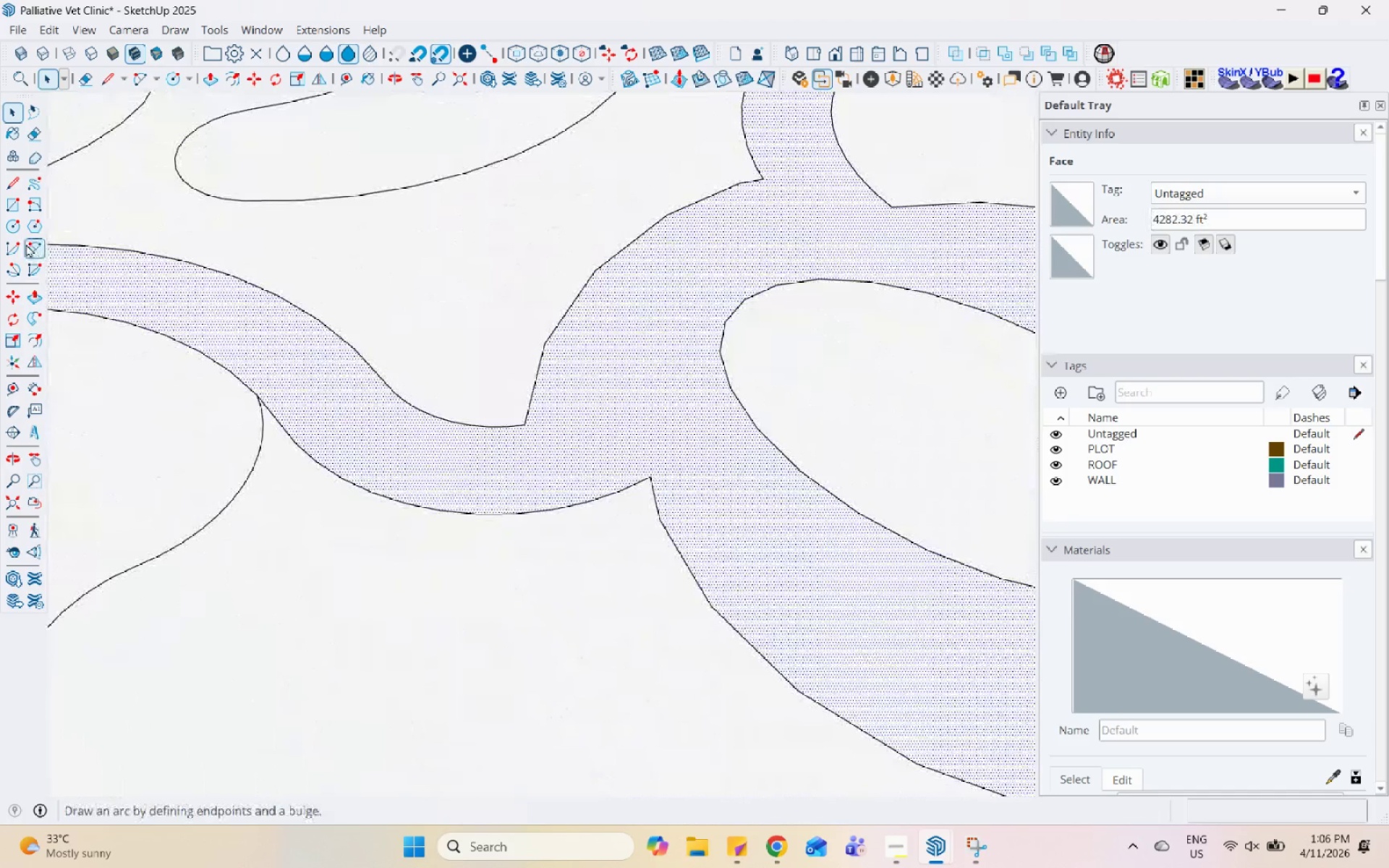 
left_click([34, 248])
 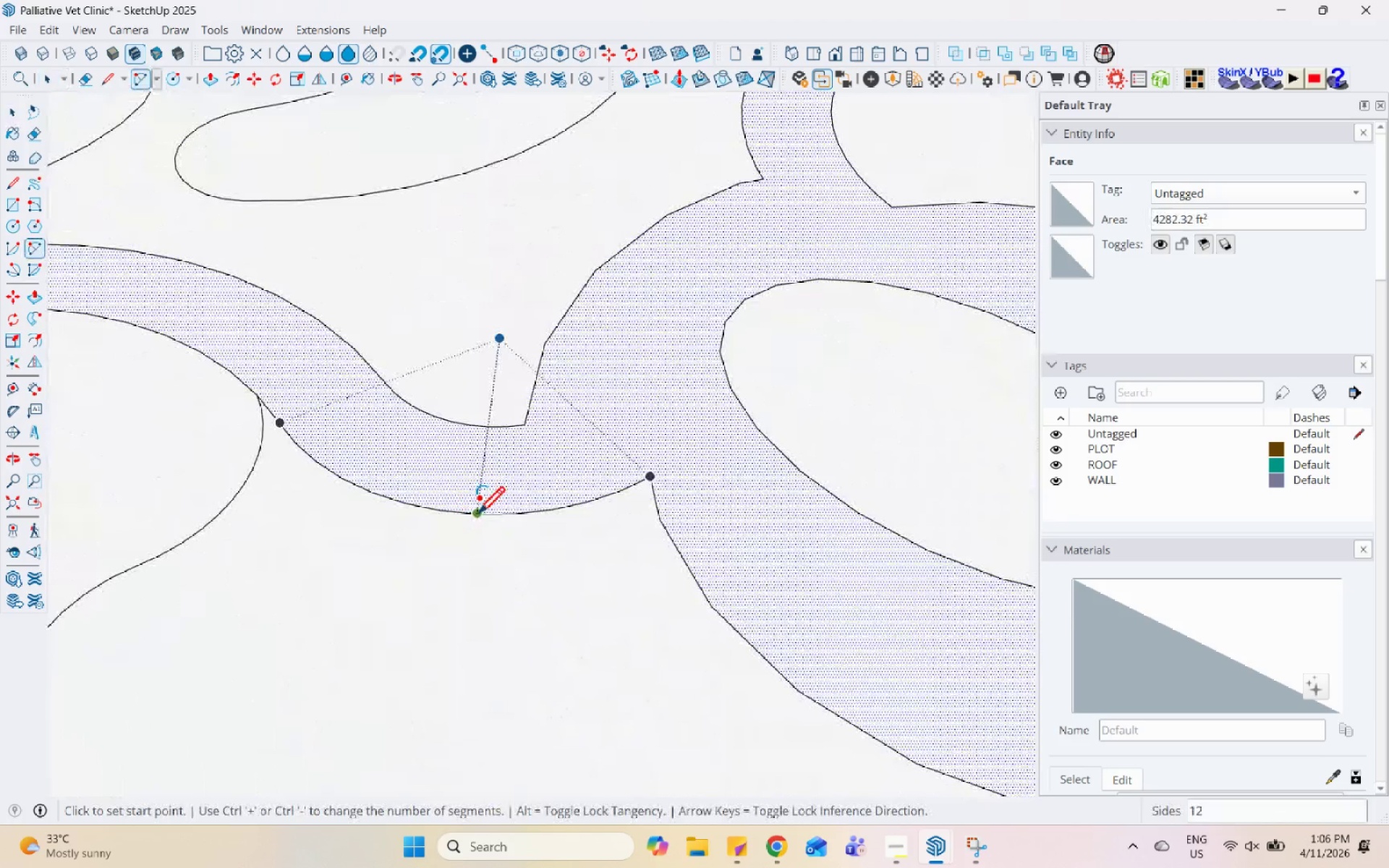 
left_click([477, 516])
 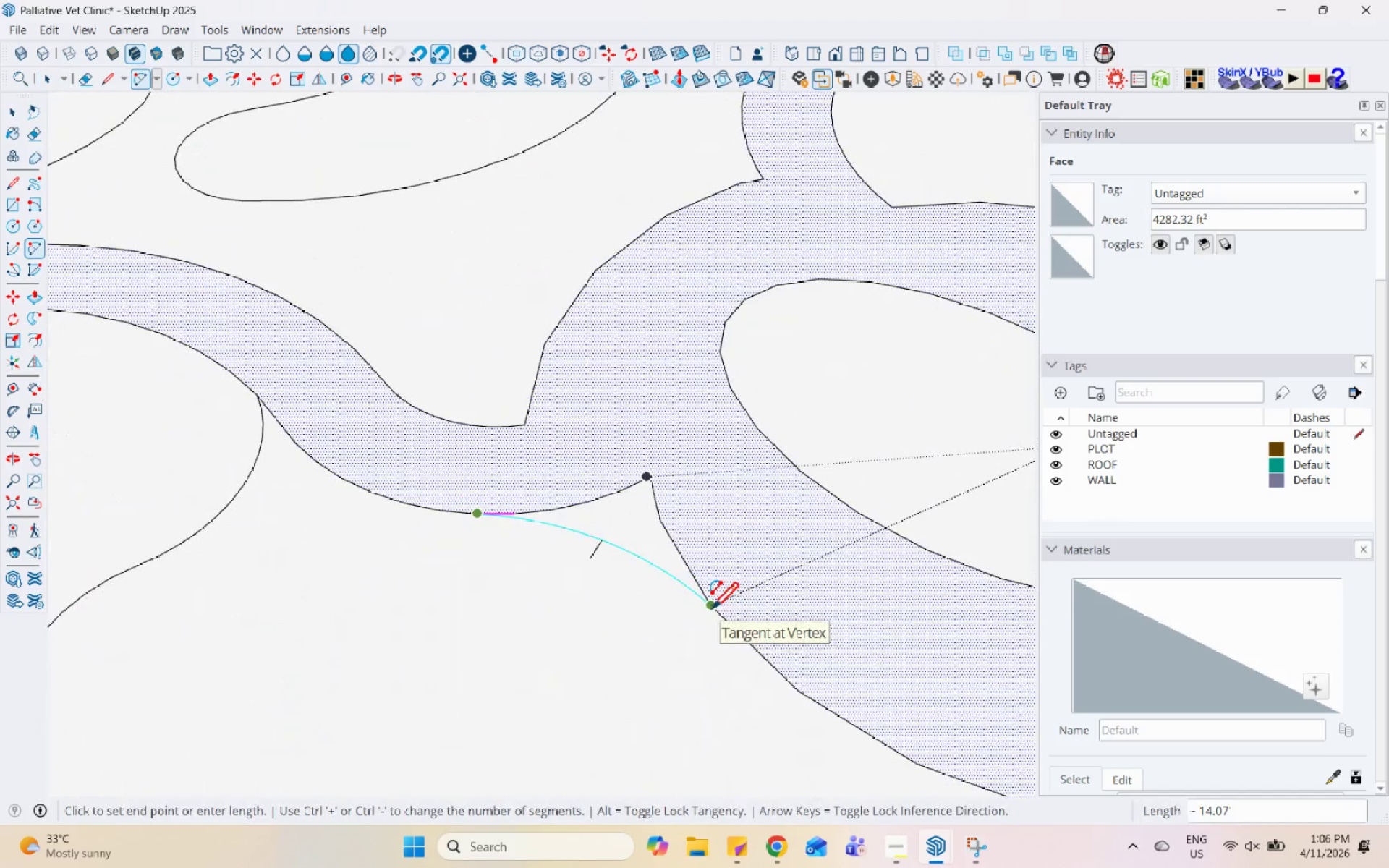 
double_click([711, 611])
 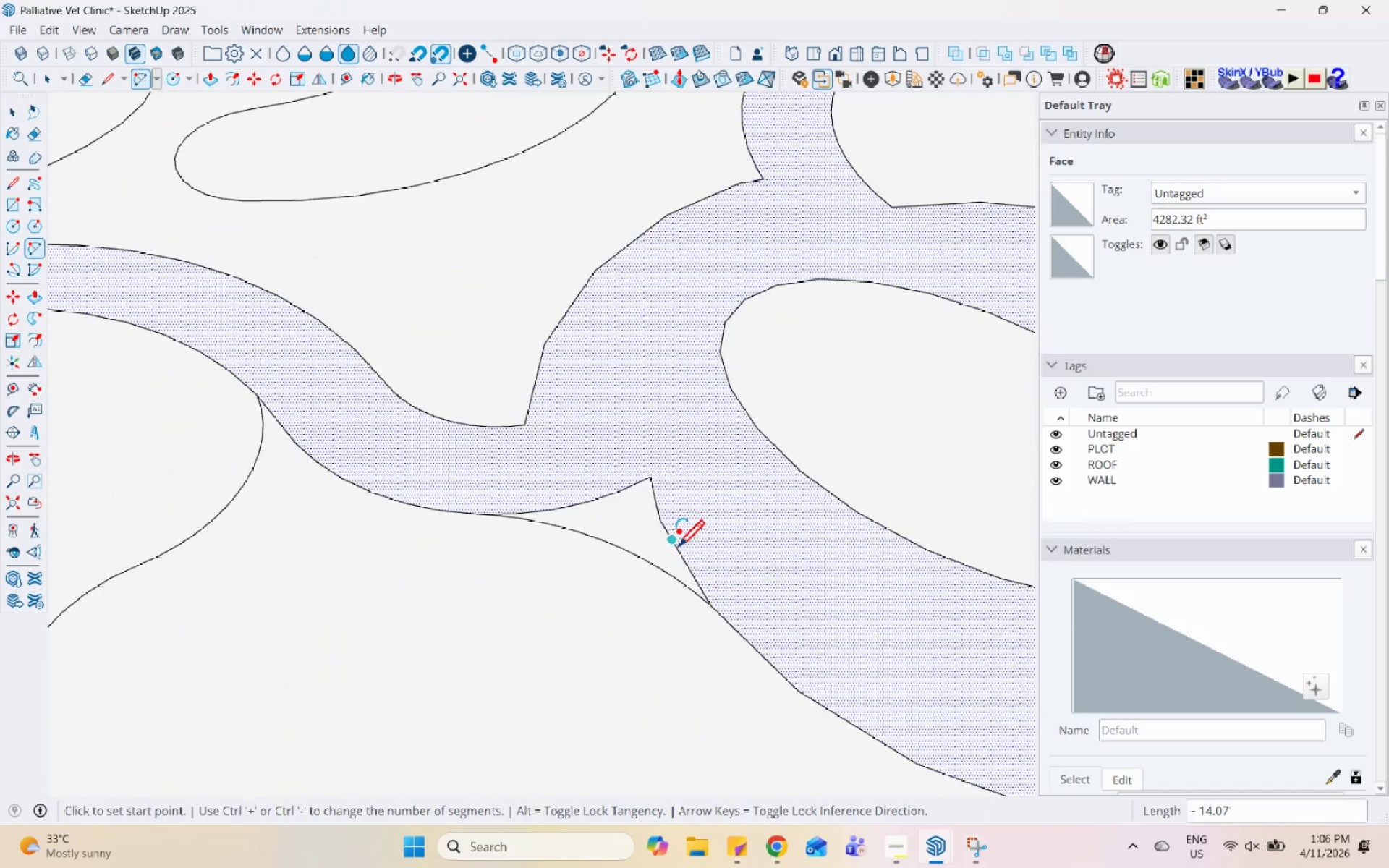 
key(Space)
 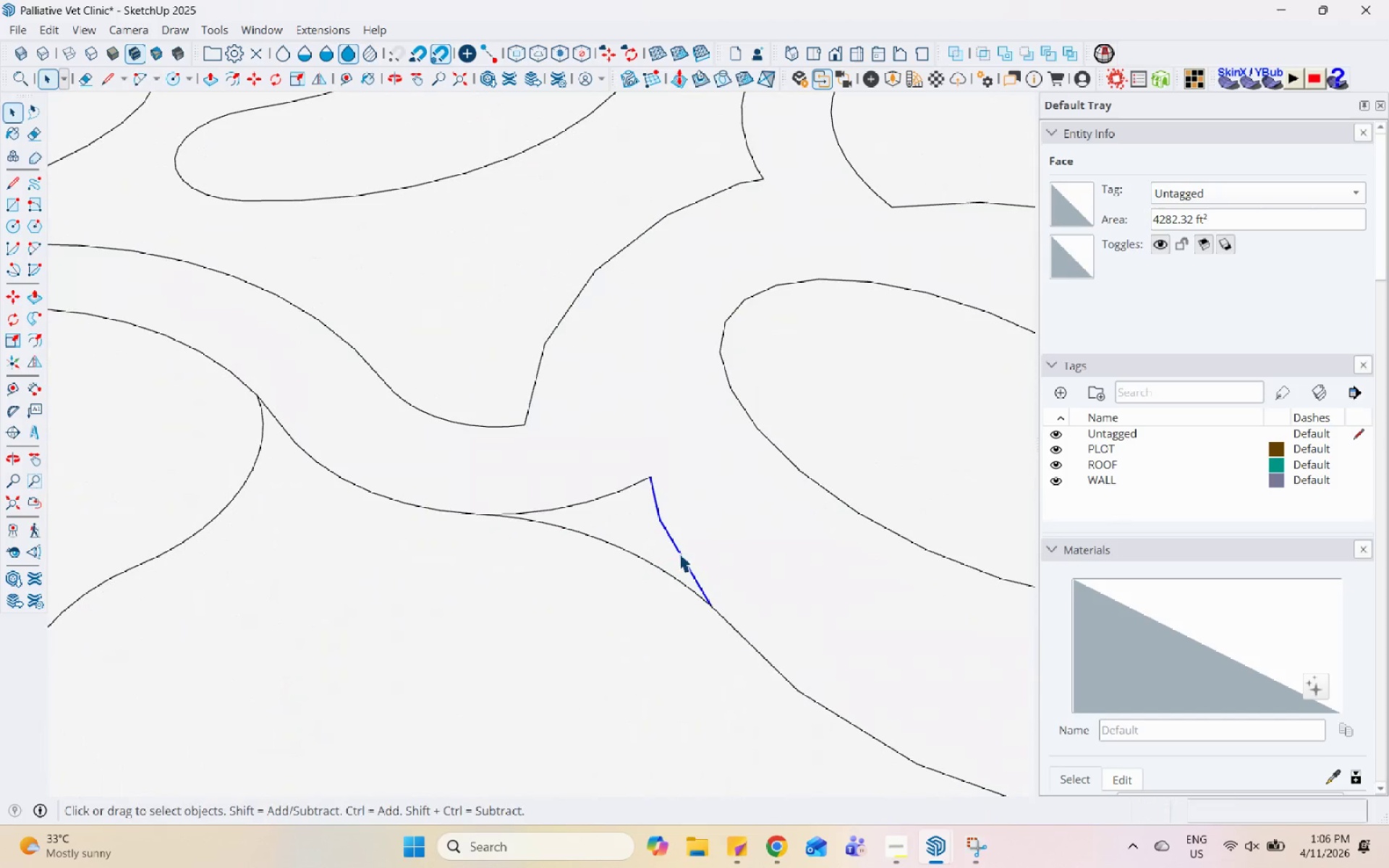 
right_click([679, 553])
 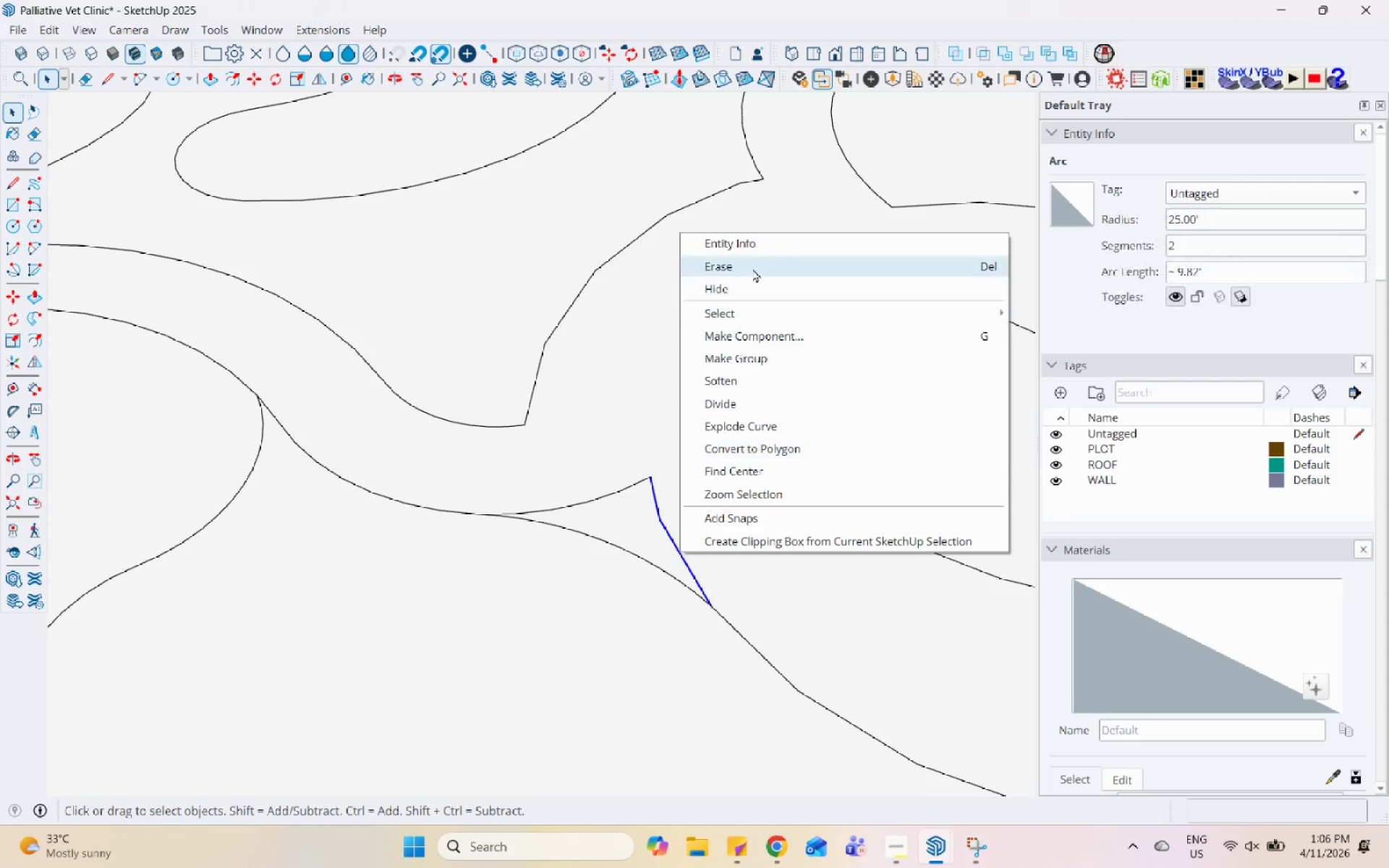 
left_click([752, 268])
 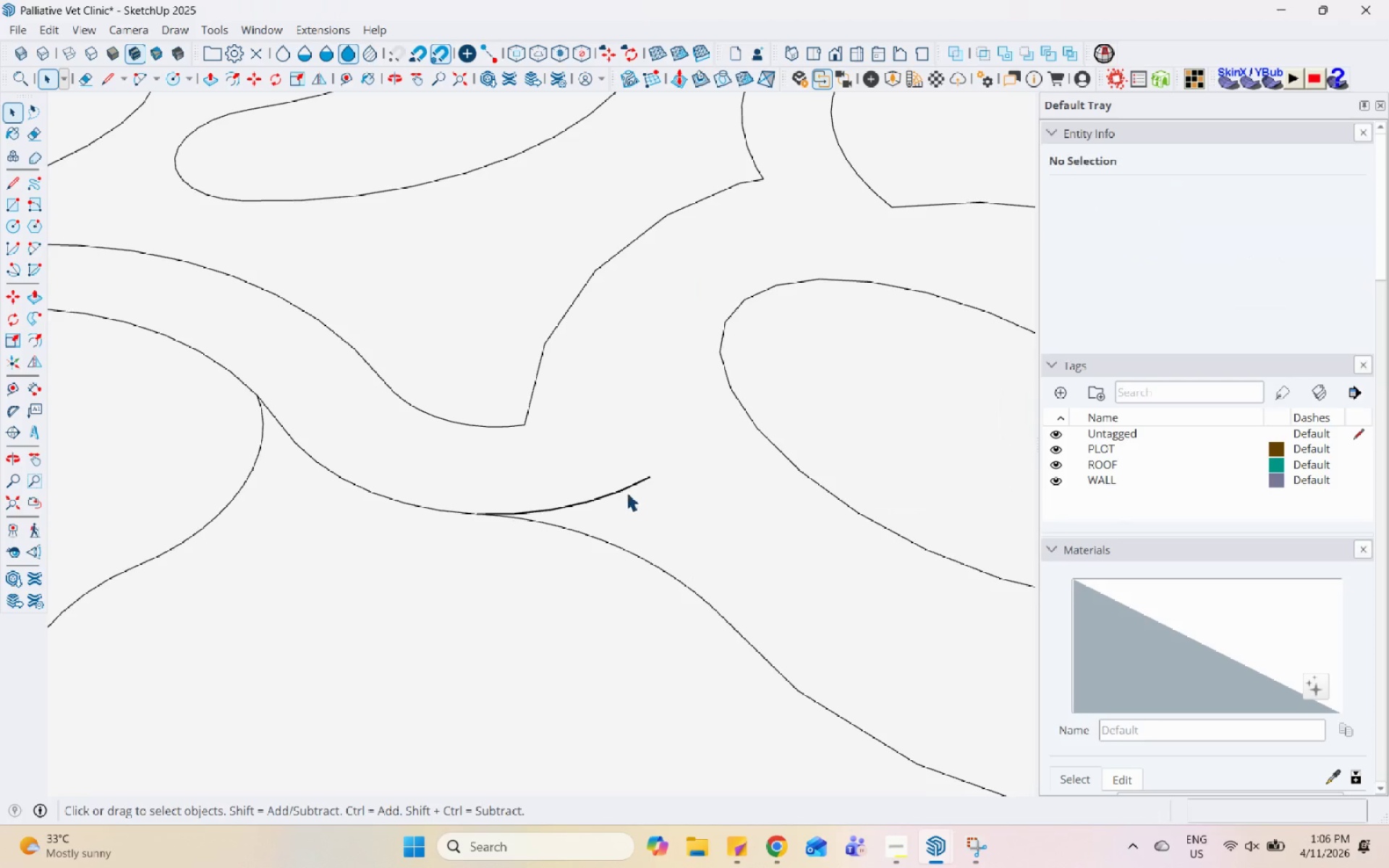 
left_click([622, 490])
 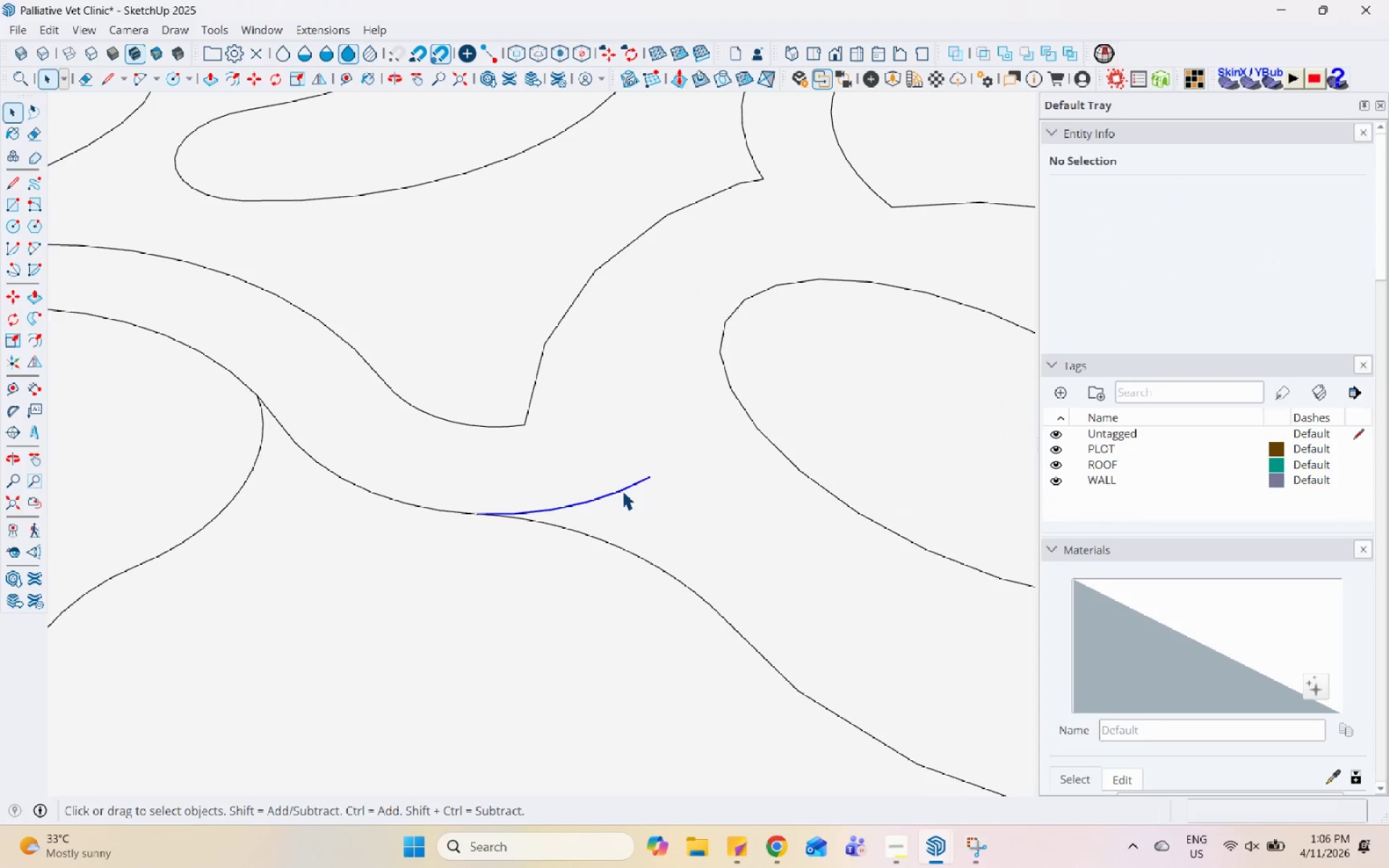 
right_click([622, 490])
 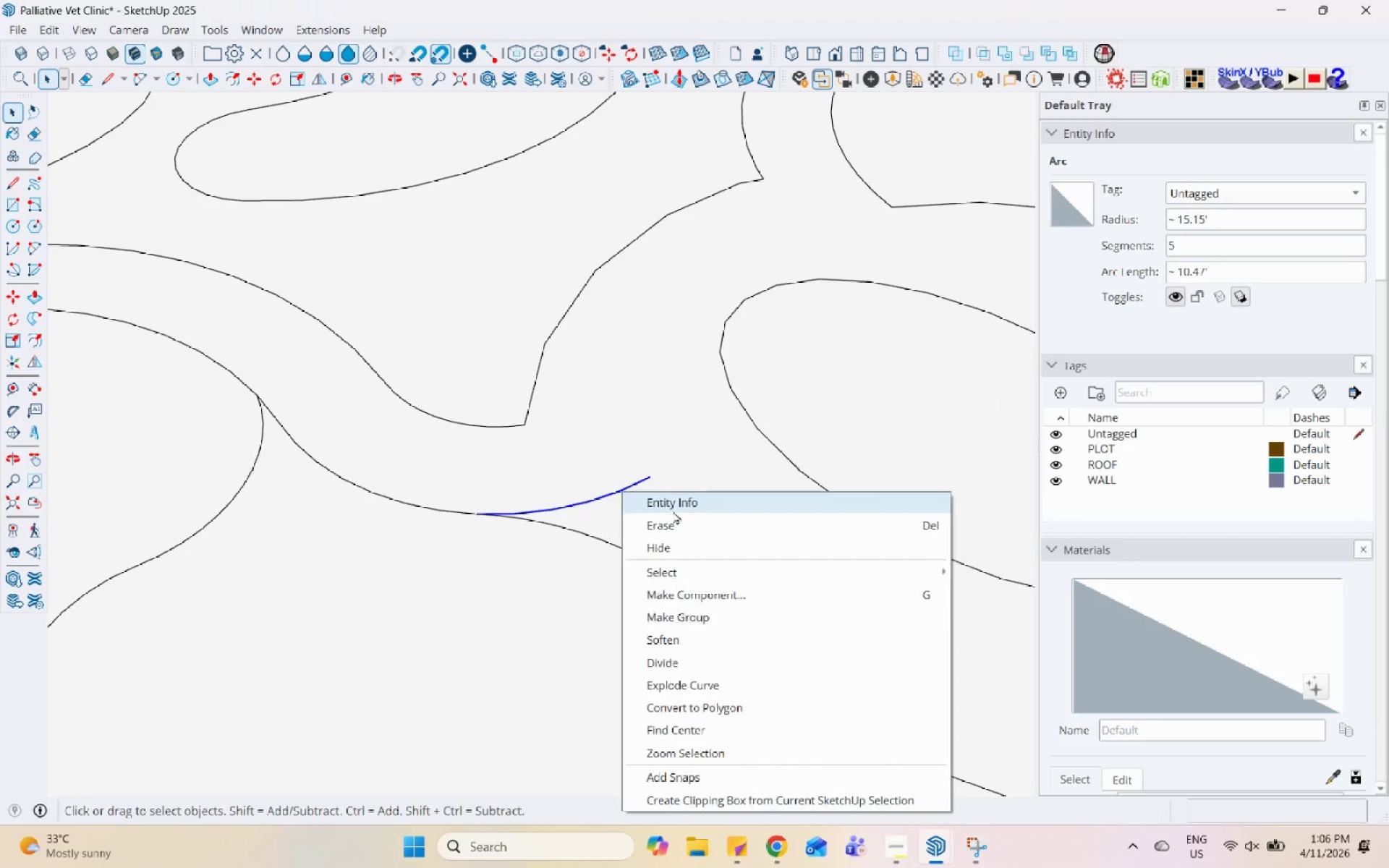 
left_click([679, 523])
 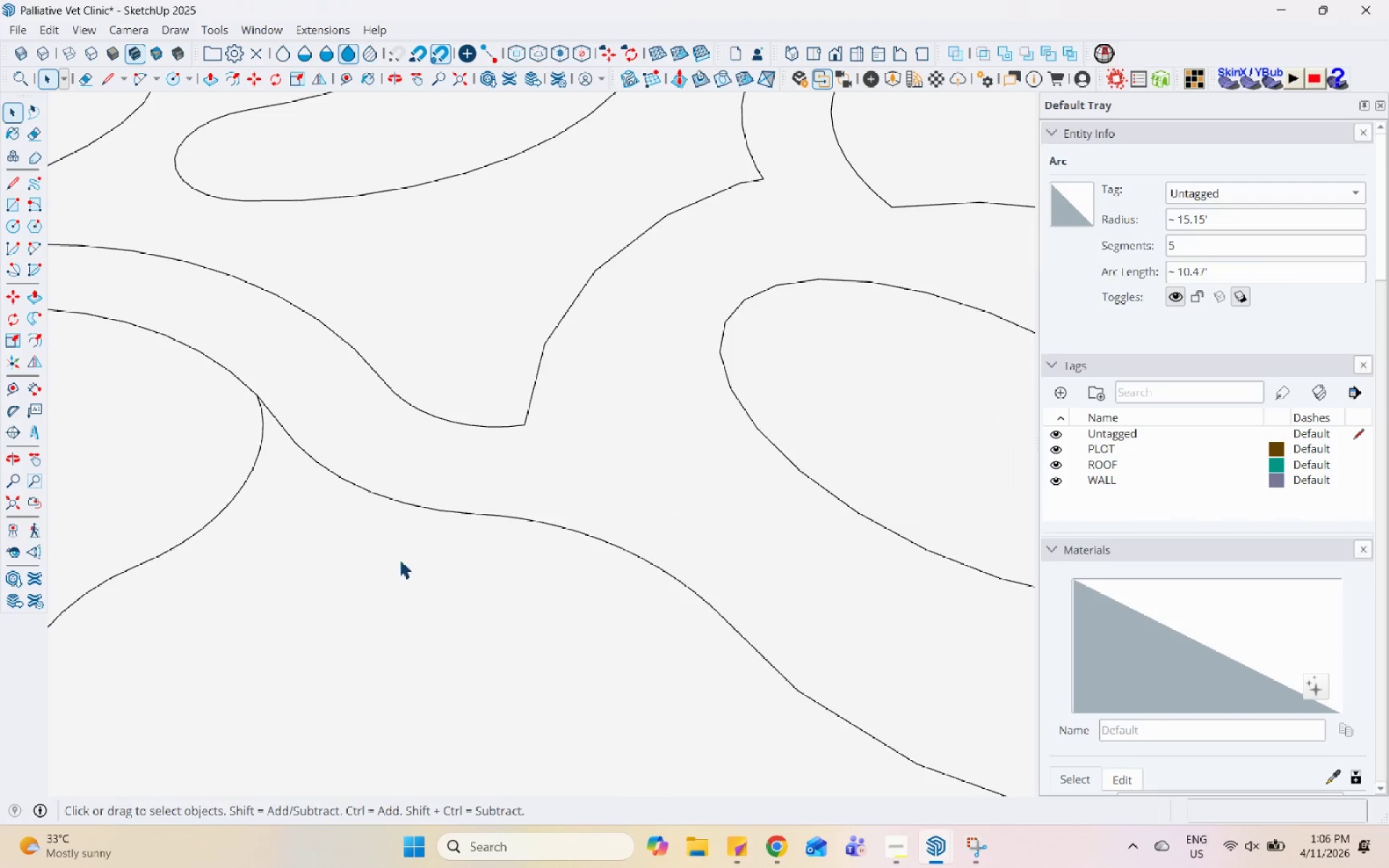 
scroll: coordinate [464, 588], scroll_direction: down, amount: 12.0
 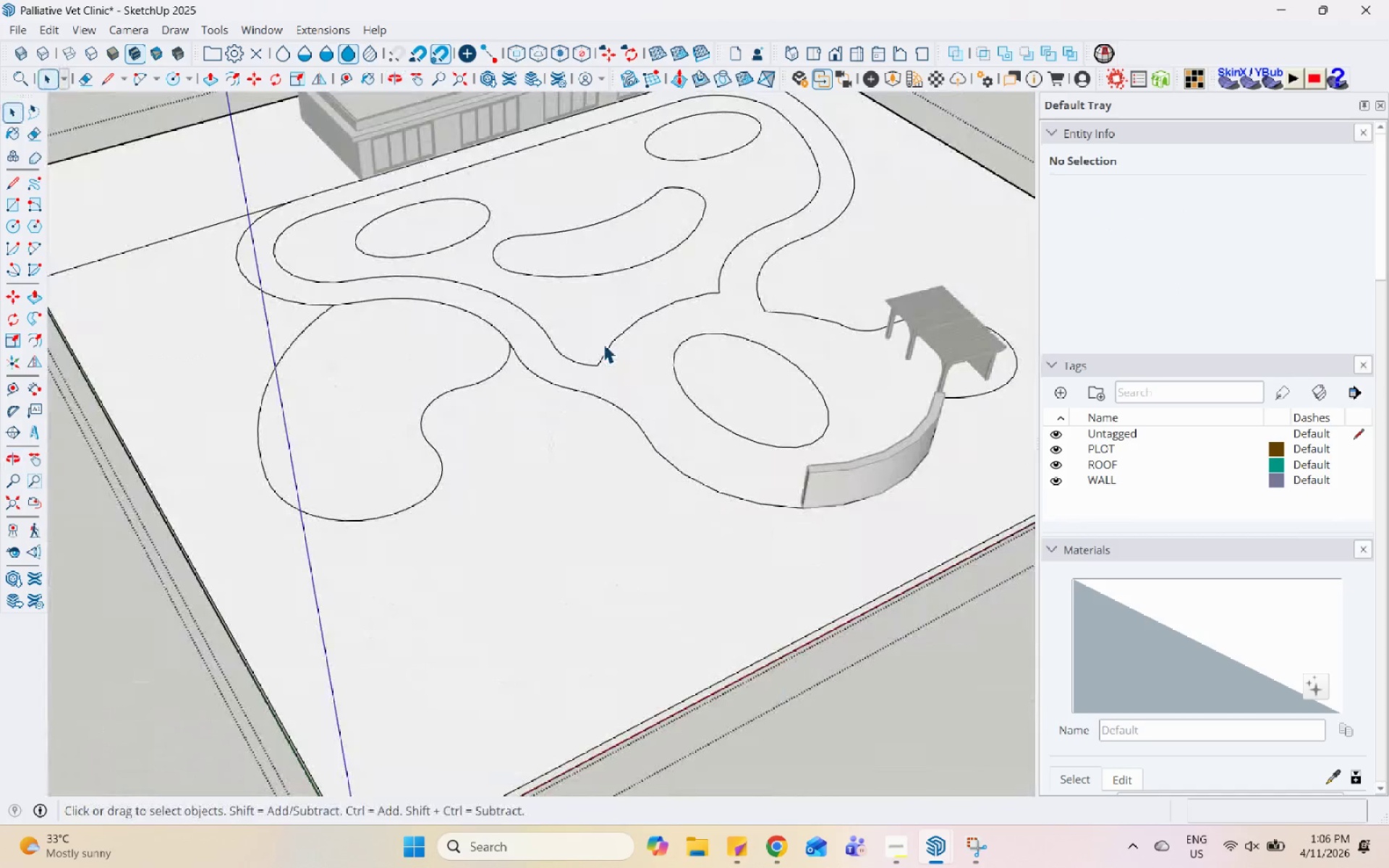 
scroll: coordinate [477, 443], scroll_direction: up, amount: 4.0
 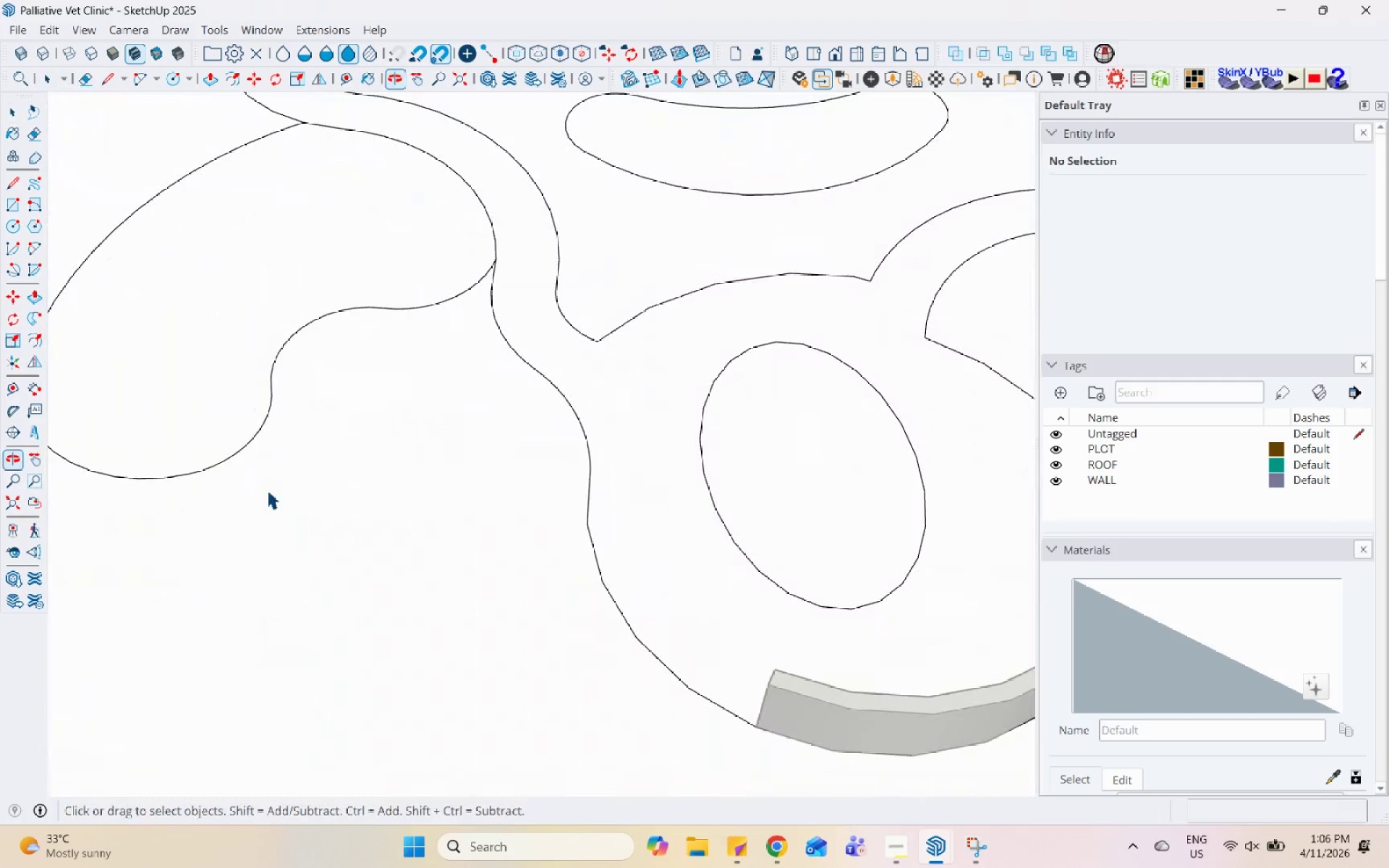 
scroll: coordinate [654, 453], scroll_direction: down, amount: 4.0
 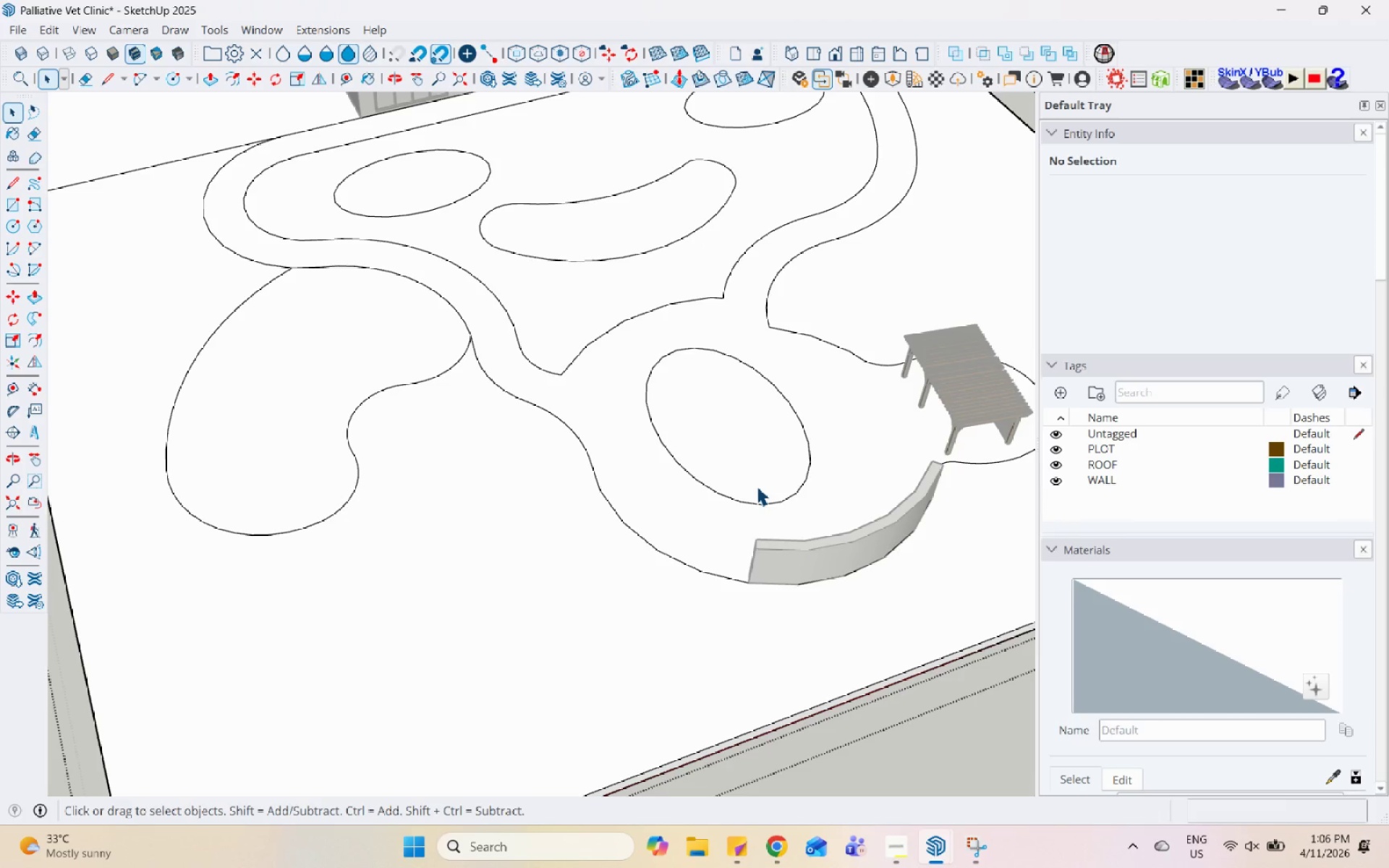 
wait(14.55)
 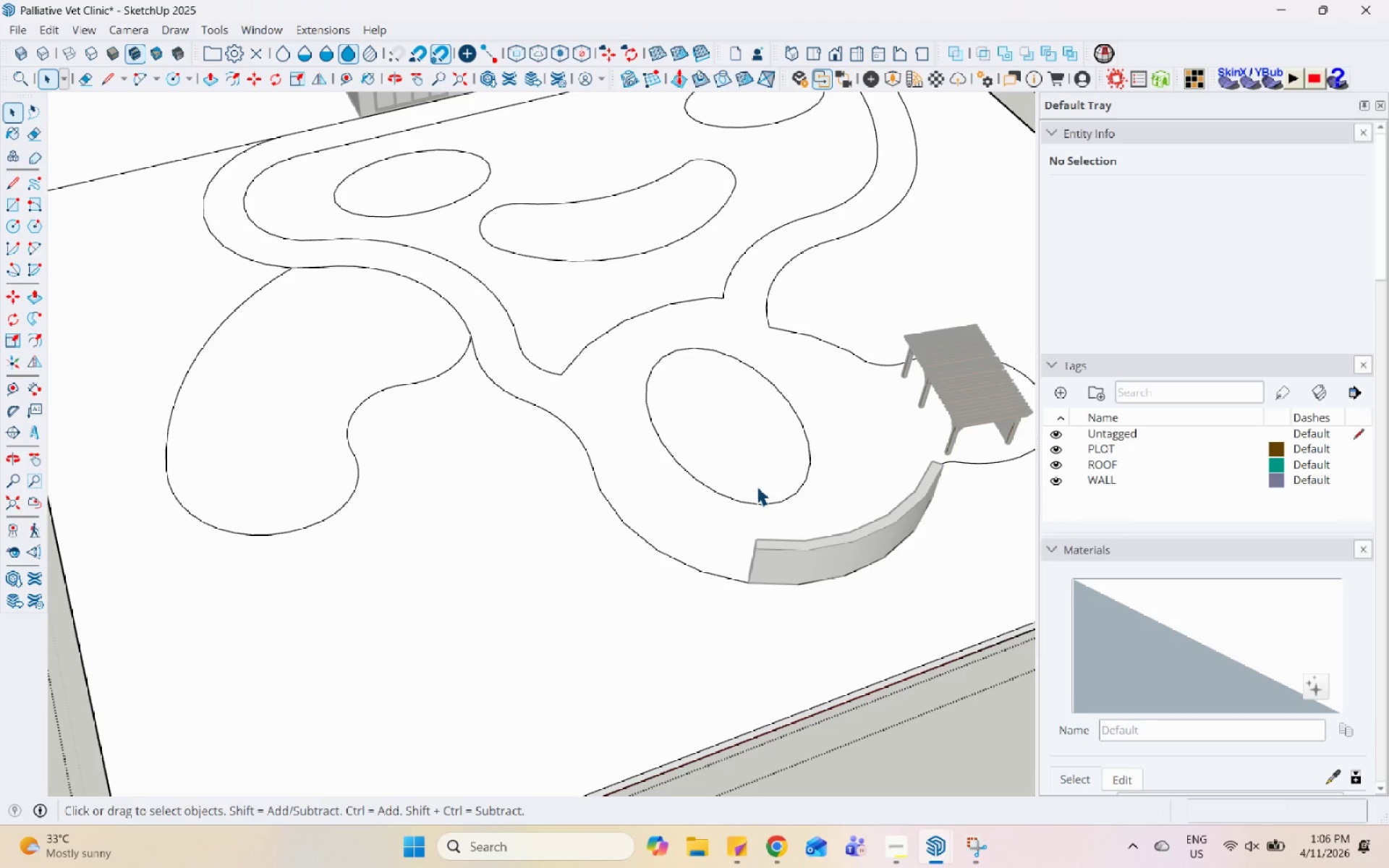 
left_click([242, 547])
 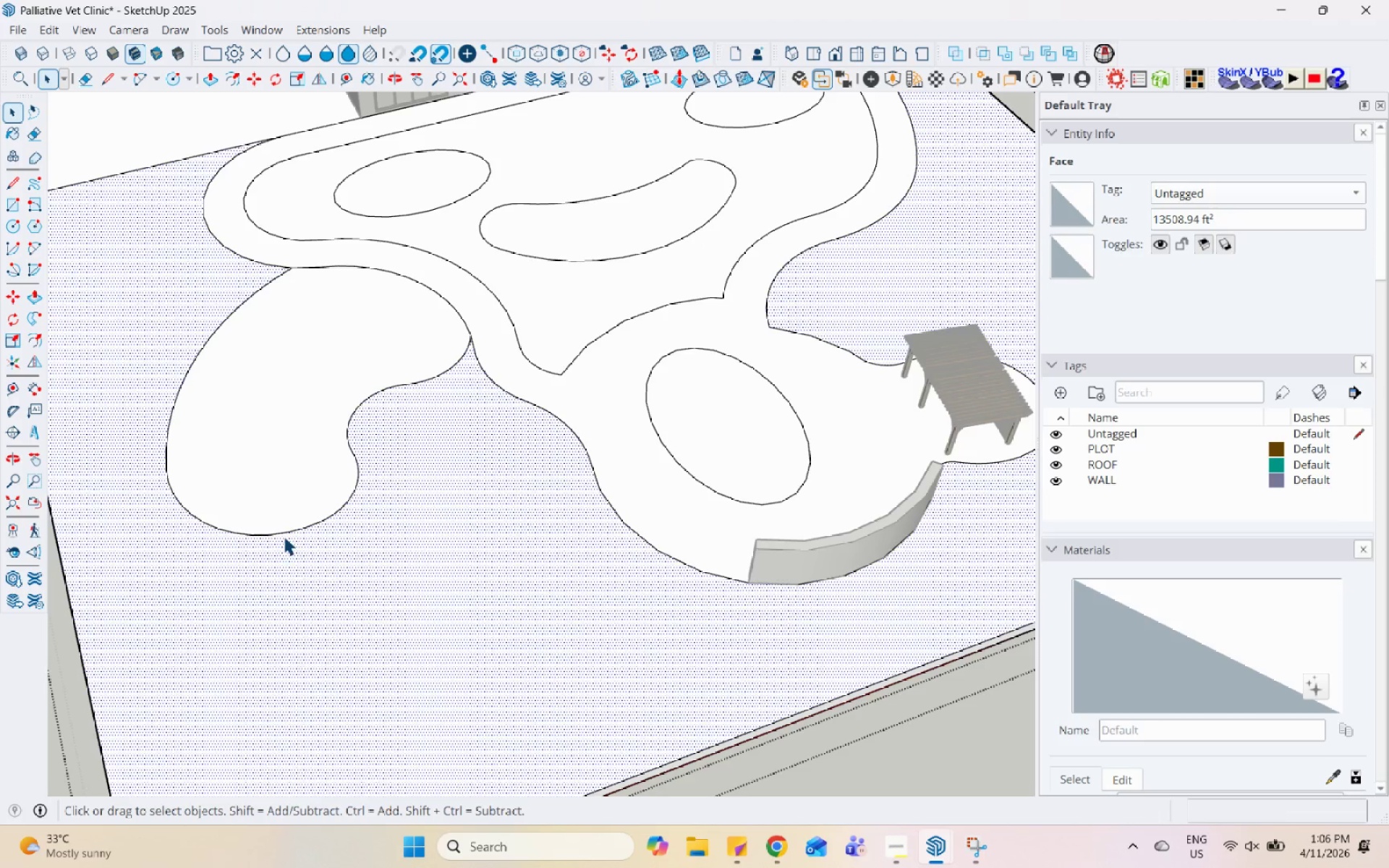 
double_click([286, 535])
 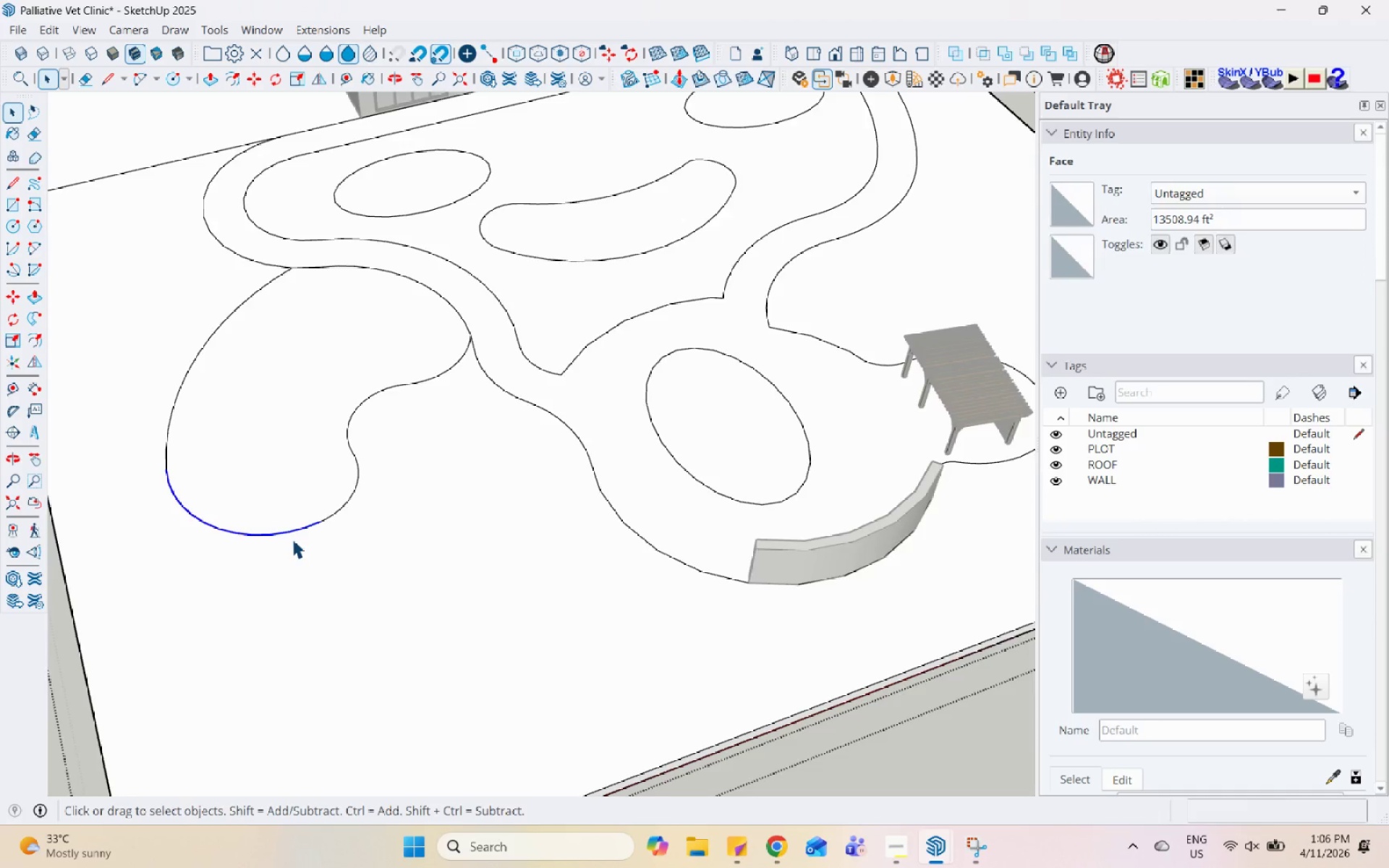 
scroll: coordinate [149, 512], scroll_direction: none, amount: 0.0
 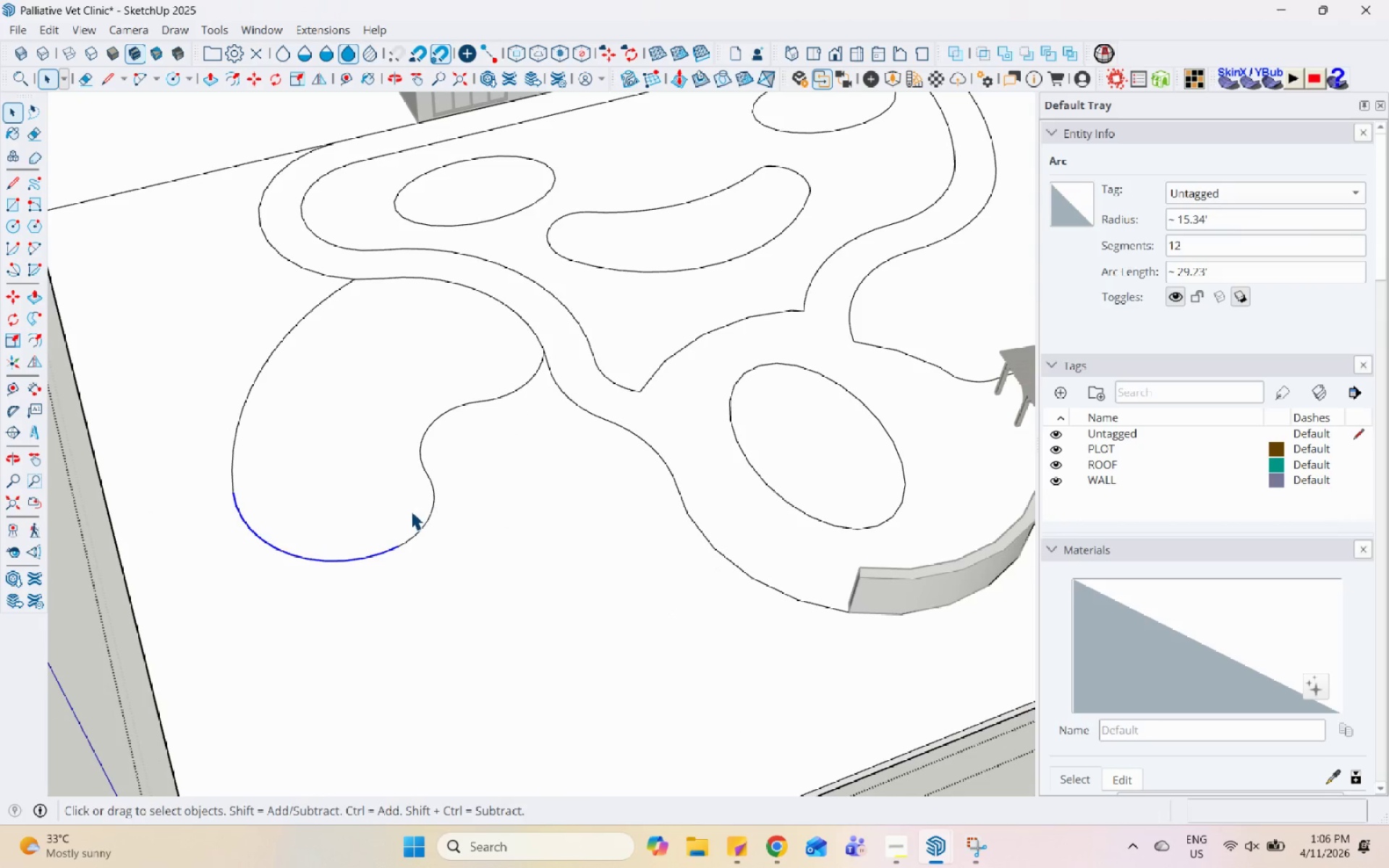 
hold_key(key=ControlLeft, duration=0.48)
left_click([421, 528])
 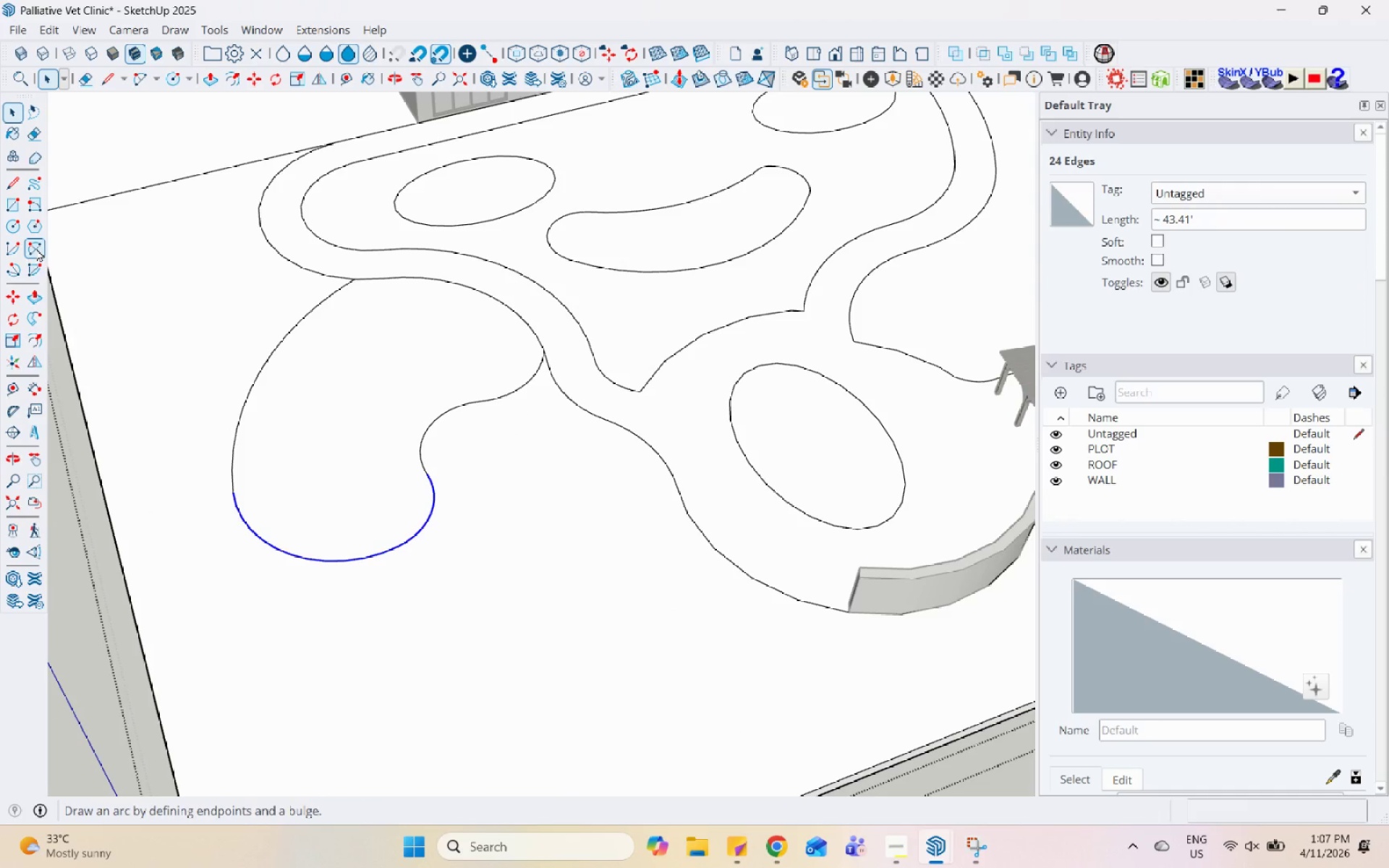 
left_click([37, 336])
 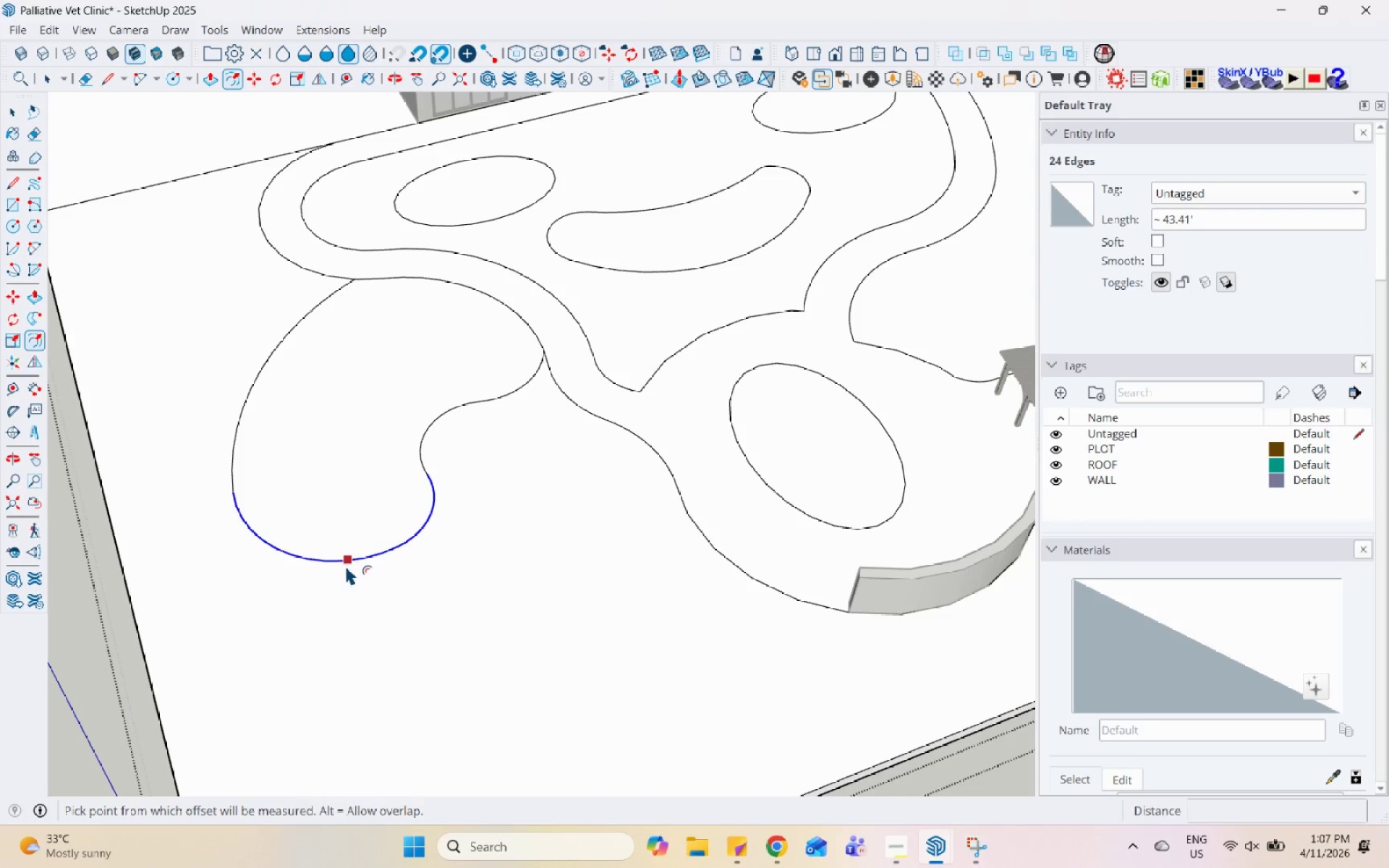 
left_click([344, 563])
 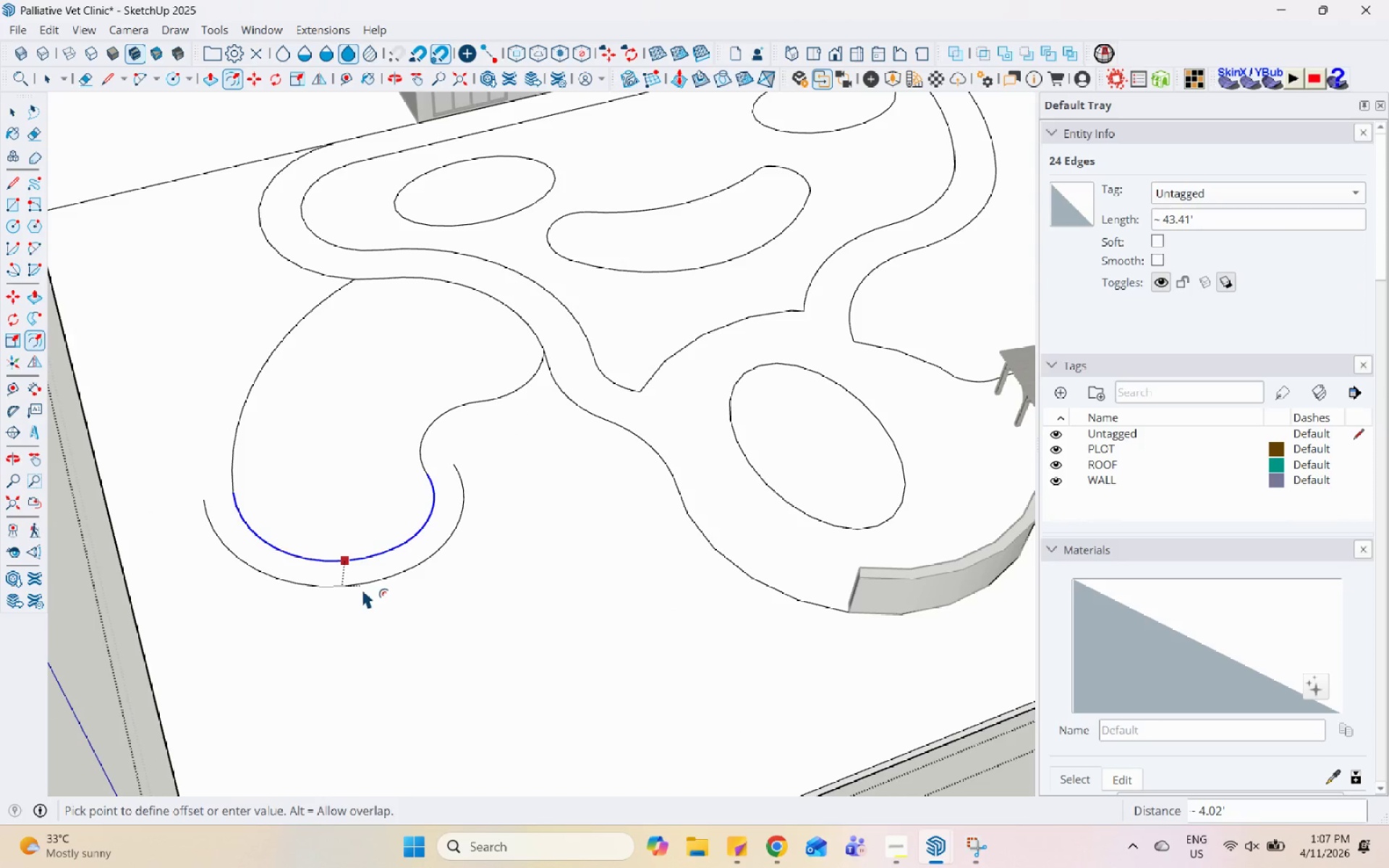 
left_click([367, 592])
 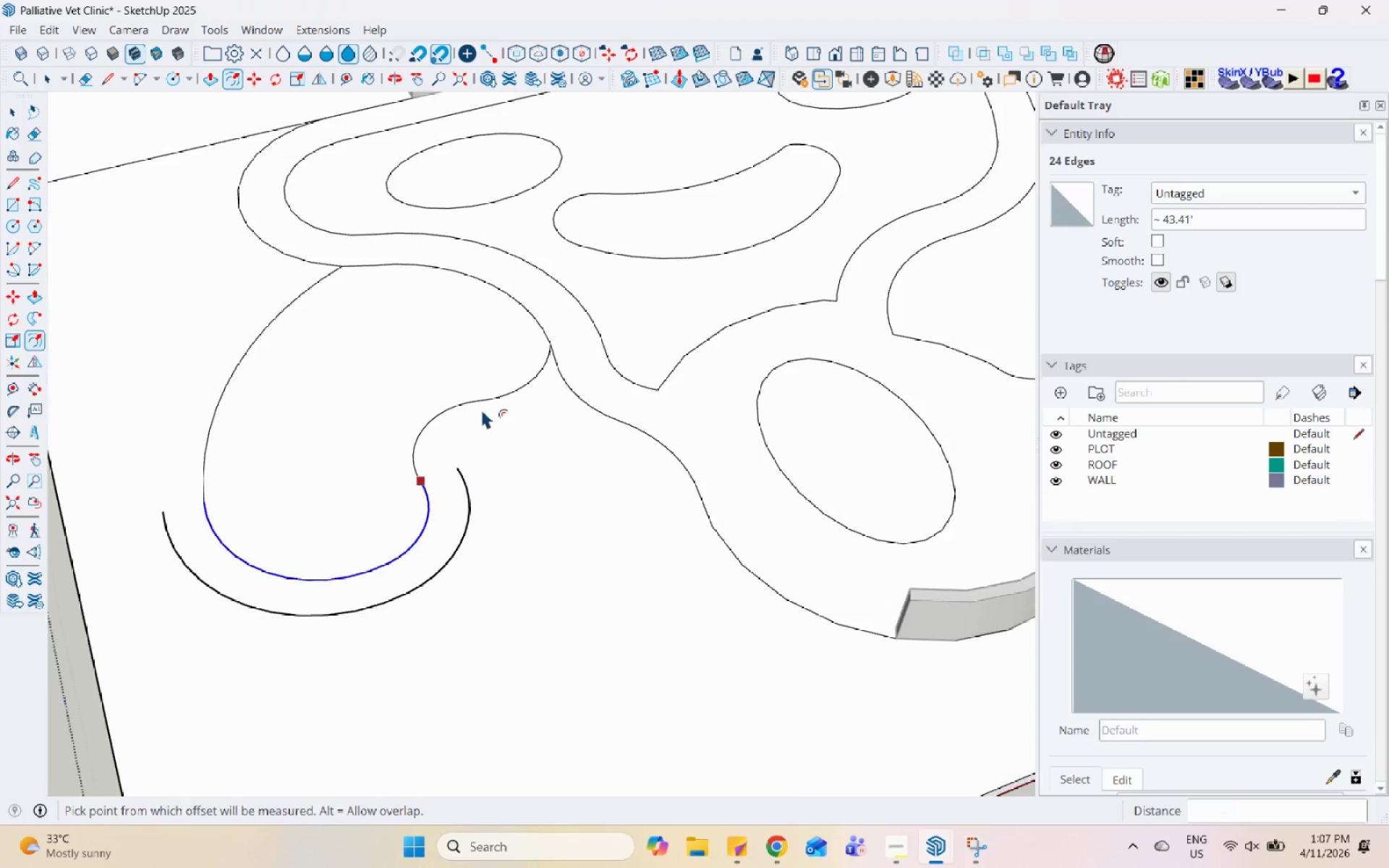 
key(Space)
 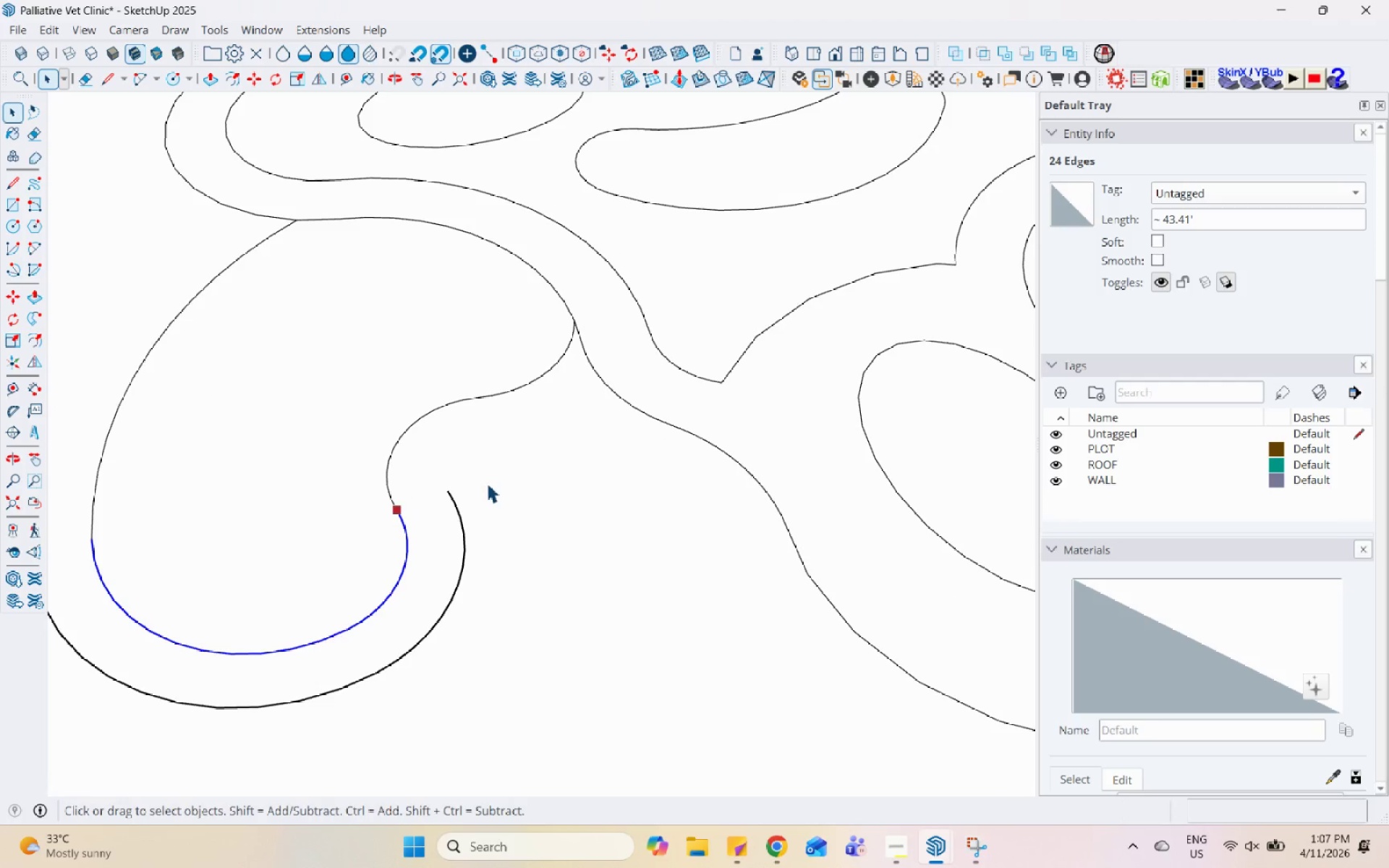 
scroll: coordinate [481, 412], scroll_direction: up, amount: 3.0
 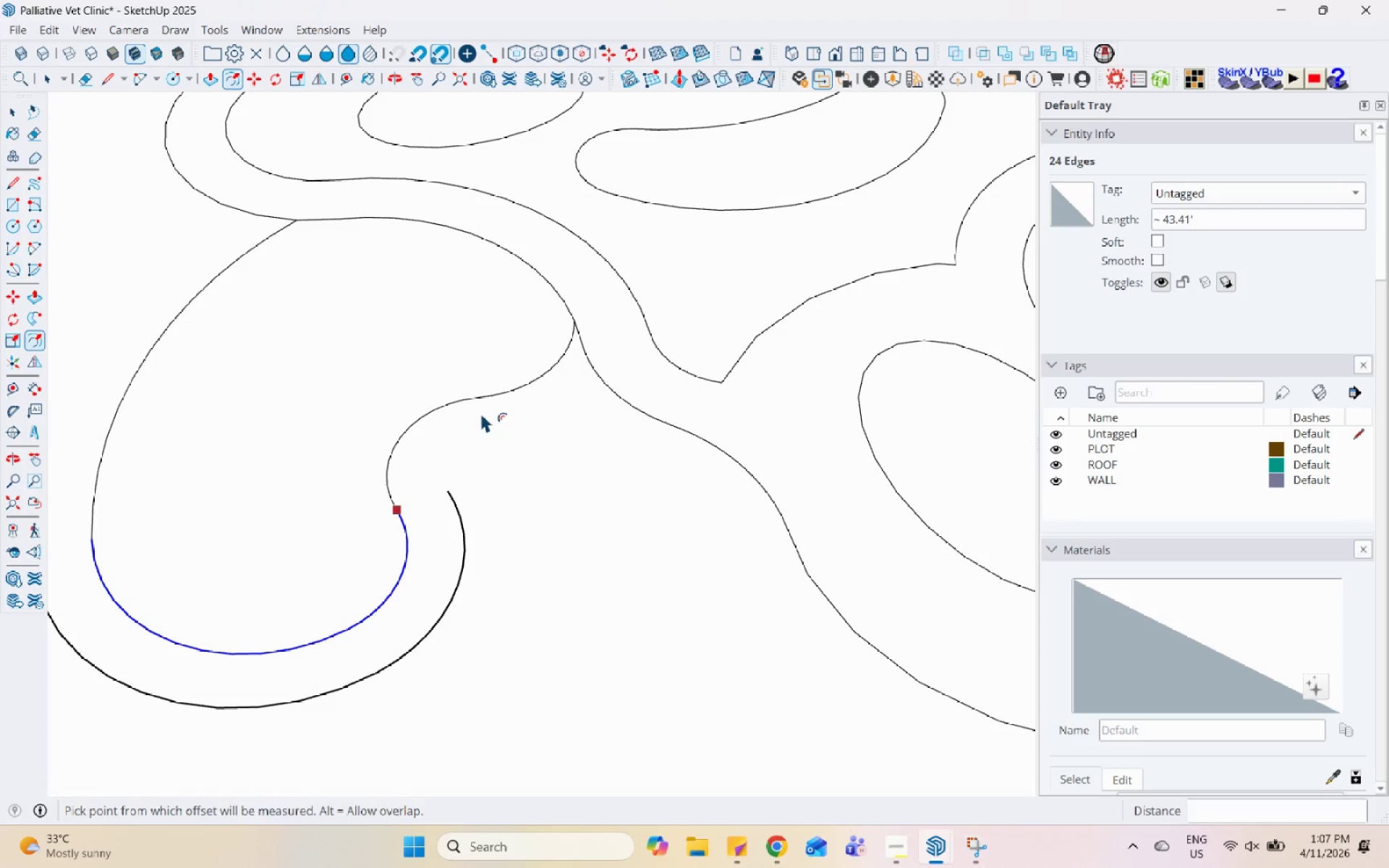 
key(L)
 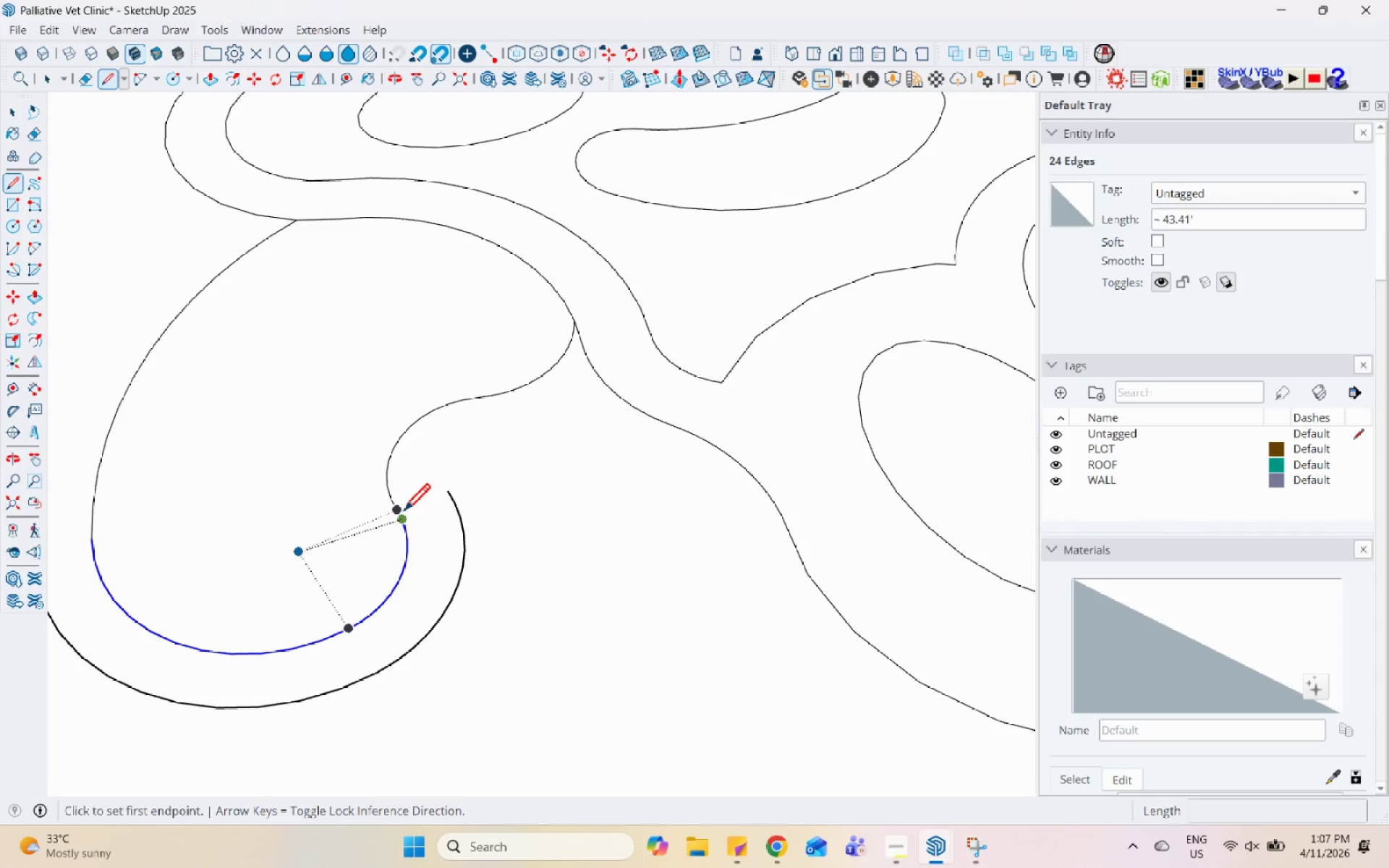 
left_click([403, 513])
 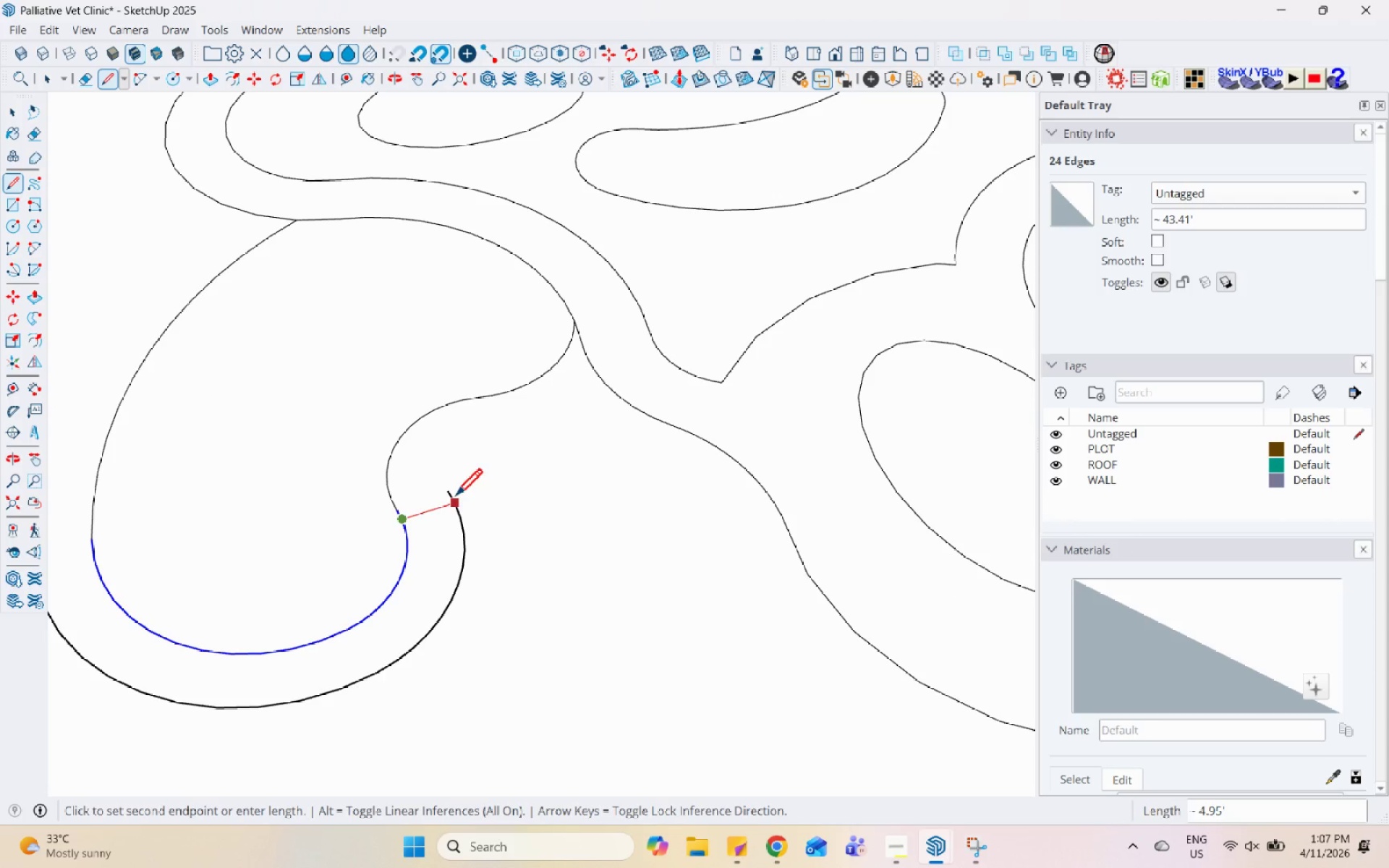 
key(Escape)
 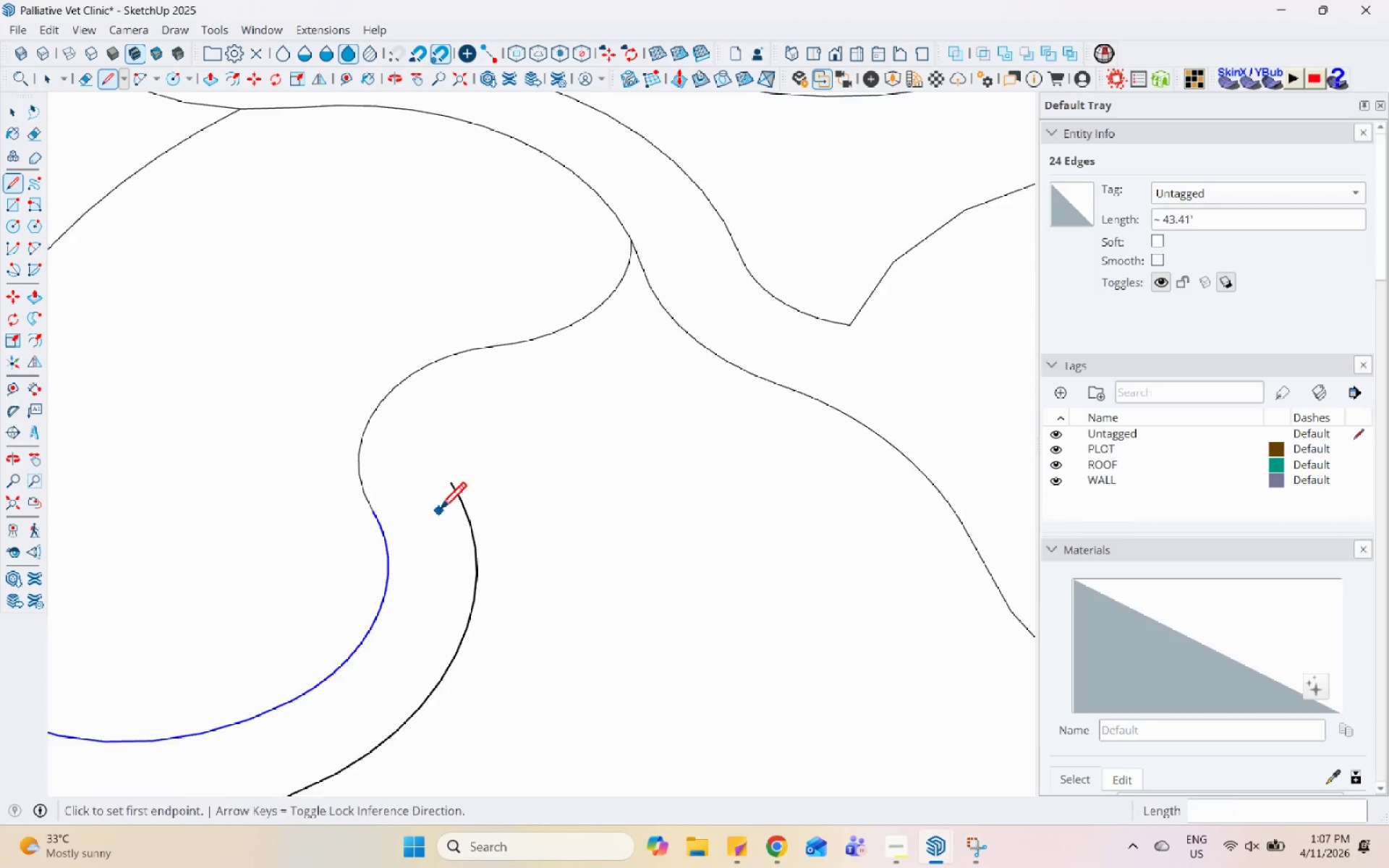 
scroll: coordinate [420, 519], scroll_direction: up, amount: 6.0
 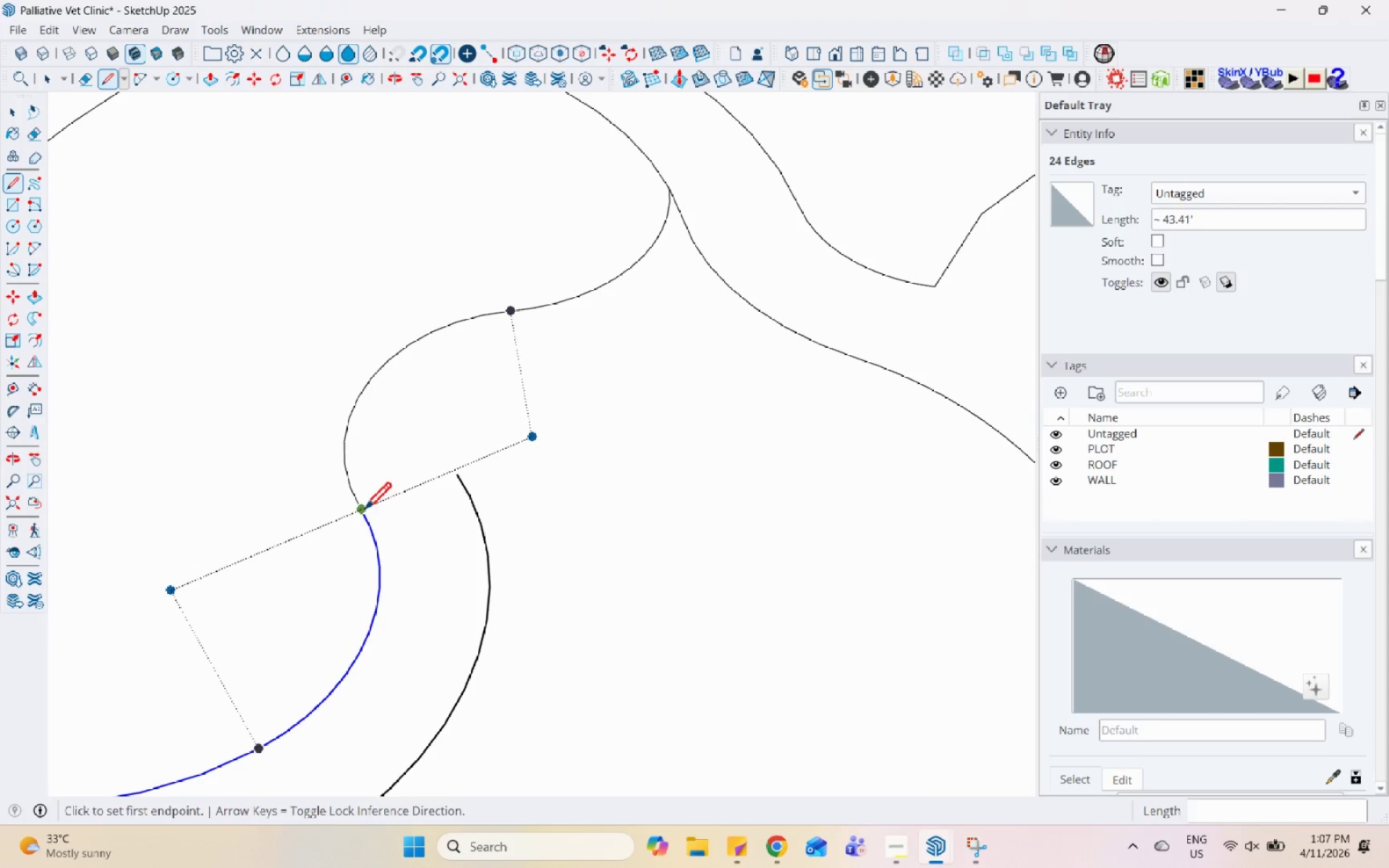 
left_click([364, 511])
 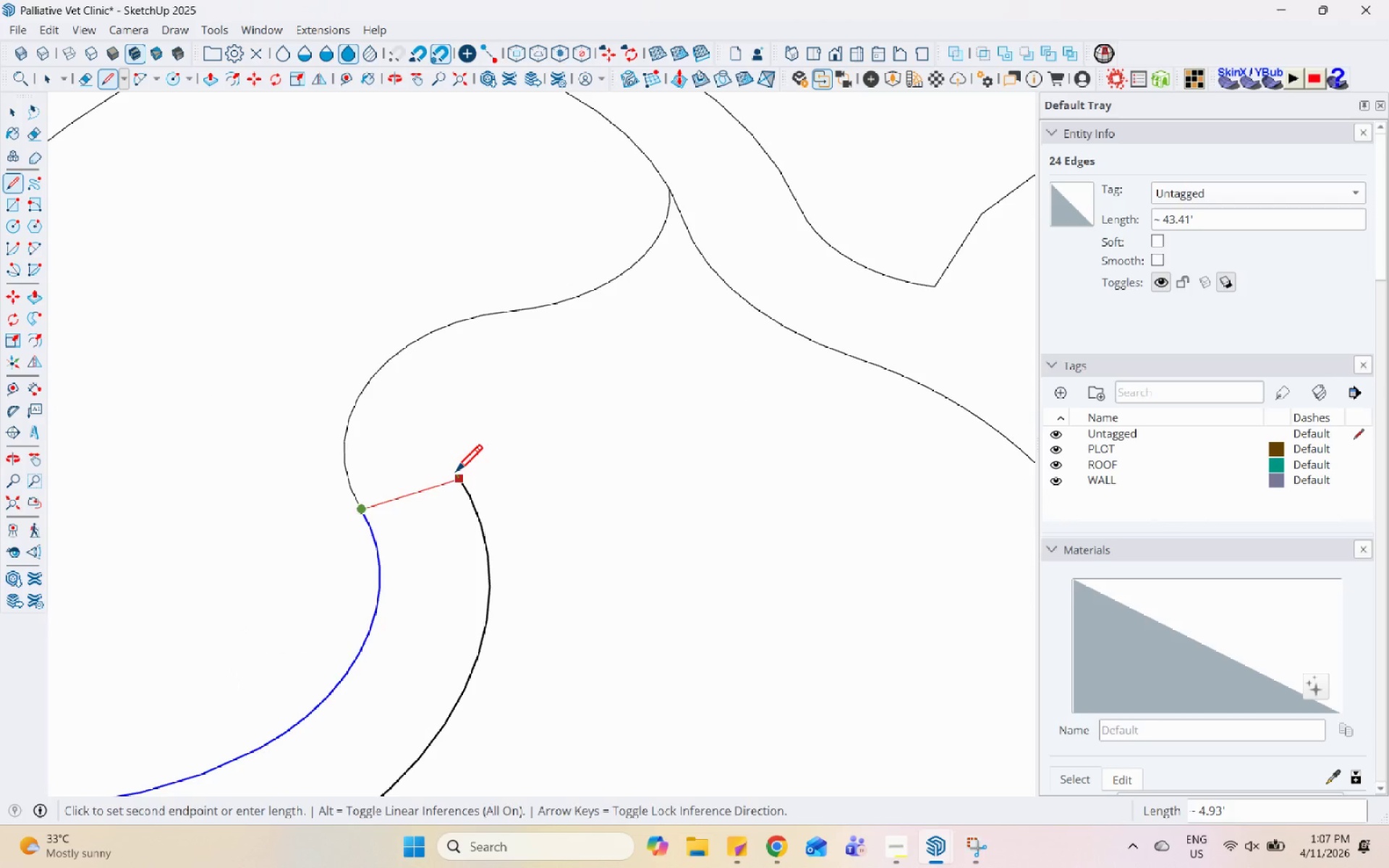 
left_click([455, 474])
 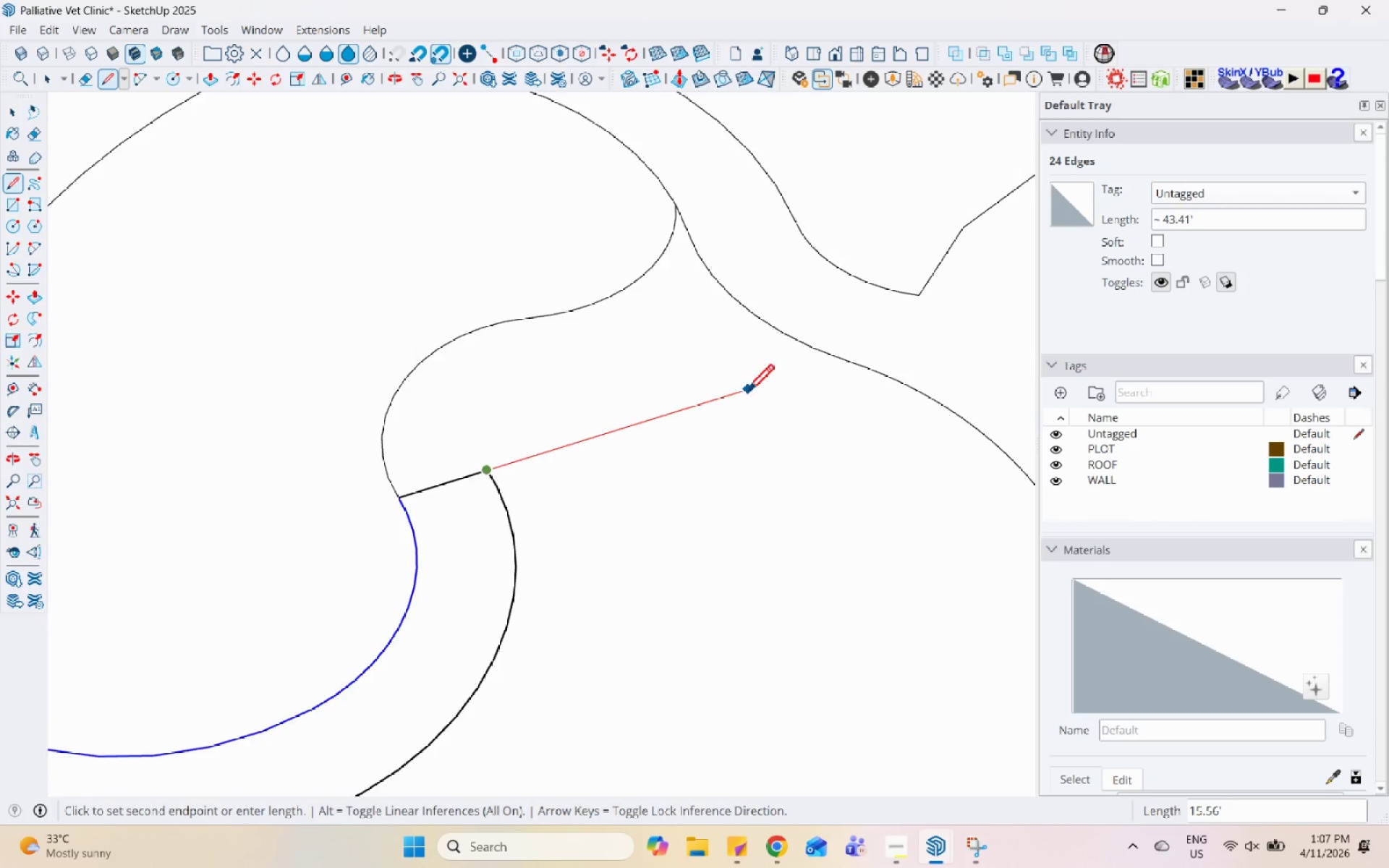 
key(Escape)
 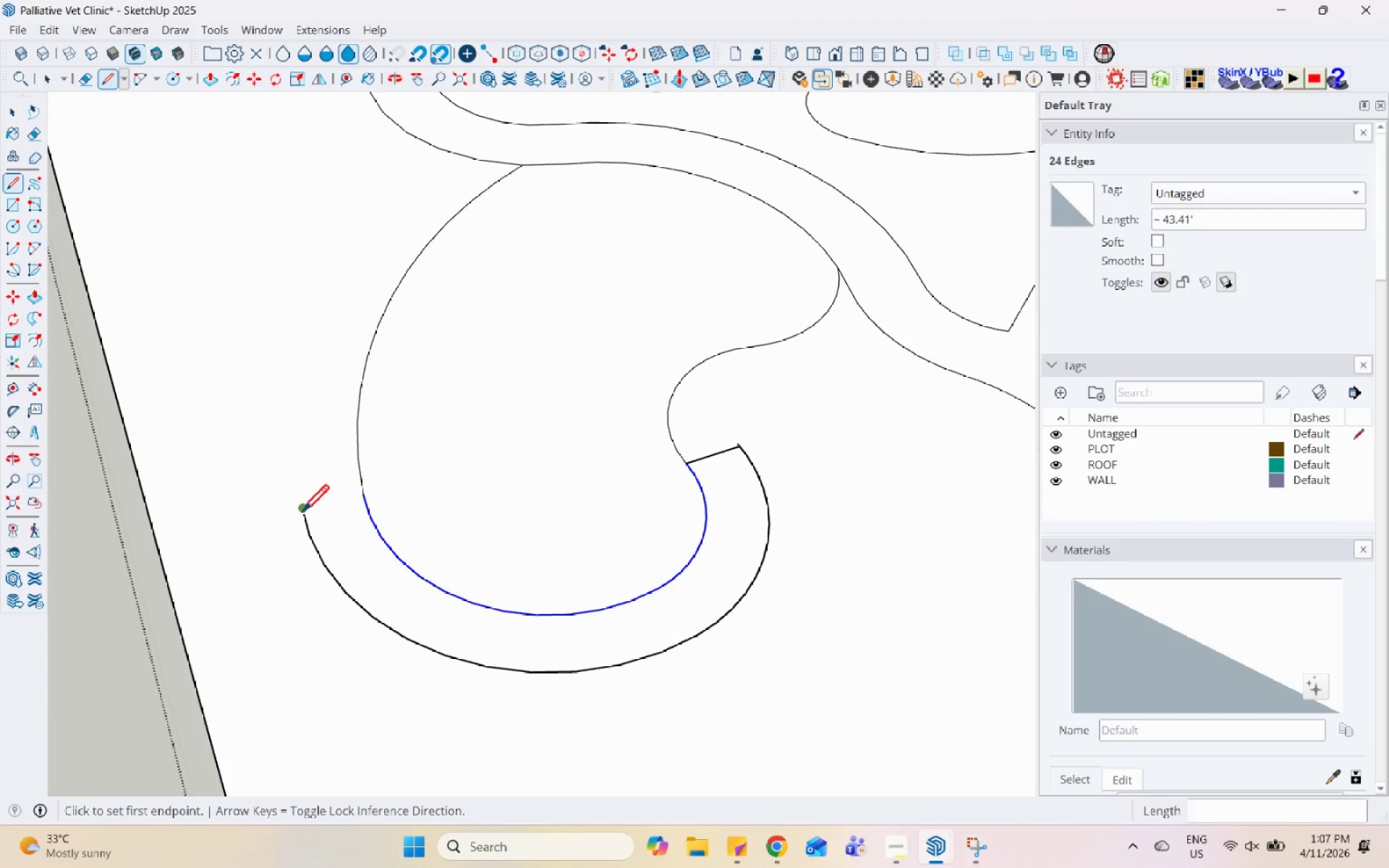 
scroll: coordinate [392, 479], scroll_direction: down, amount: 6.0
 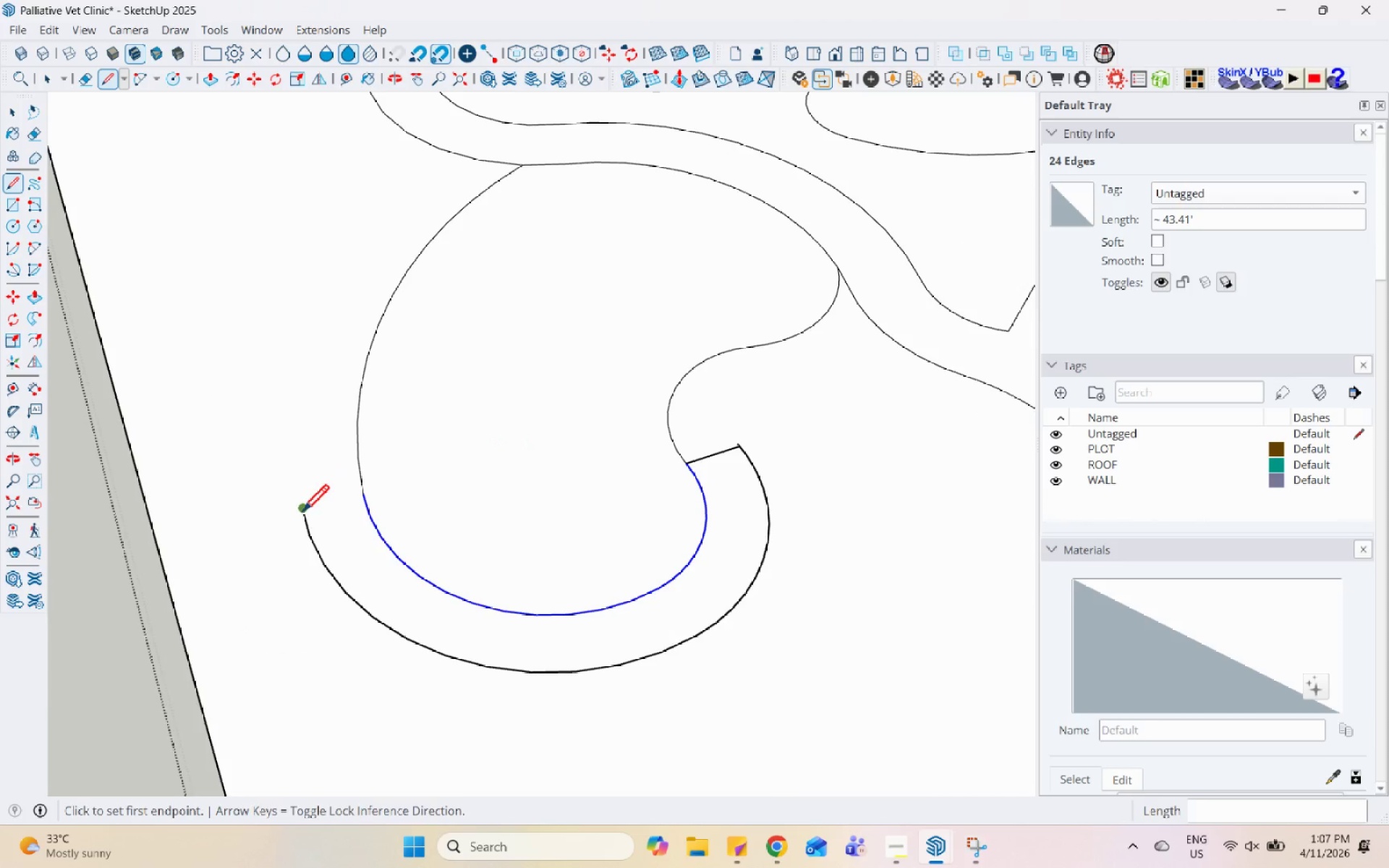 
left_click([302, 514])
 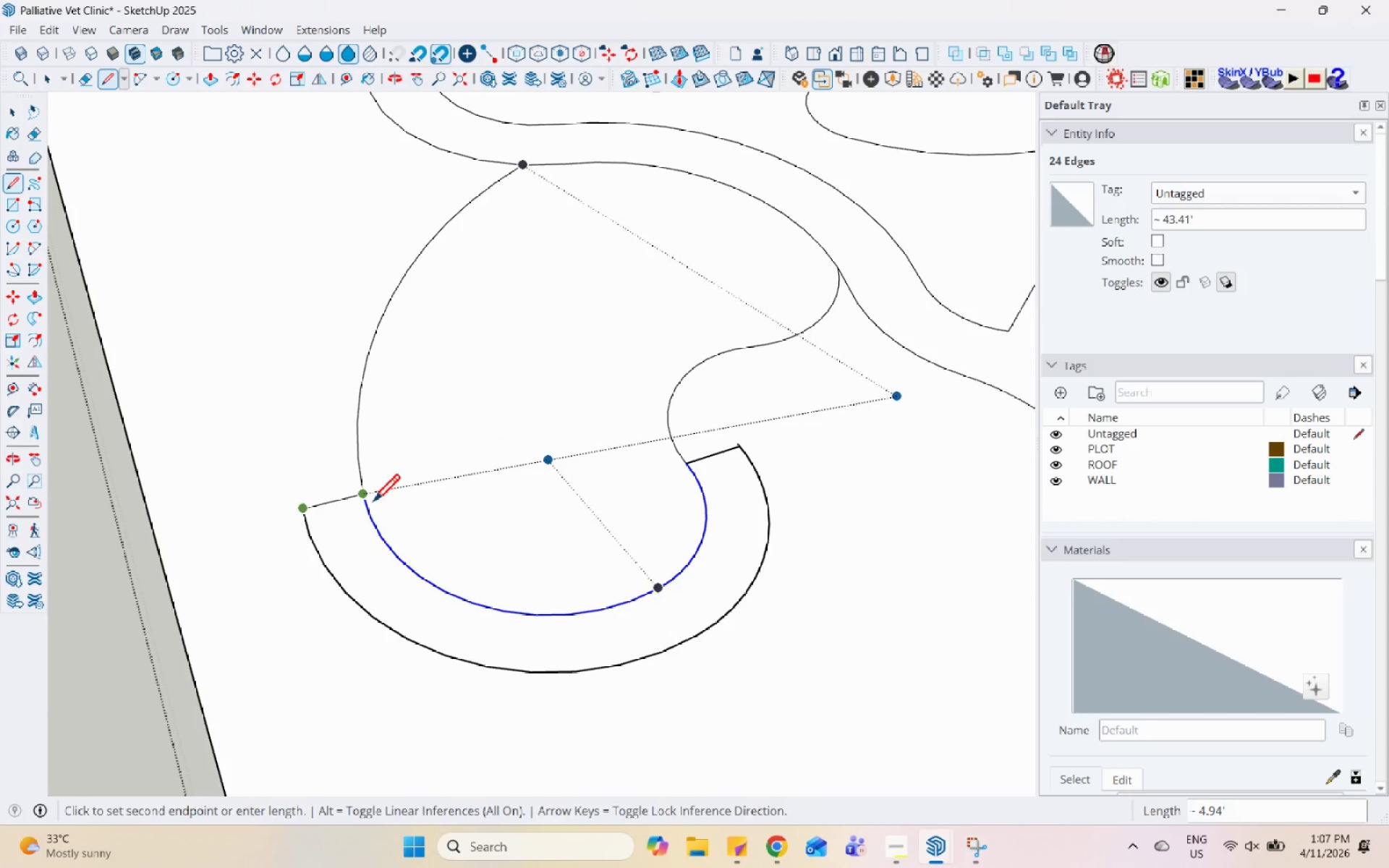 
left_click([374, 503])
 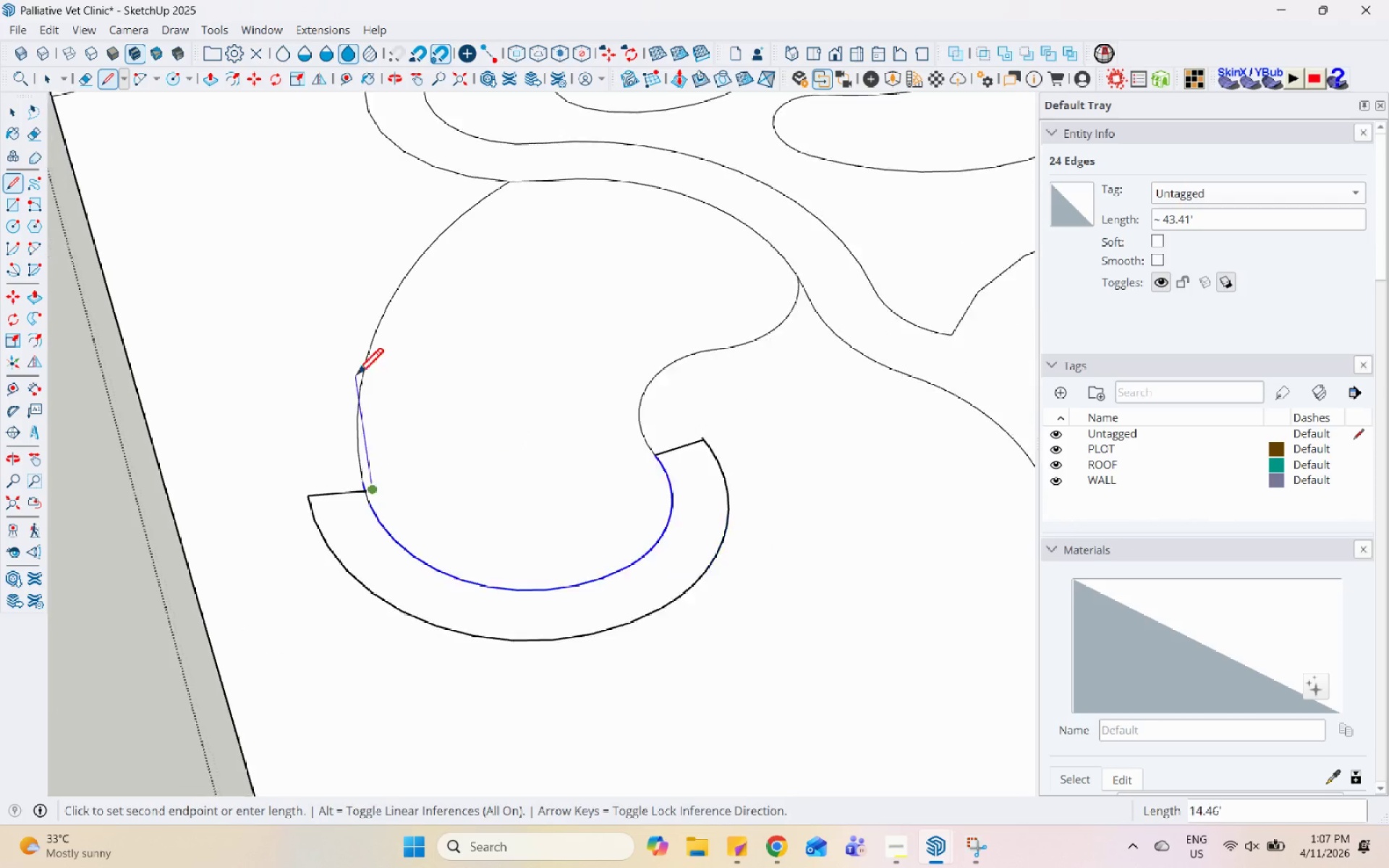 
key(Control+Z)
 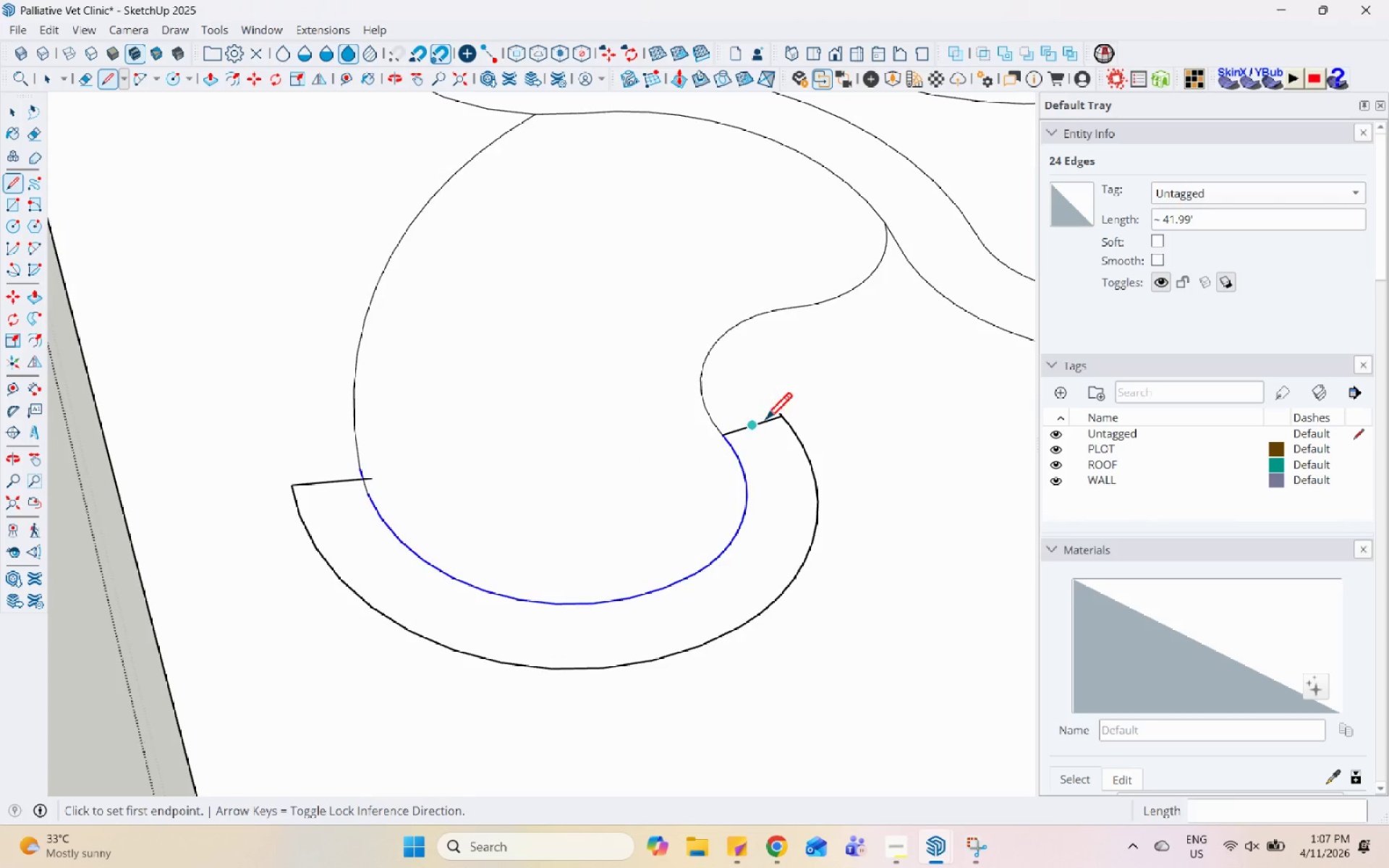 
scroll: coordinate [372, 532], scroll_direction: up, amount: 12.0
 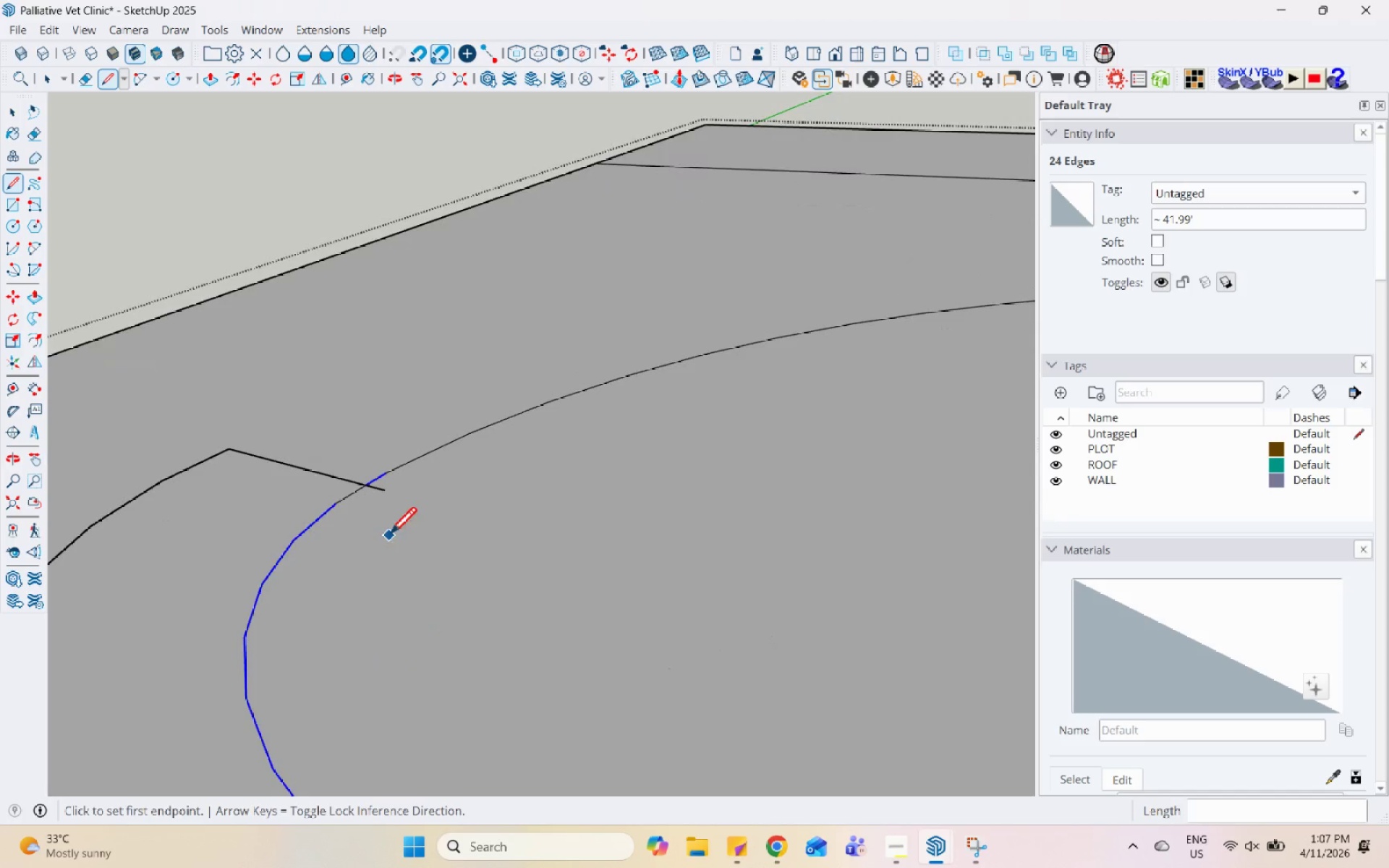 
key(Control+Z)
 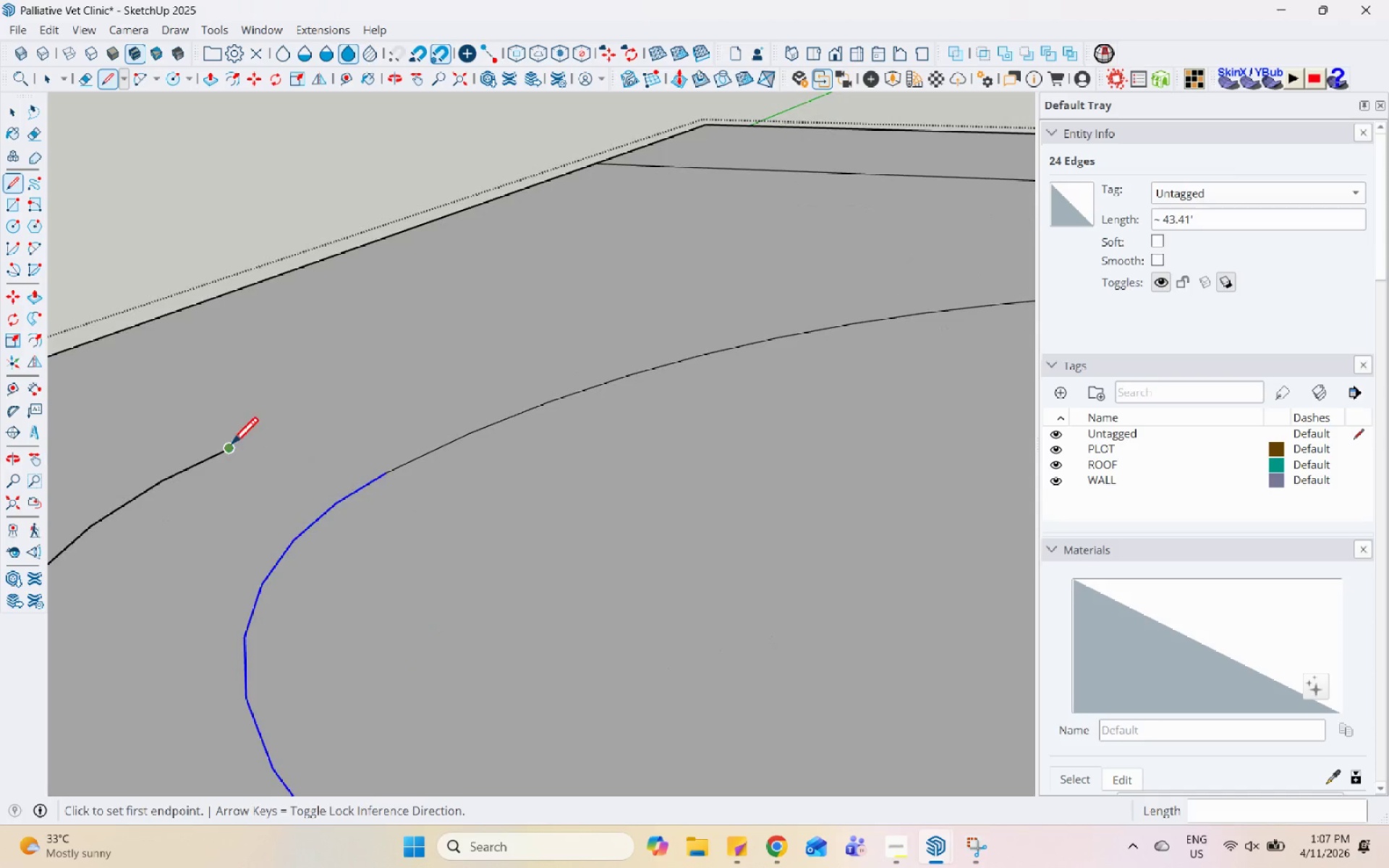 
left_click([231, 446])
 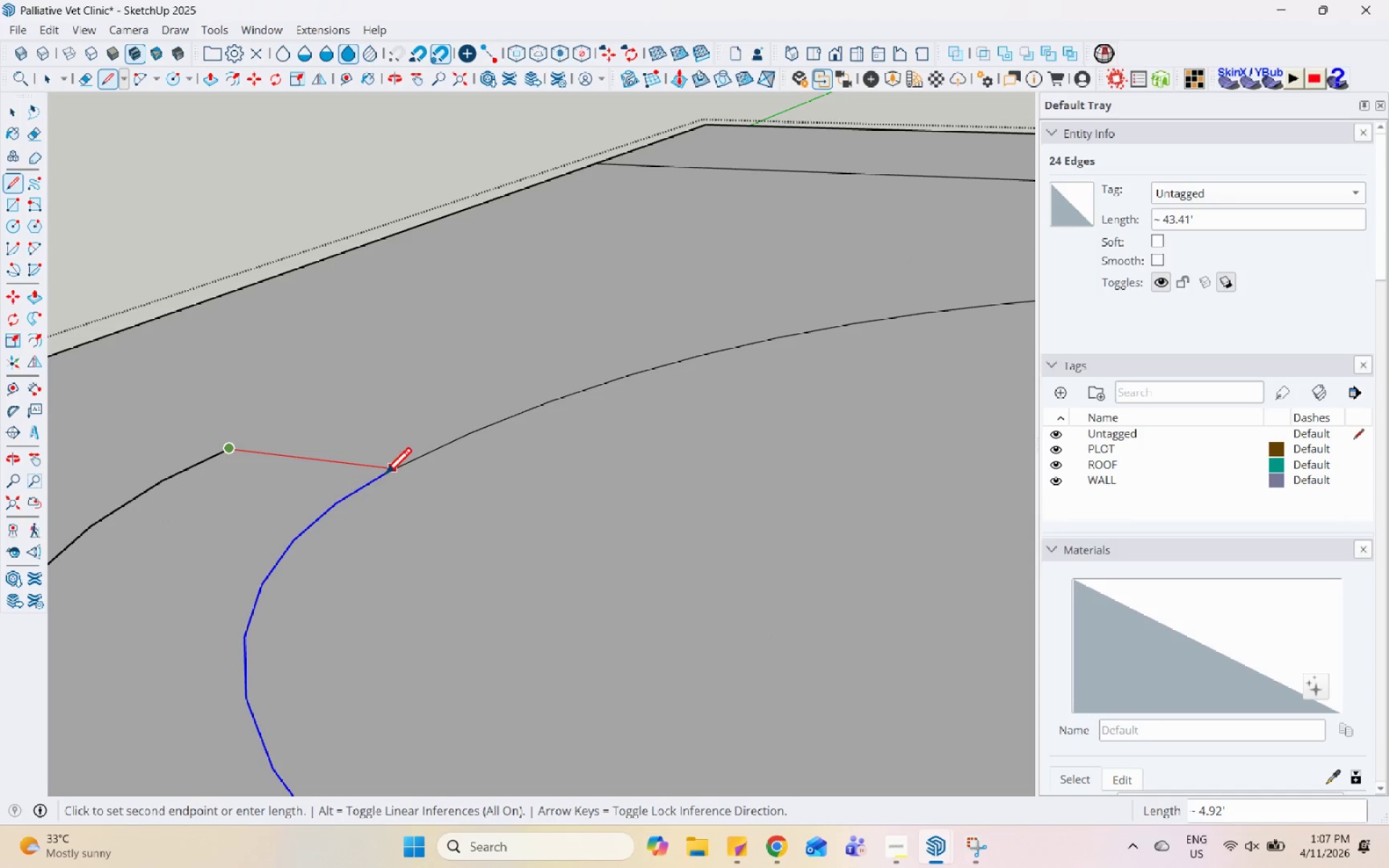 
left_click([384, 477])
 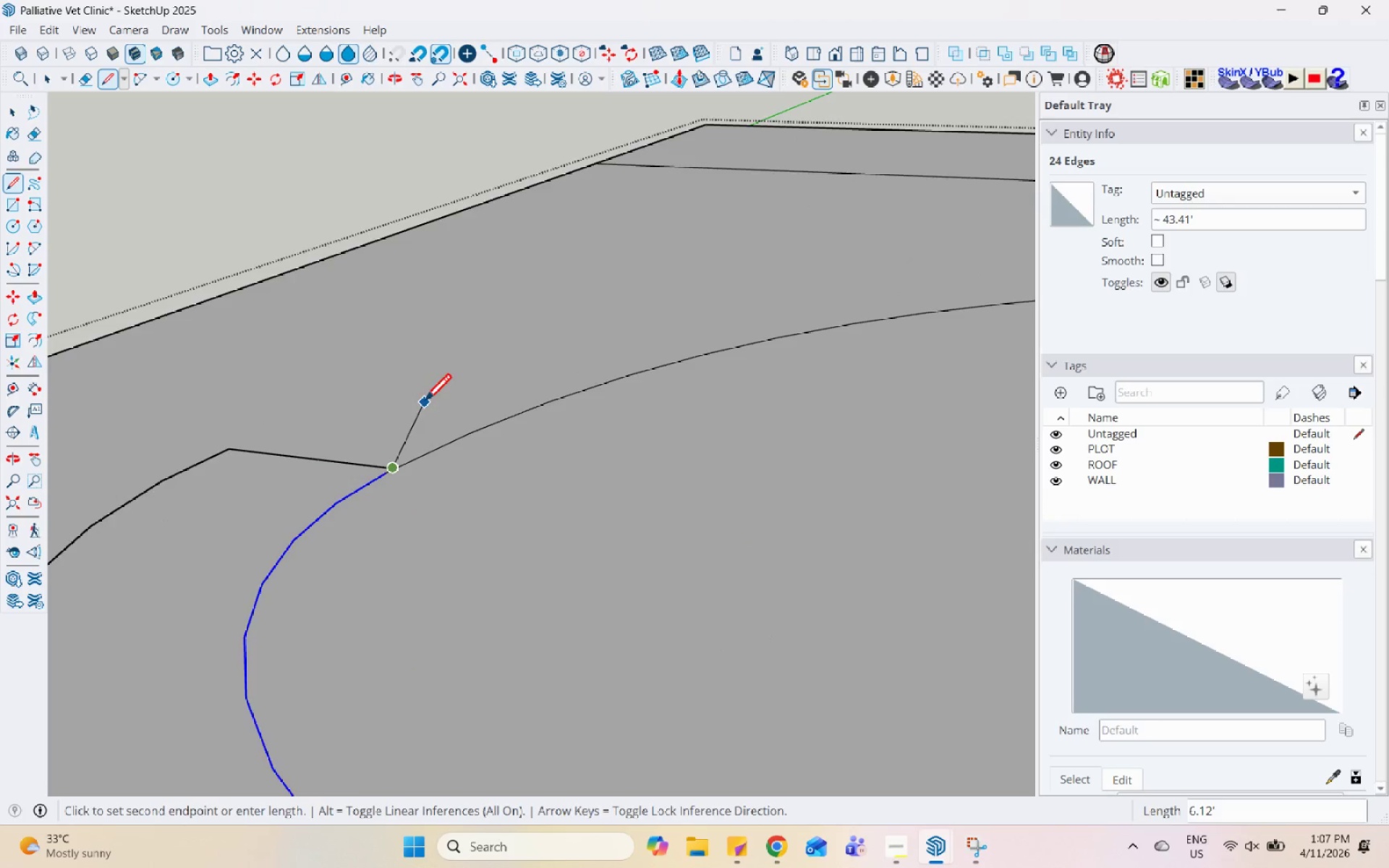 
key(Space)
 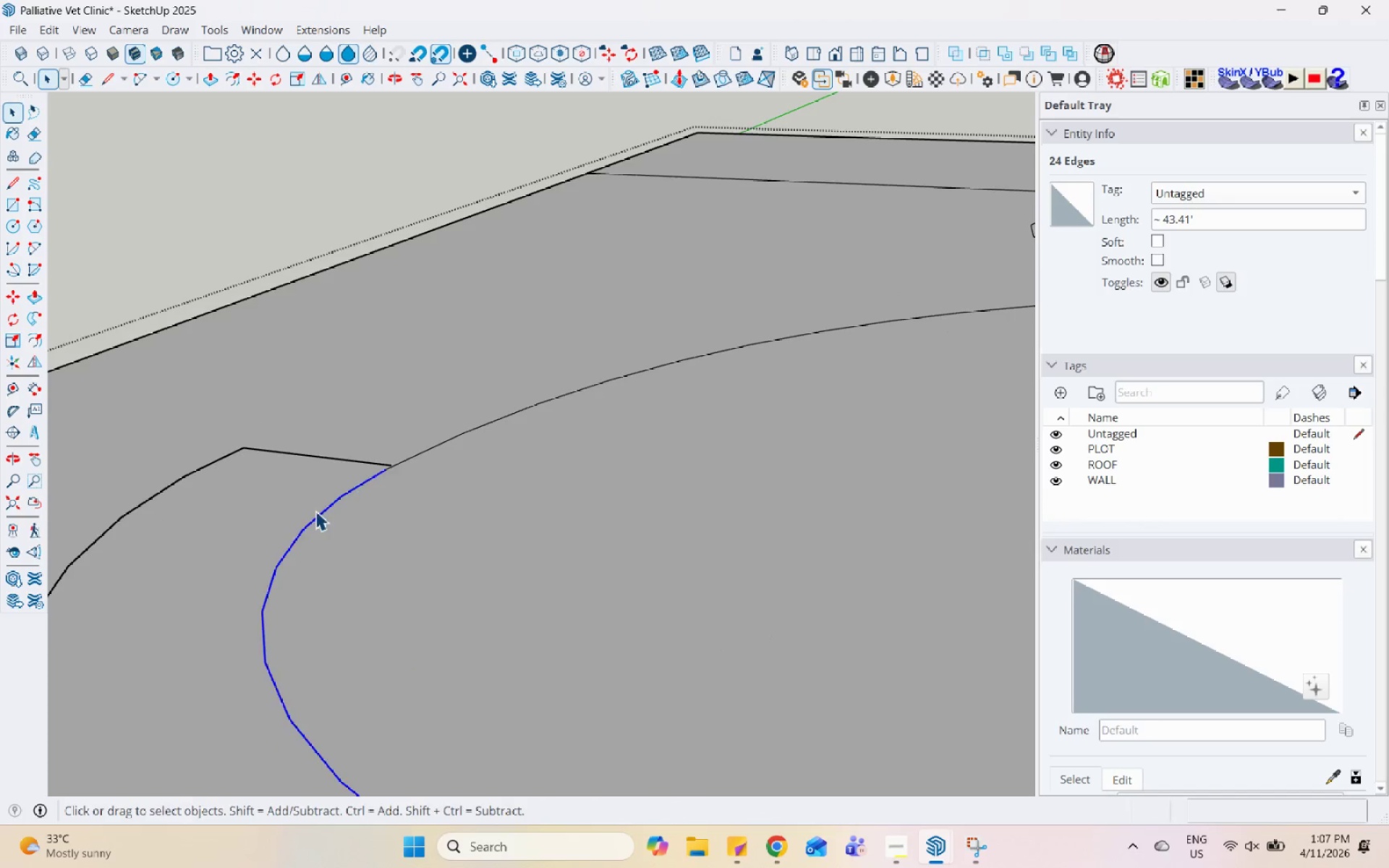 
left_click([315, 511])
 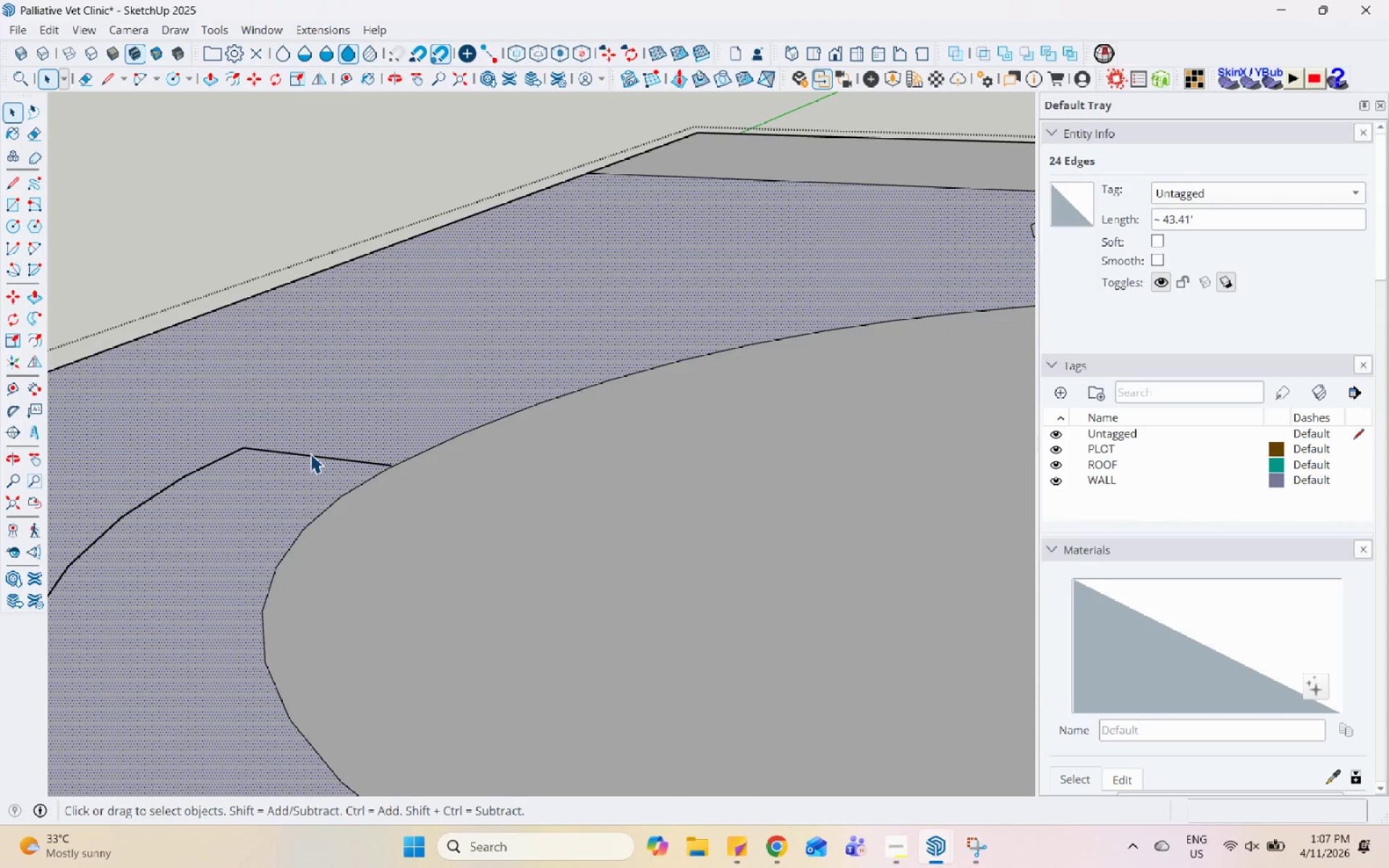 
scroll: coordinate [318, 451], scroll_direction: down, amount: 9.0
 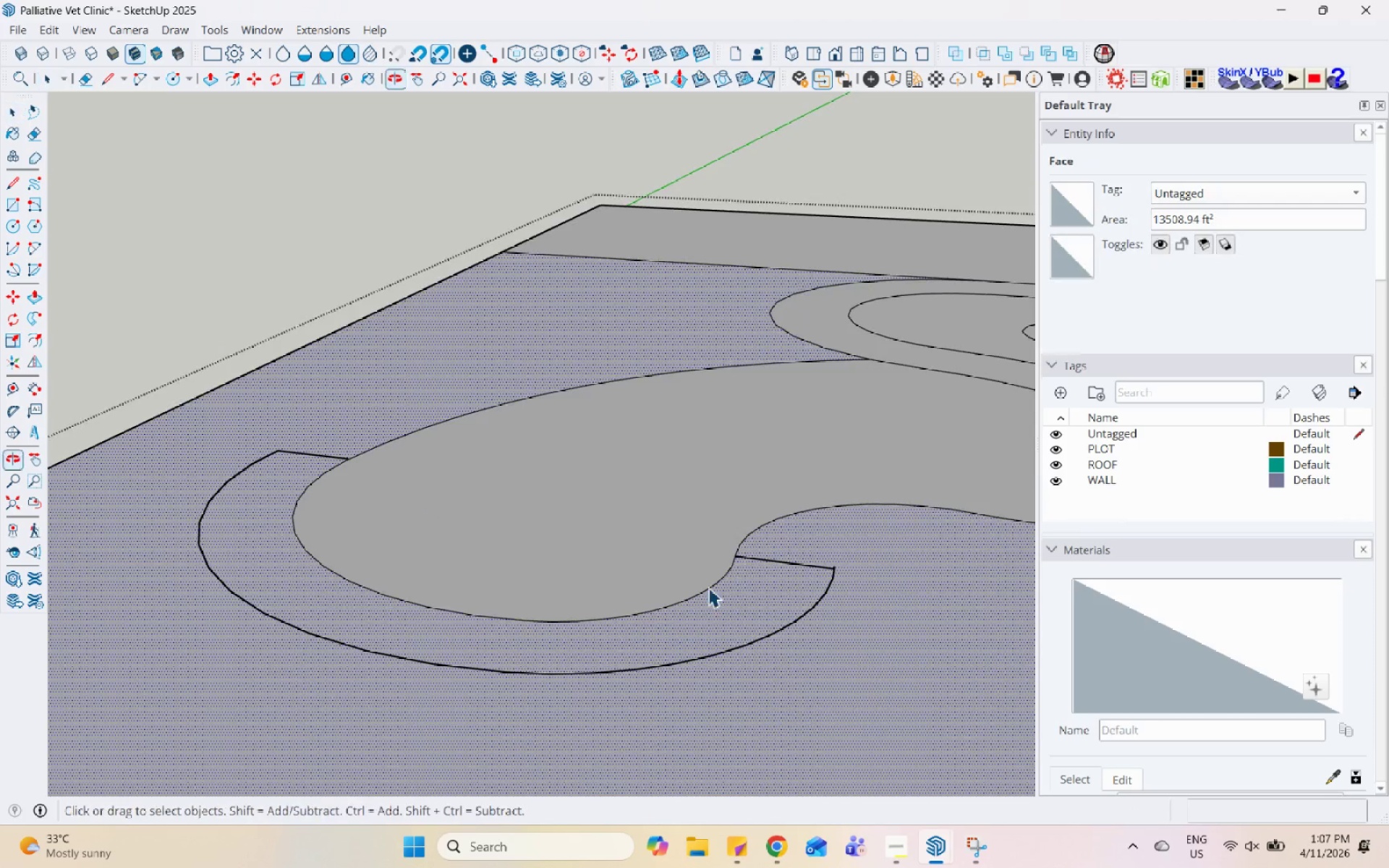 
scroll: coordinate [929, 567], scroll_direction: up, amount: 12.0
 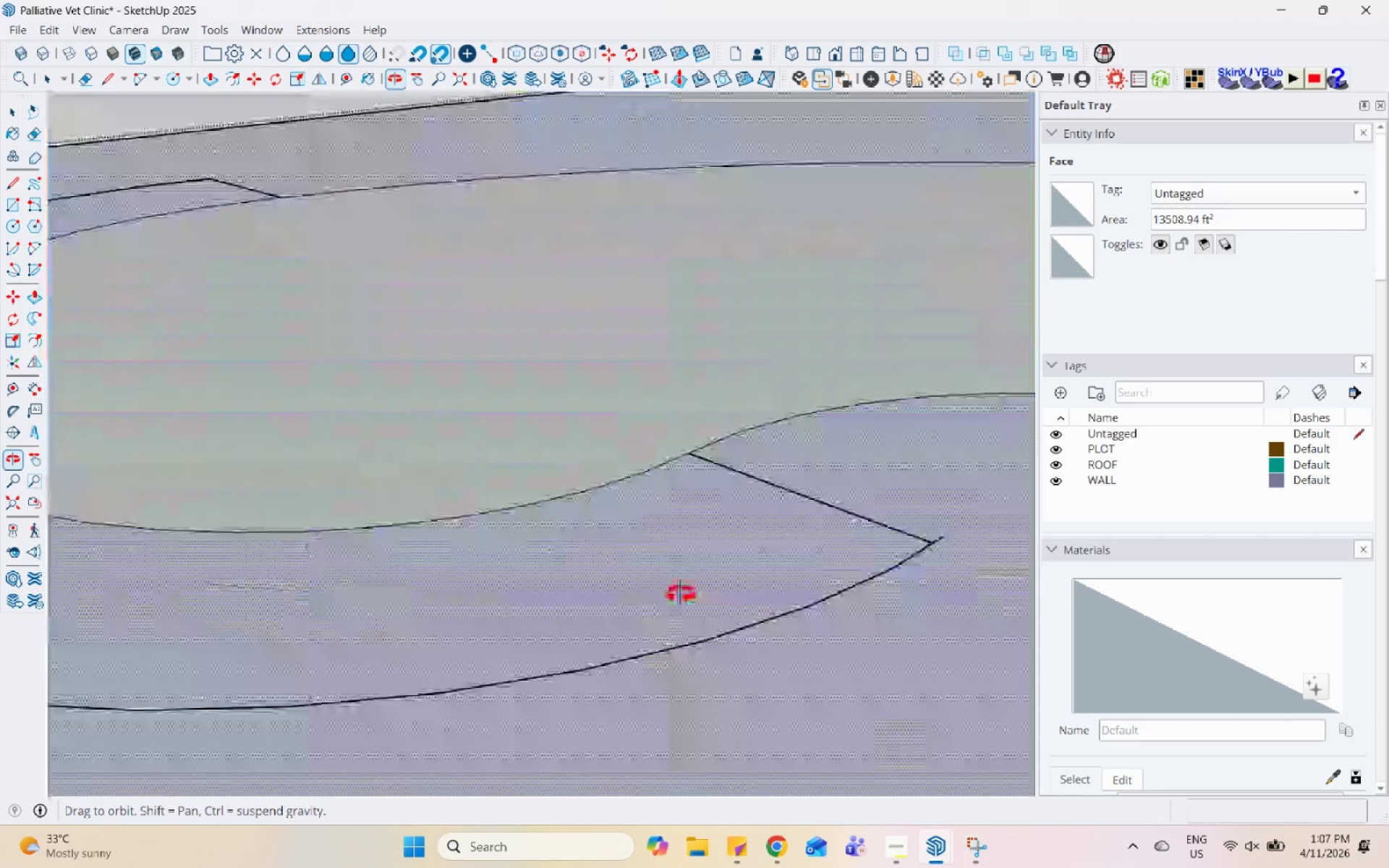 
left_click([927, 475])
 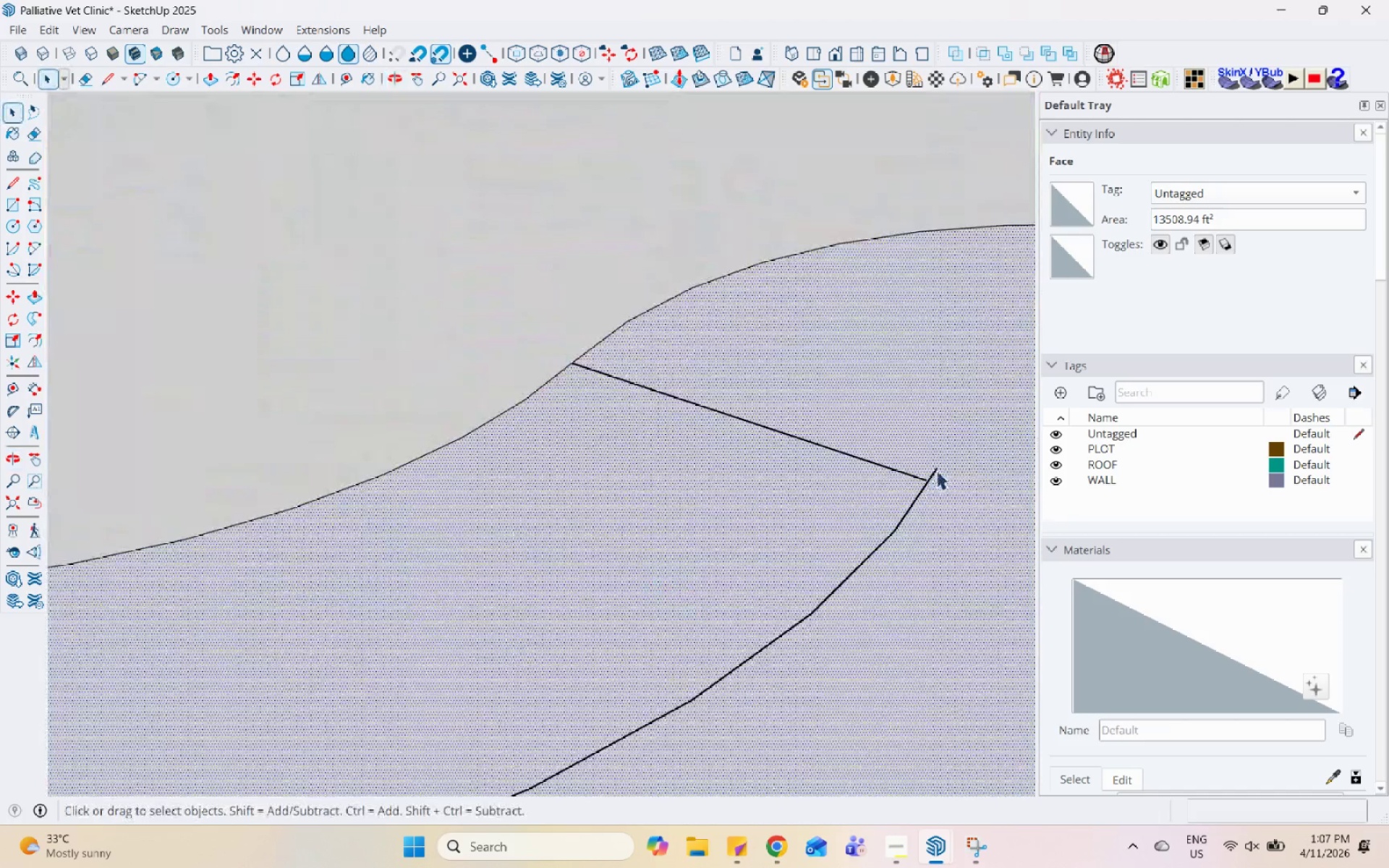 
scroll: coordinate [940, 542], scroll_direction: up, amount: 3.0
 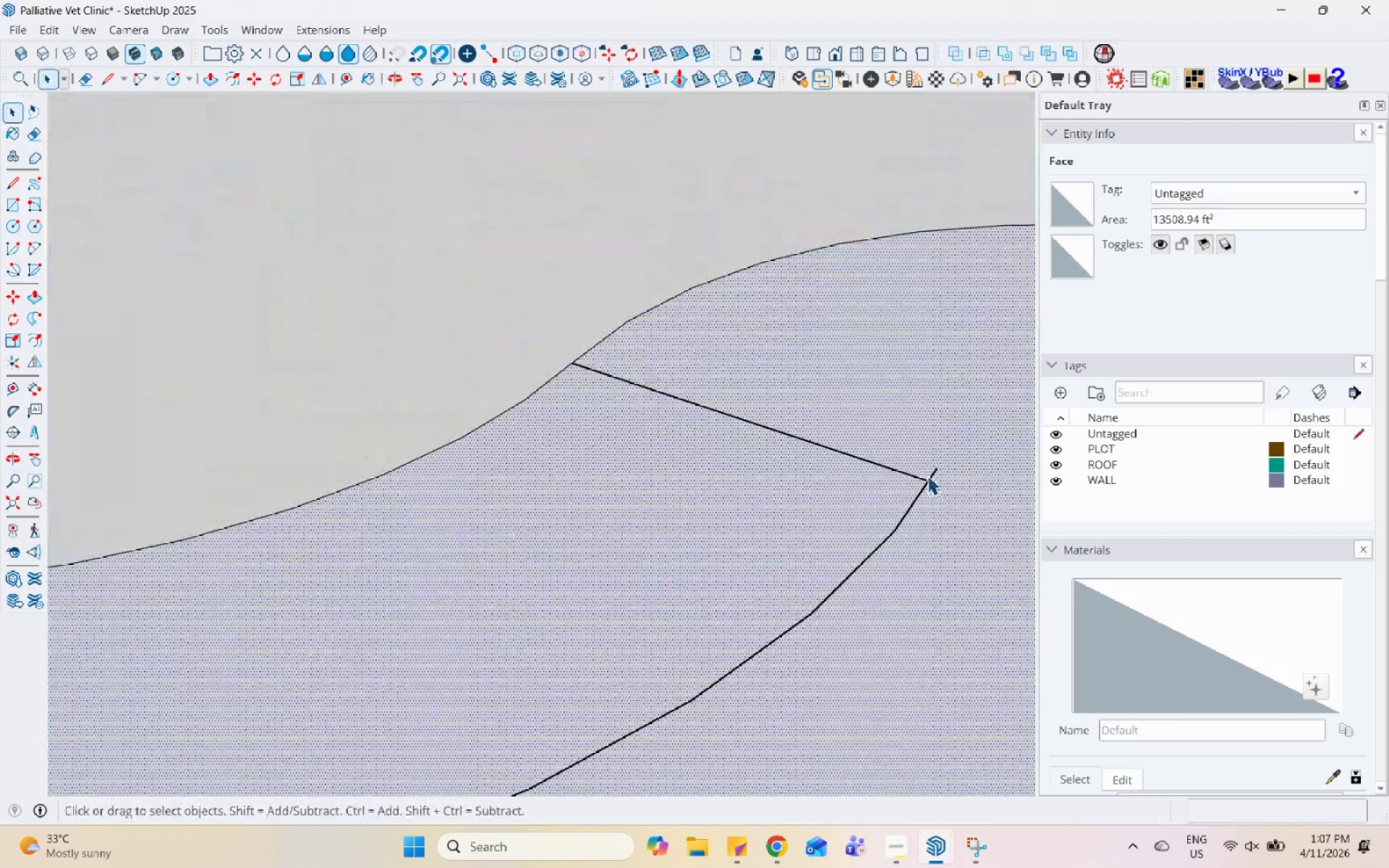 
key(L)
 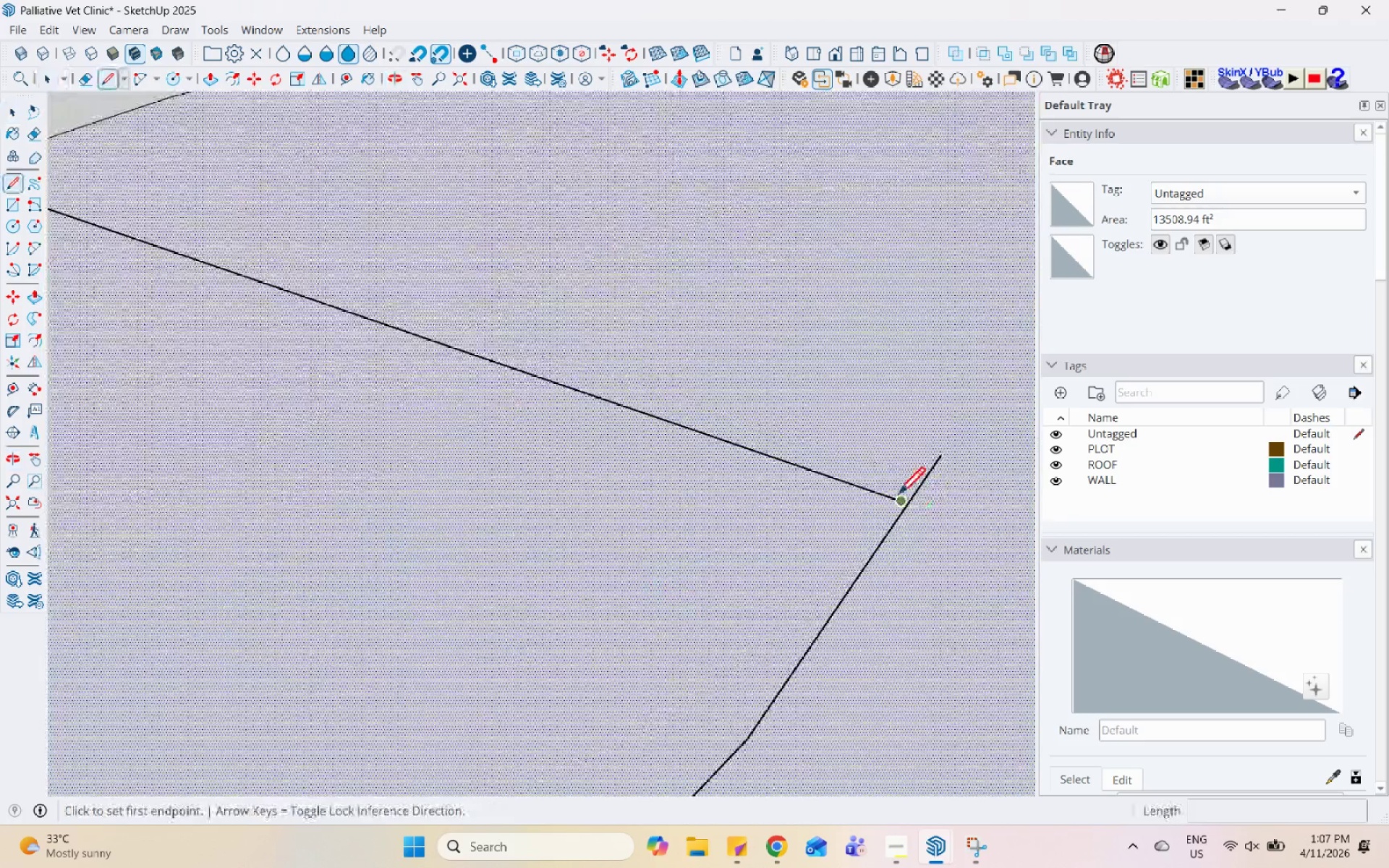 
scroll: coordinate [933, 482], scroll_direction: up, amount: 13.0
 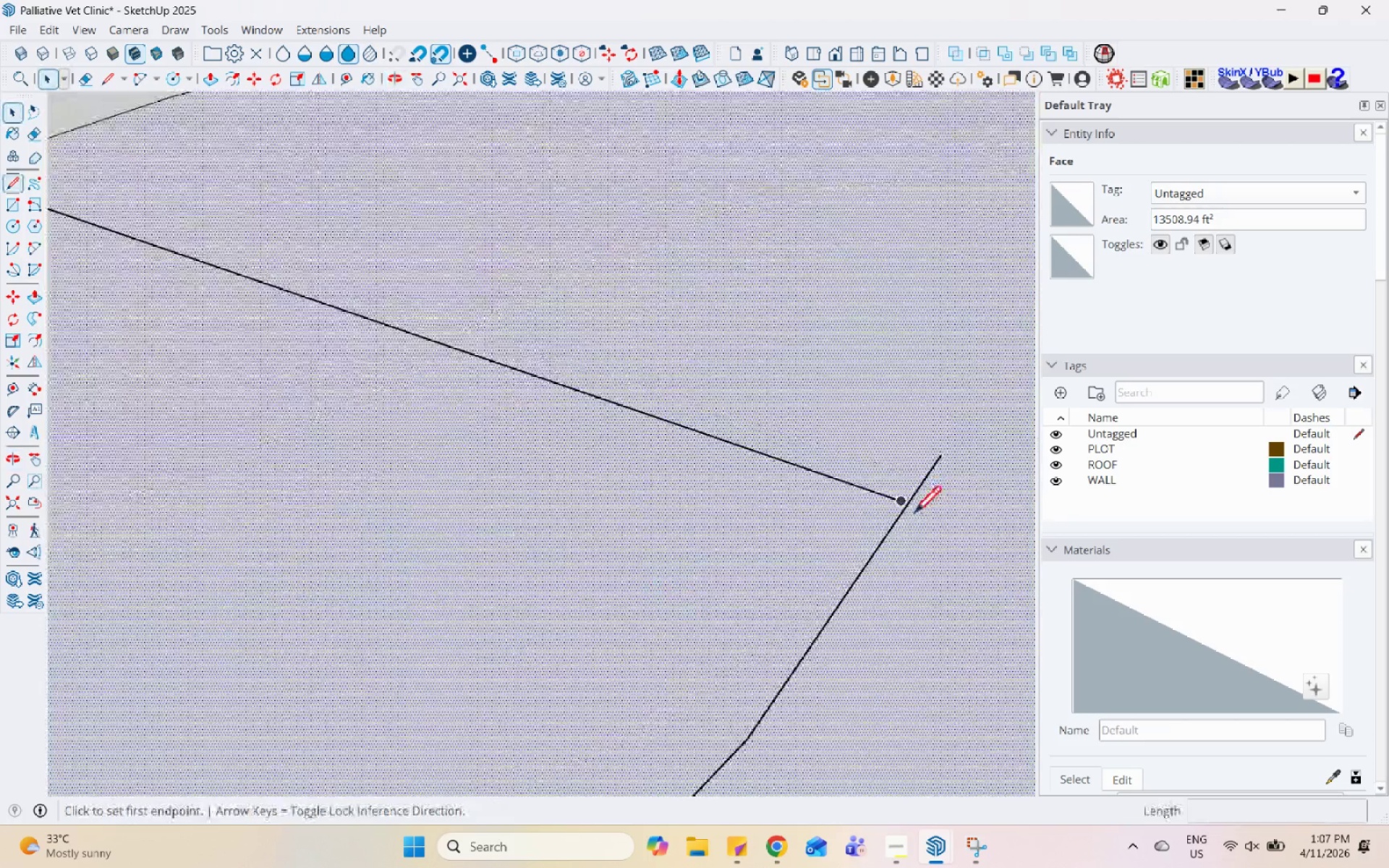 
left_click([902, 501])
 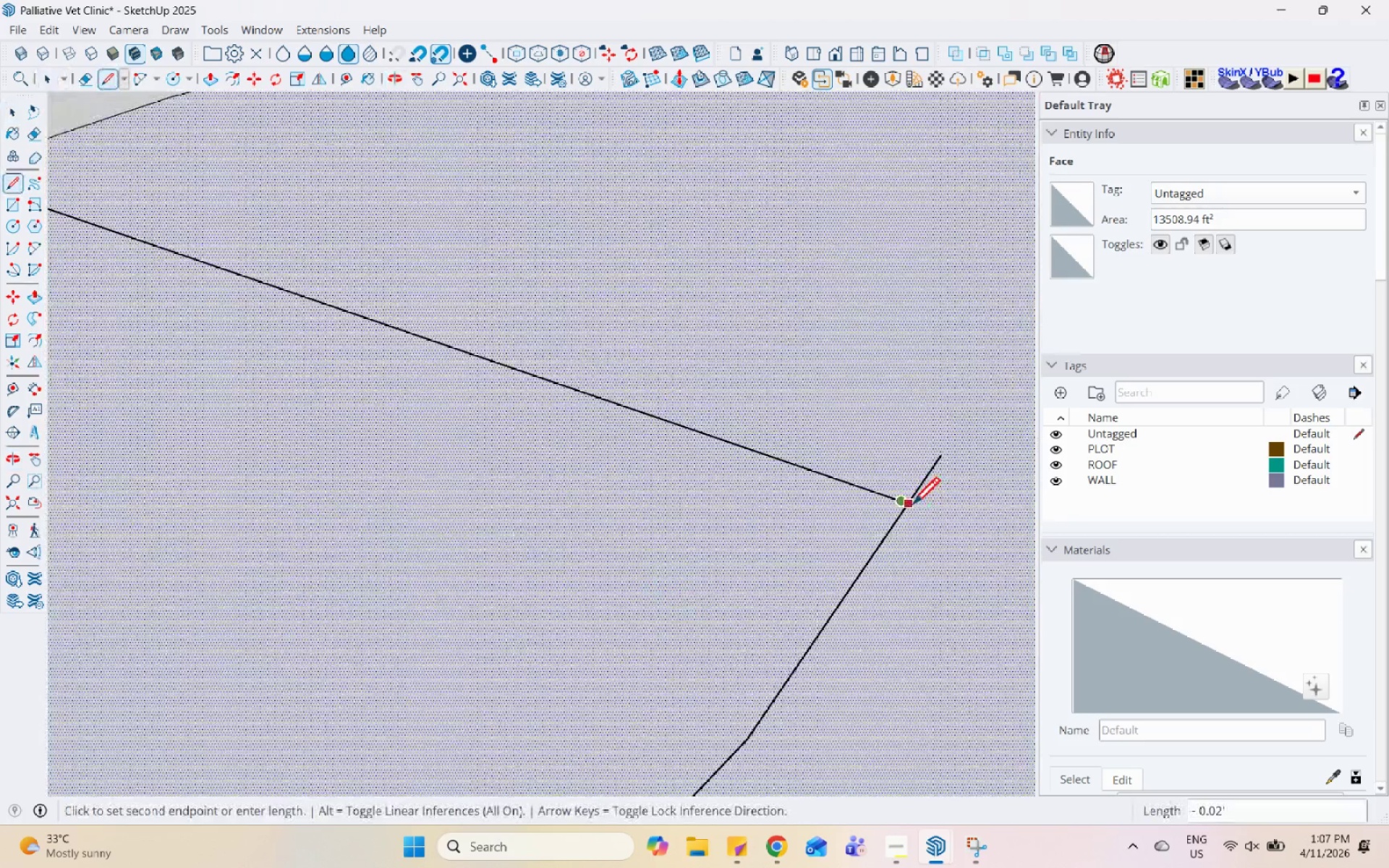 
left_click([912, 506])
 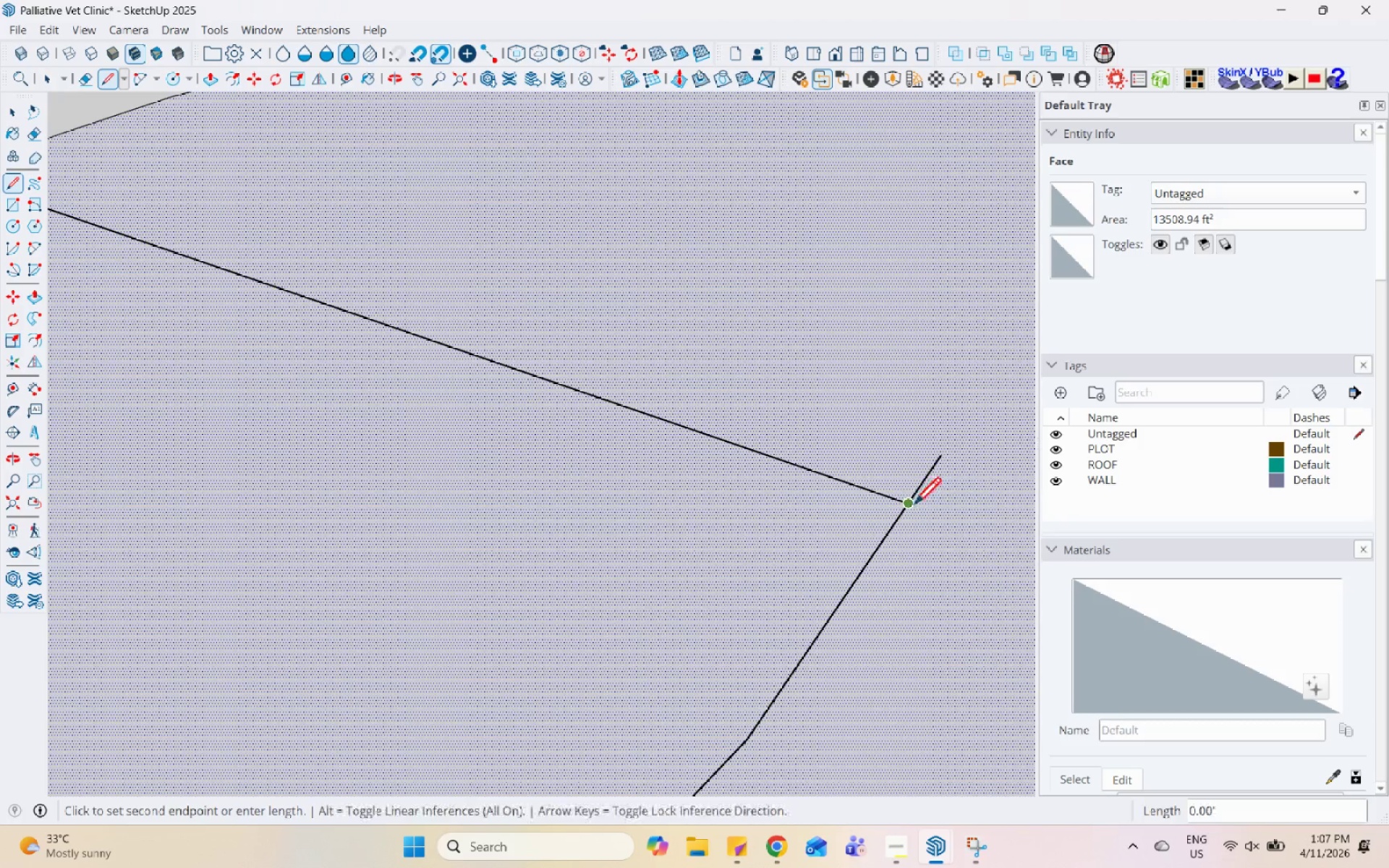 
key(Space)
 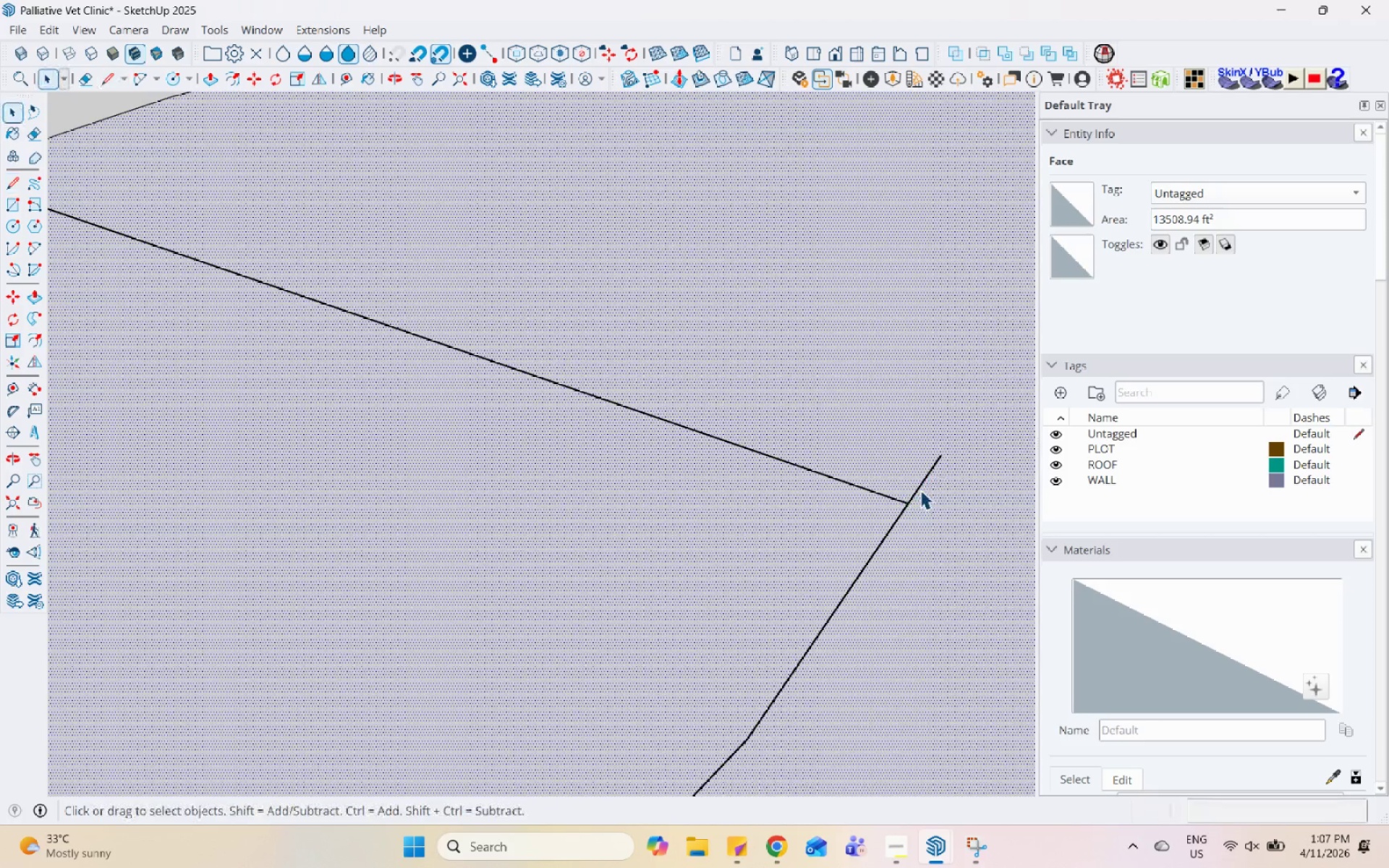 
double_click([920, 490])
 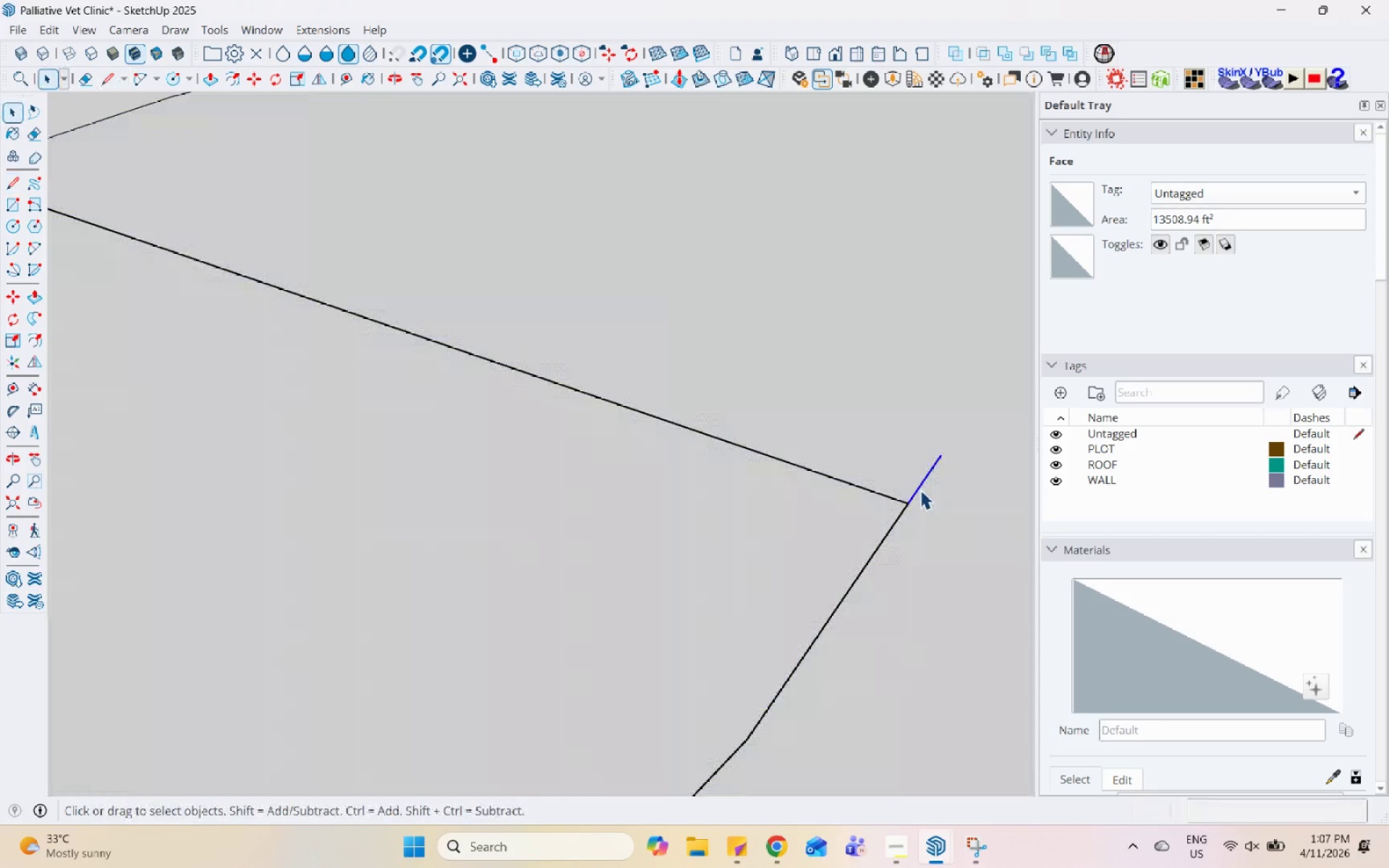 
scroll: coordinate [920, 495], scroll_direction: down, amount: 5.0
 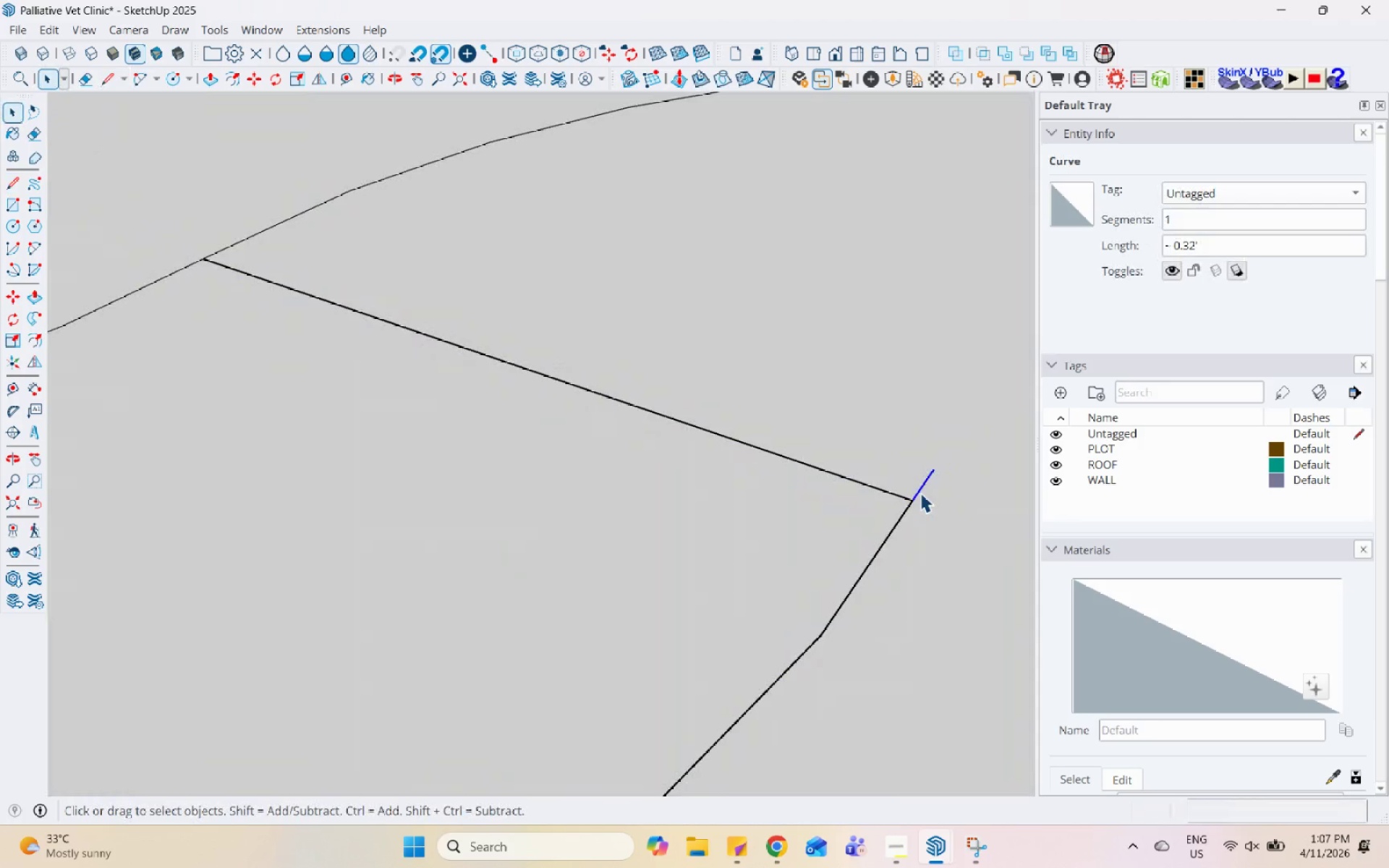 
right_click([918, 490])
 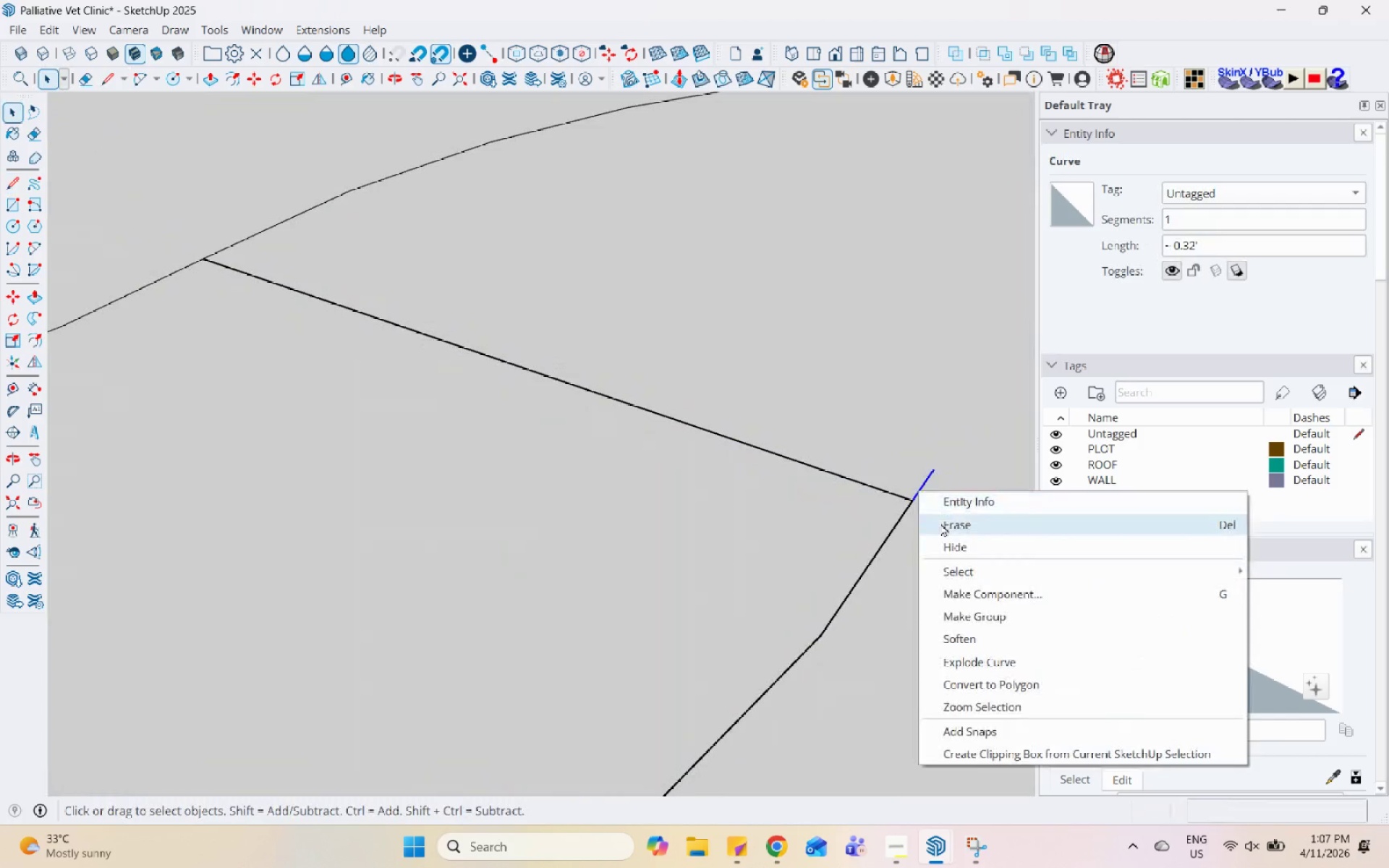 
left_click([940, 523])
 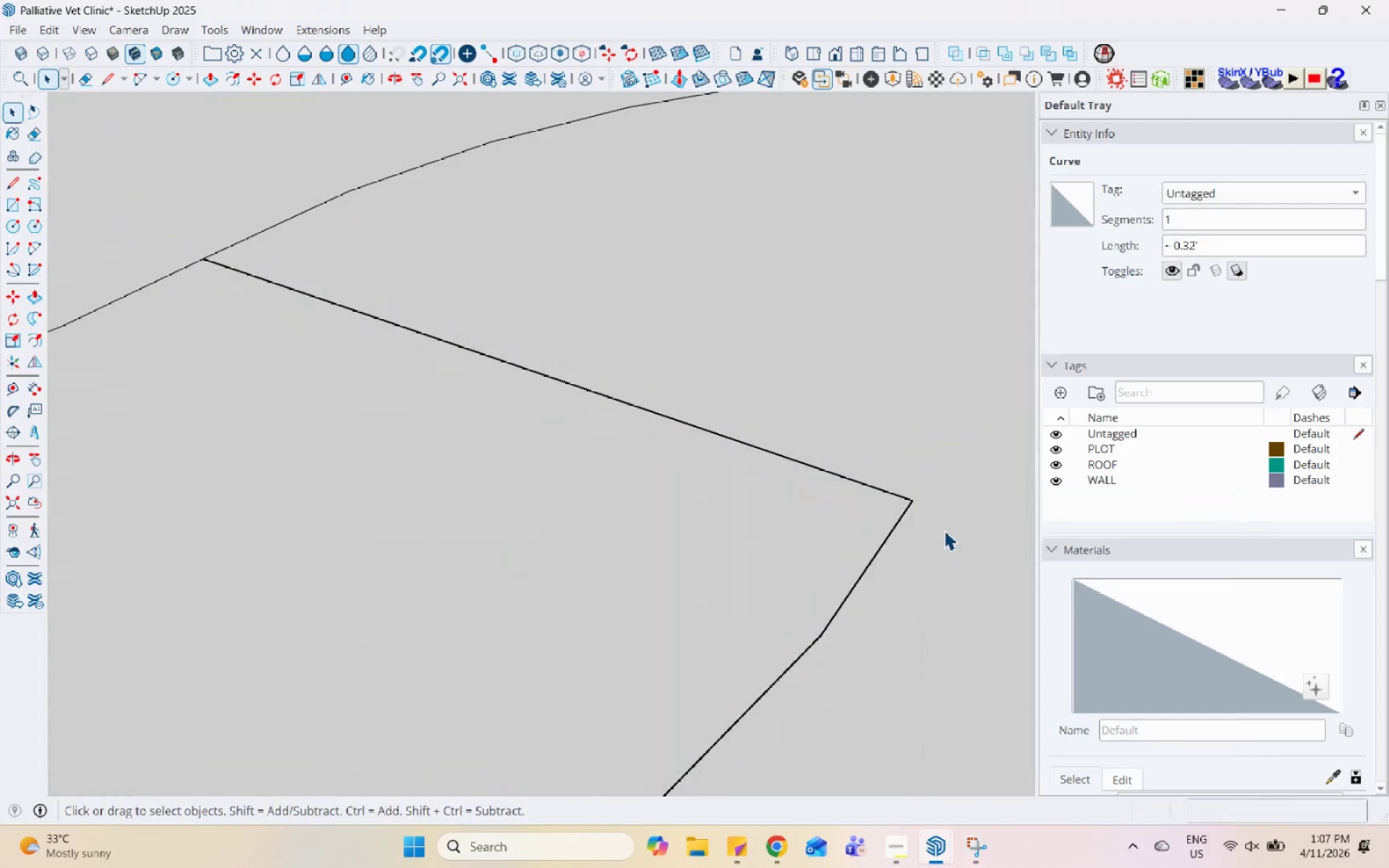 
left_click([649, 548])
 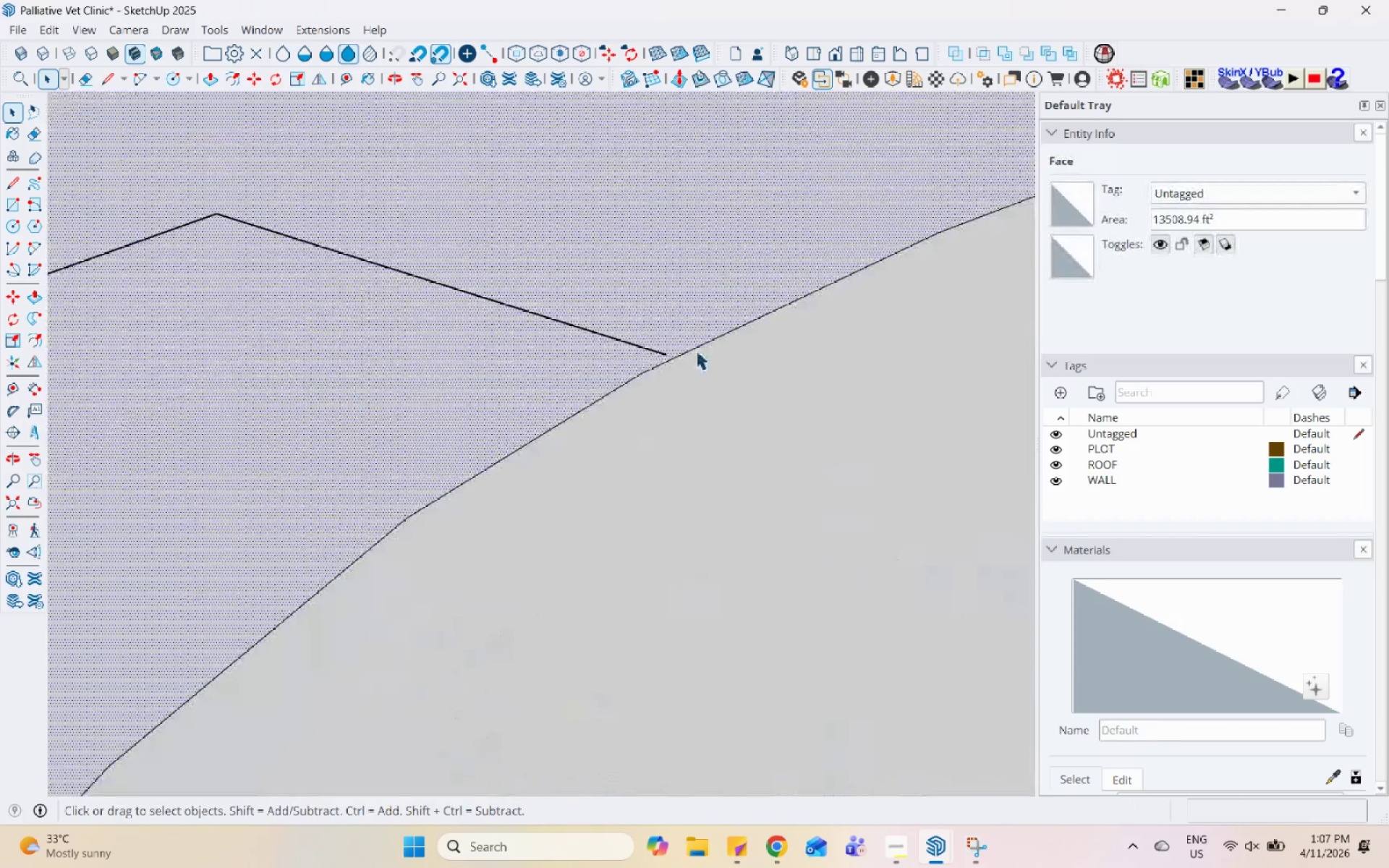 
scroll: coordinate [694, 349], scroll_direction: down, amount: 1.0
 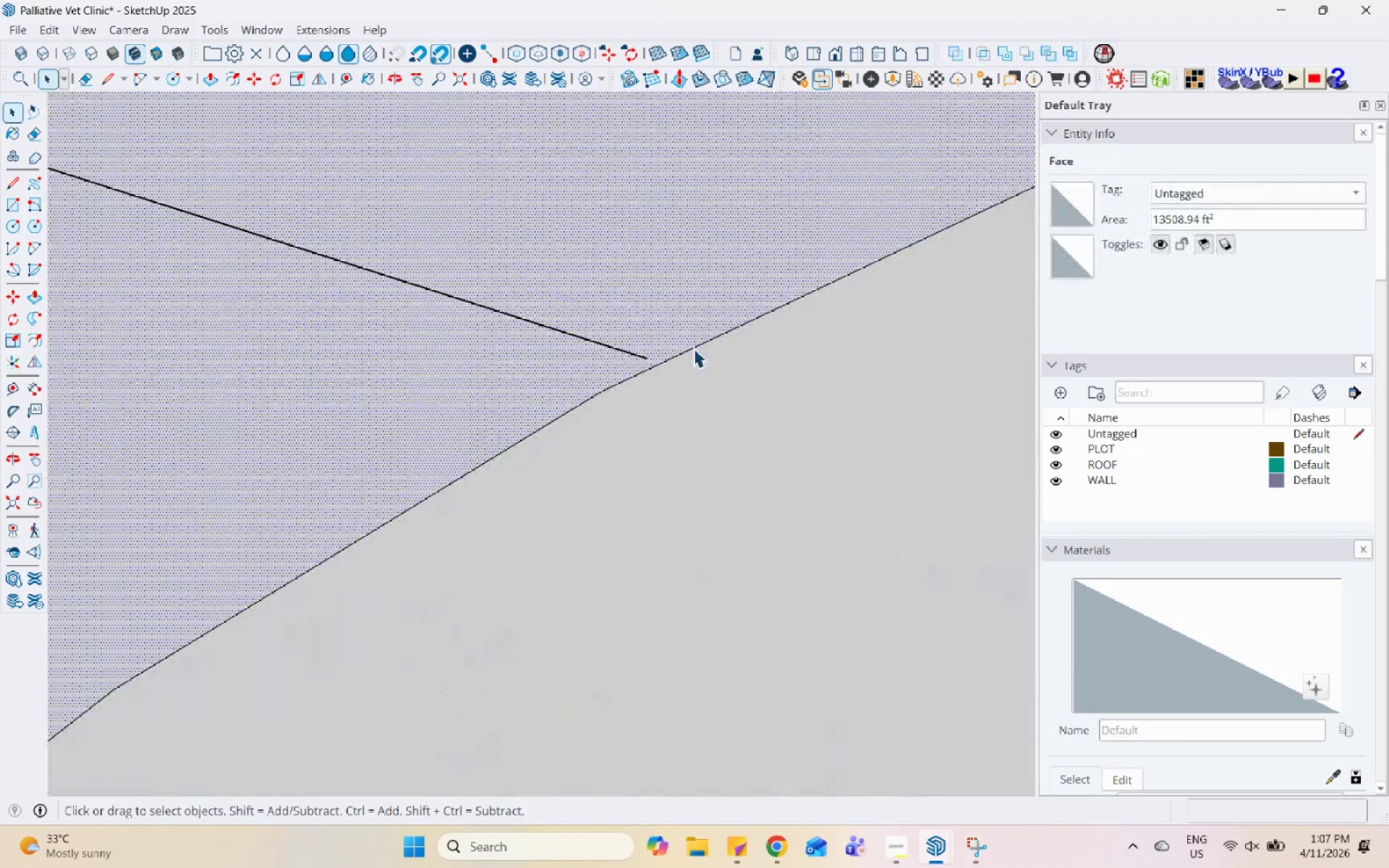 
key(L)
 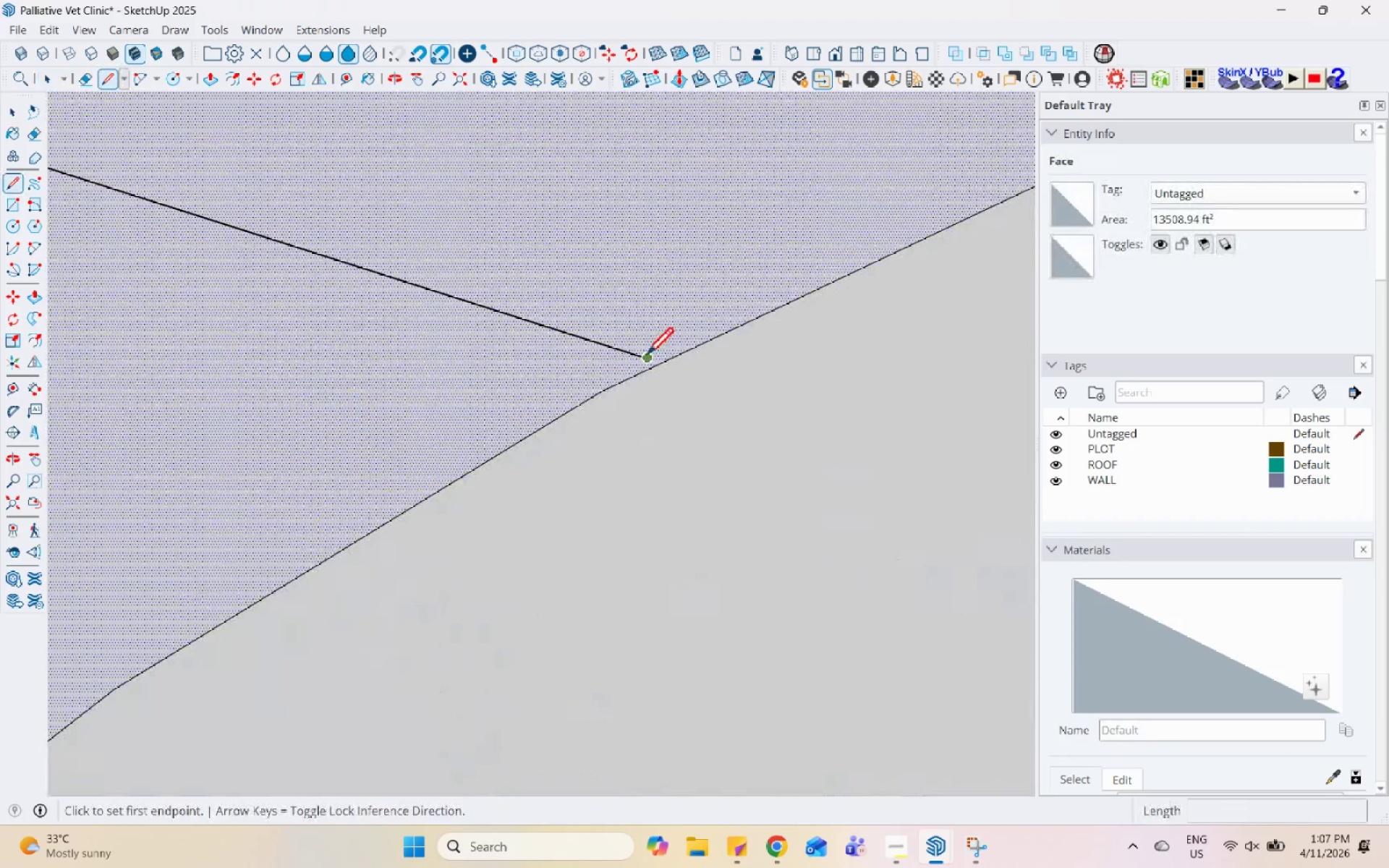 
left_click([646, 357])
 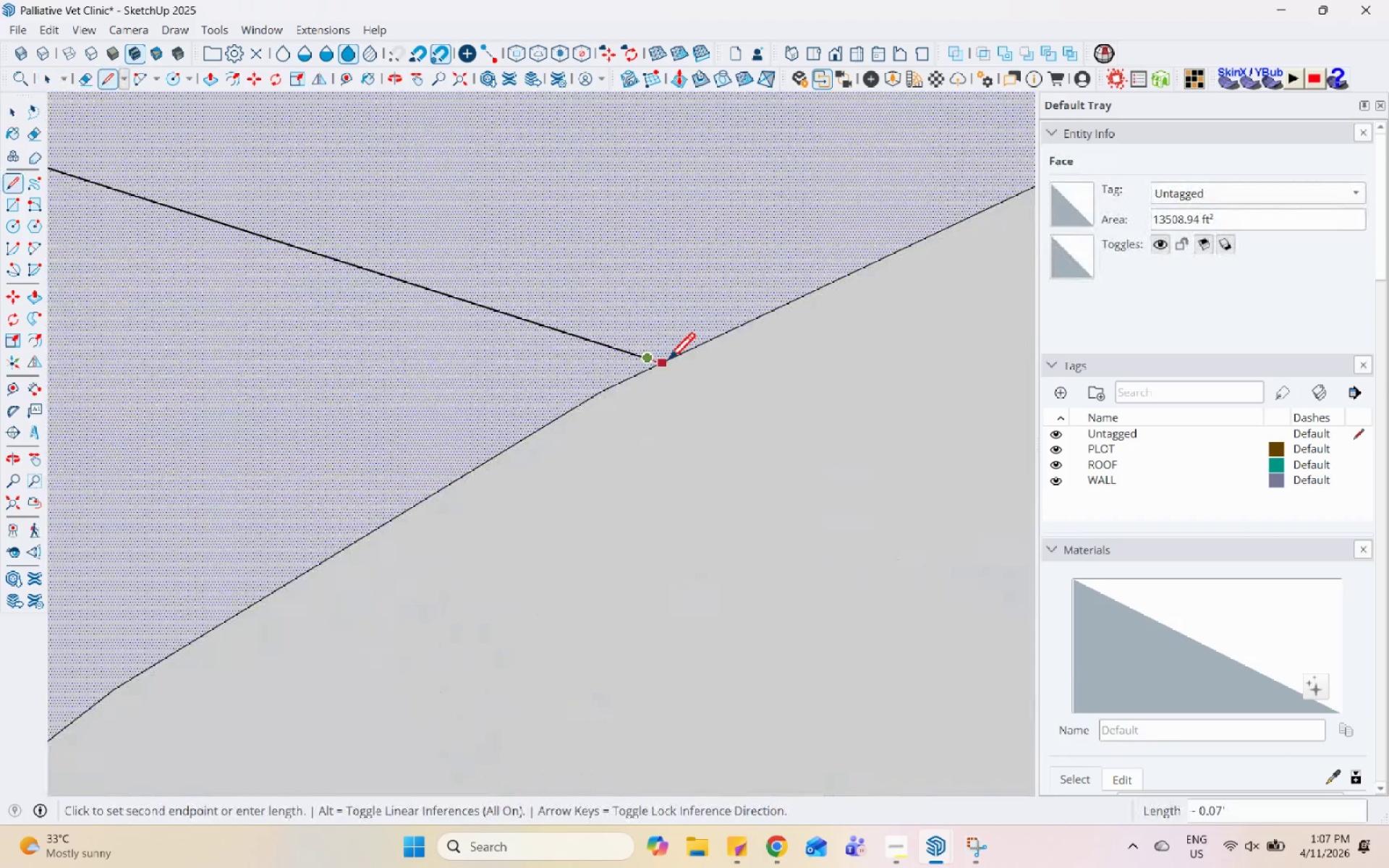 
left_click([668, 362])
 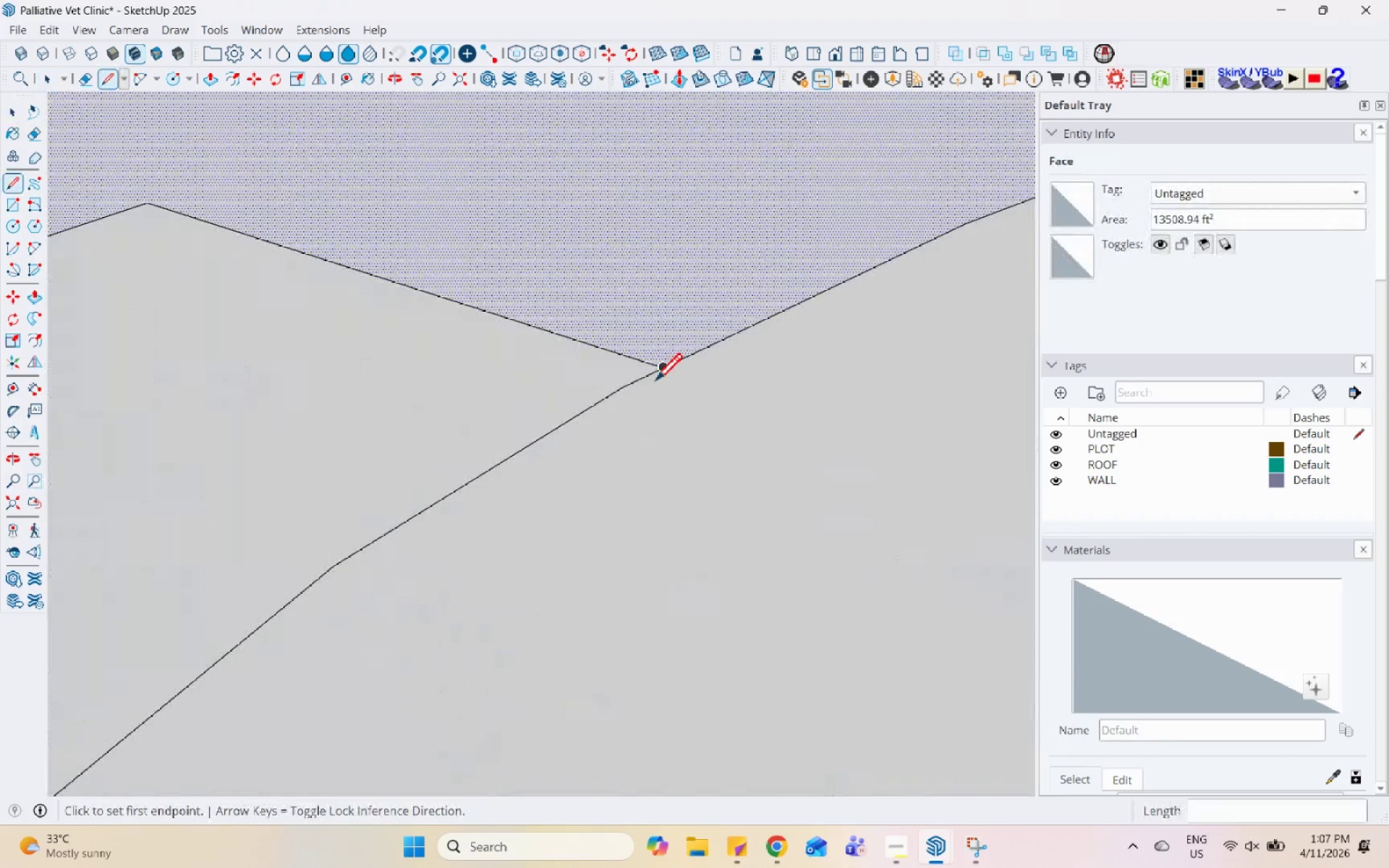 
key(Space)
 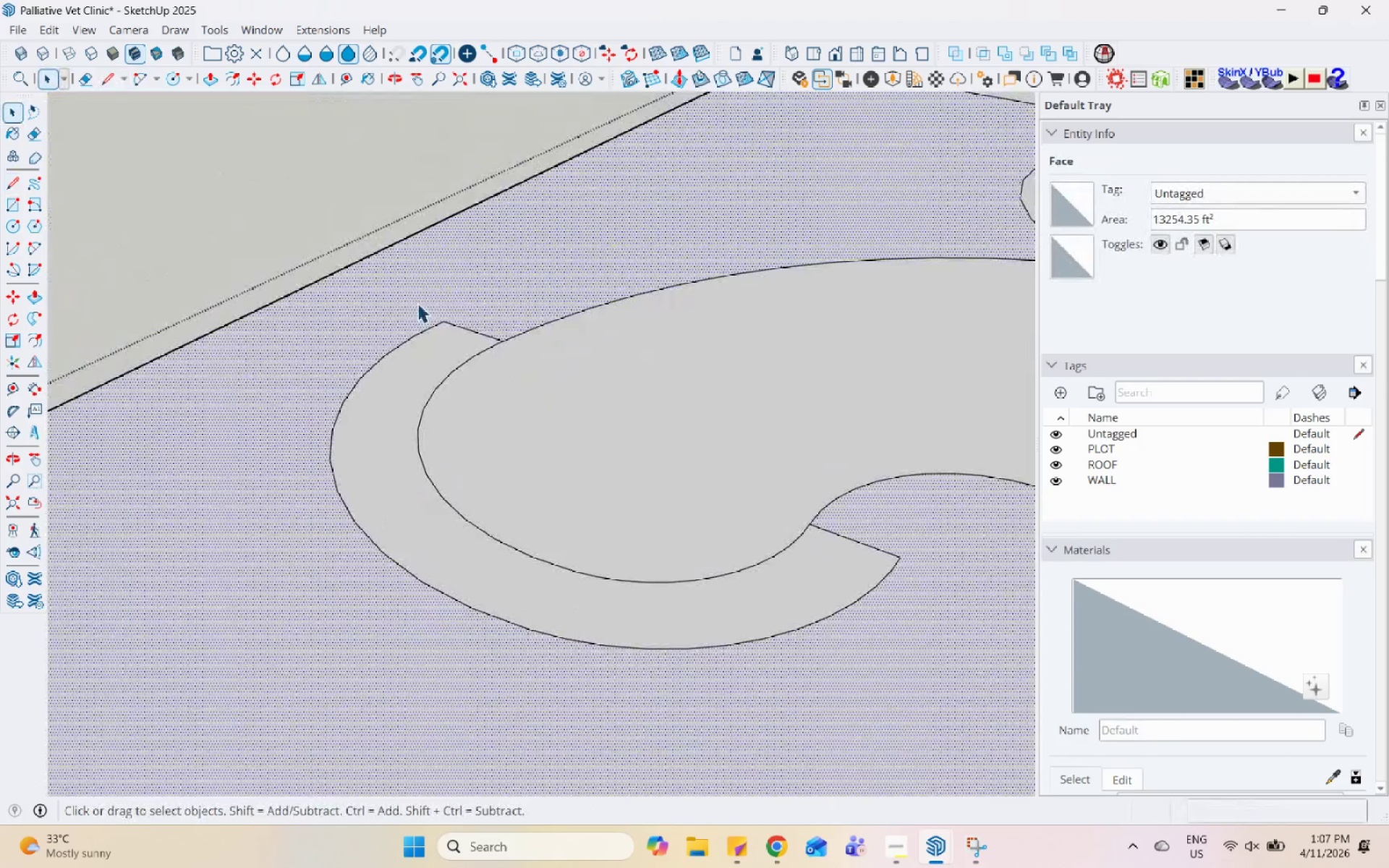 
left_click([719, 566])
 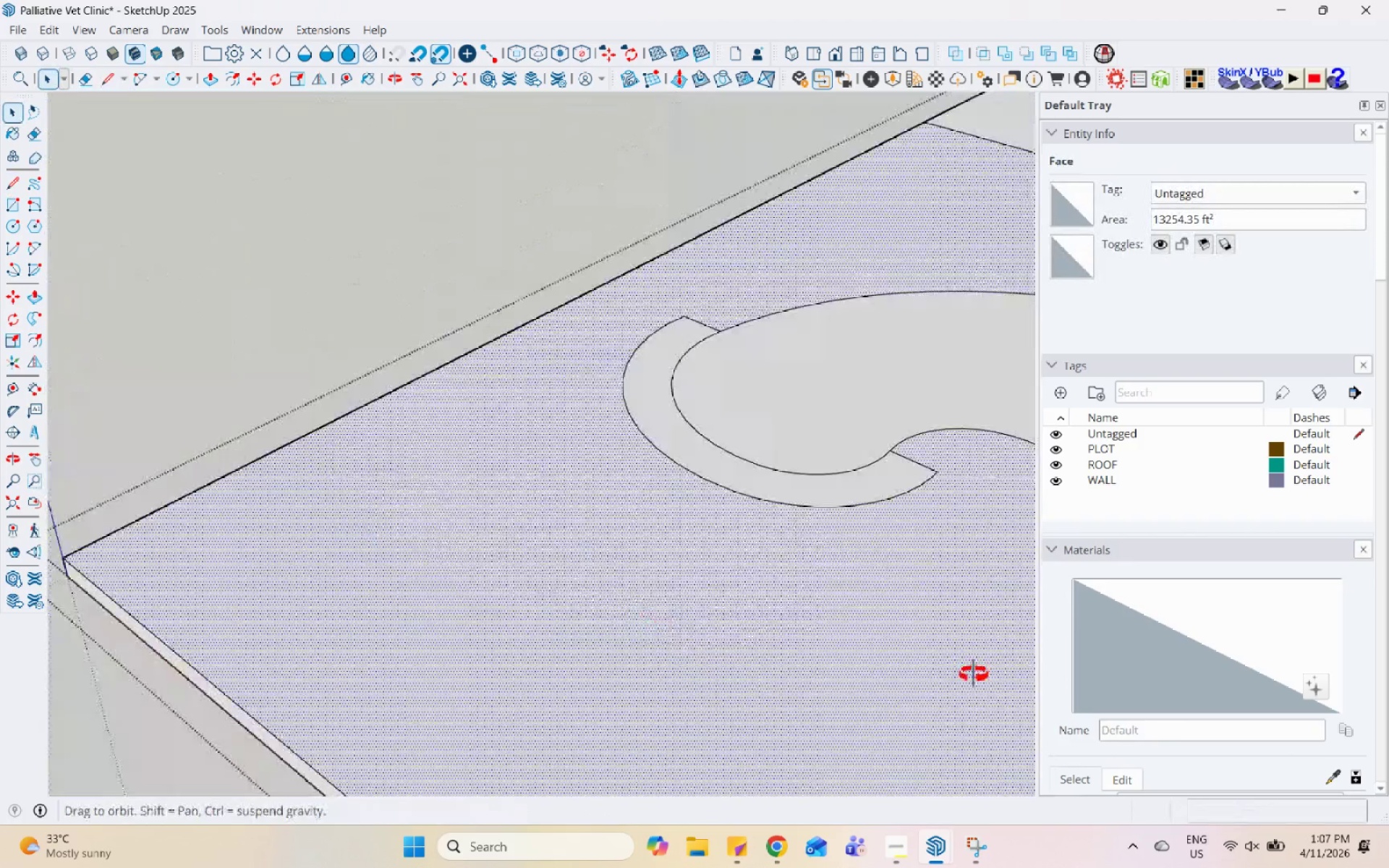 
scroll: coordinate [545, 501], scroll_direction: down, amount: 47.0
 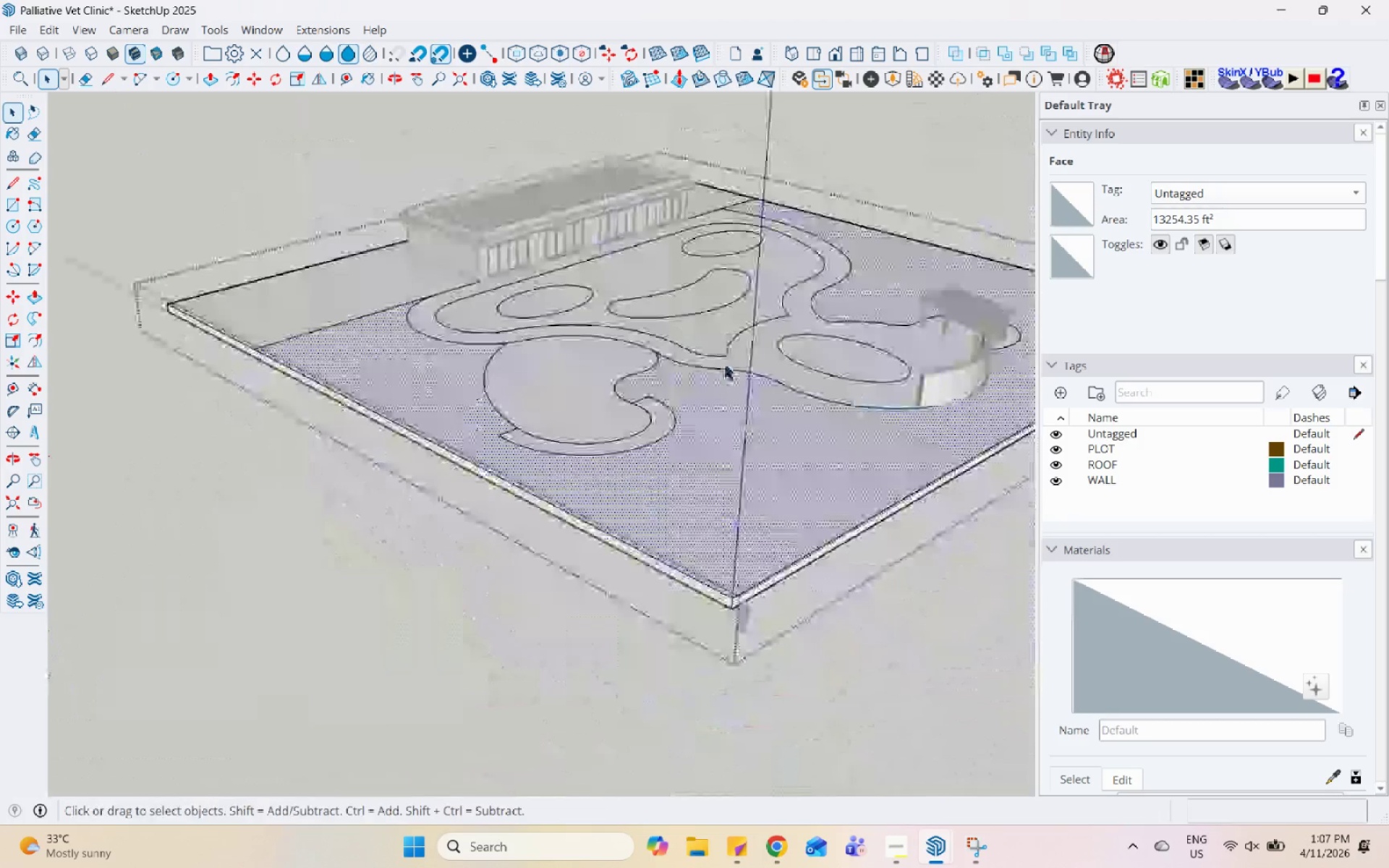 
scroll: coordinate [446, 452], scroll_direction: up, amount: 2.0
 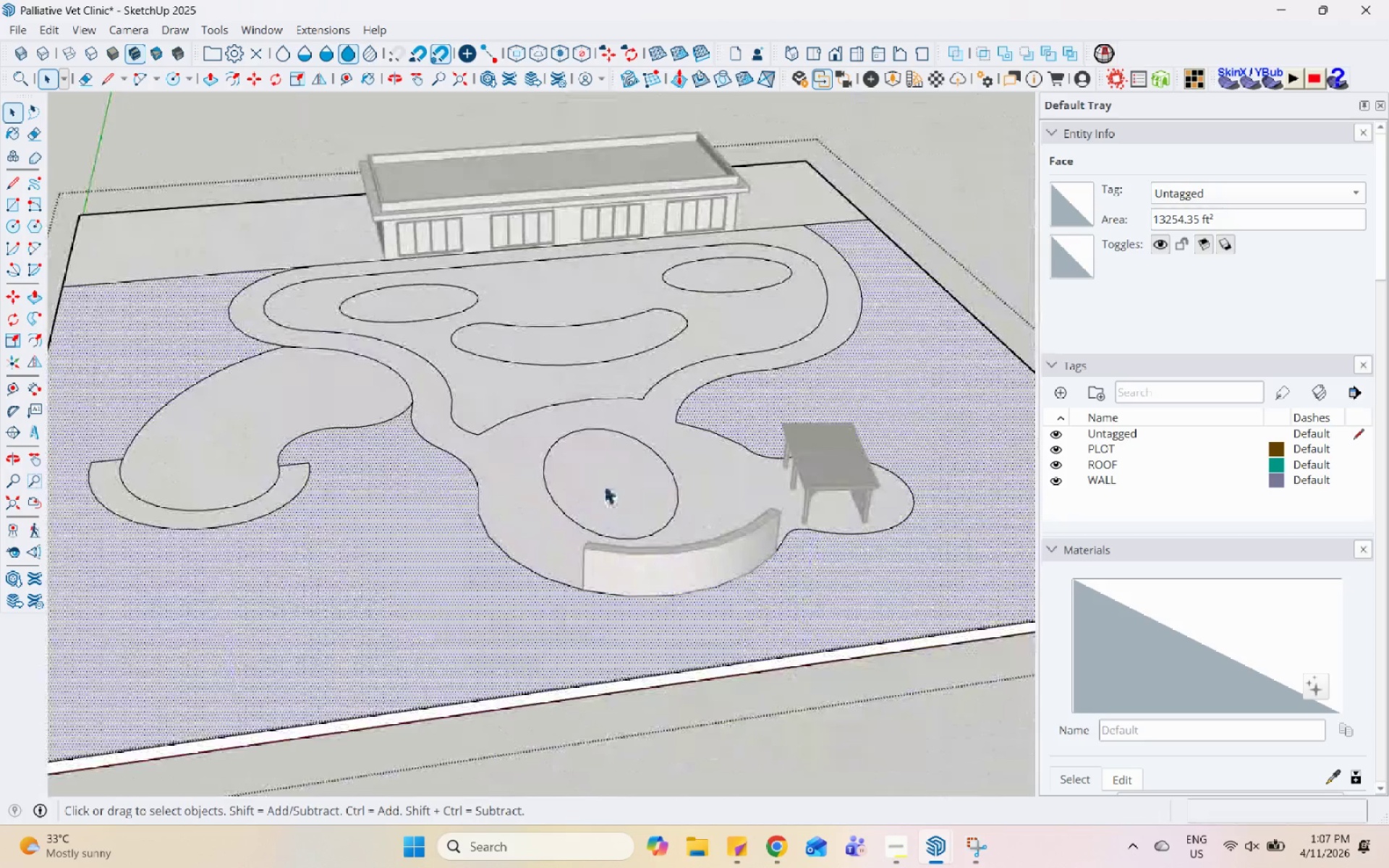 
scroll: coordinate [721, 456], scroll_direction: none, amount: 0.0
 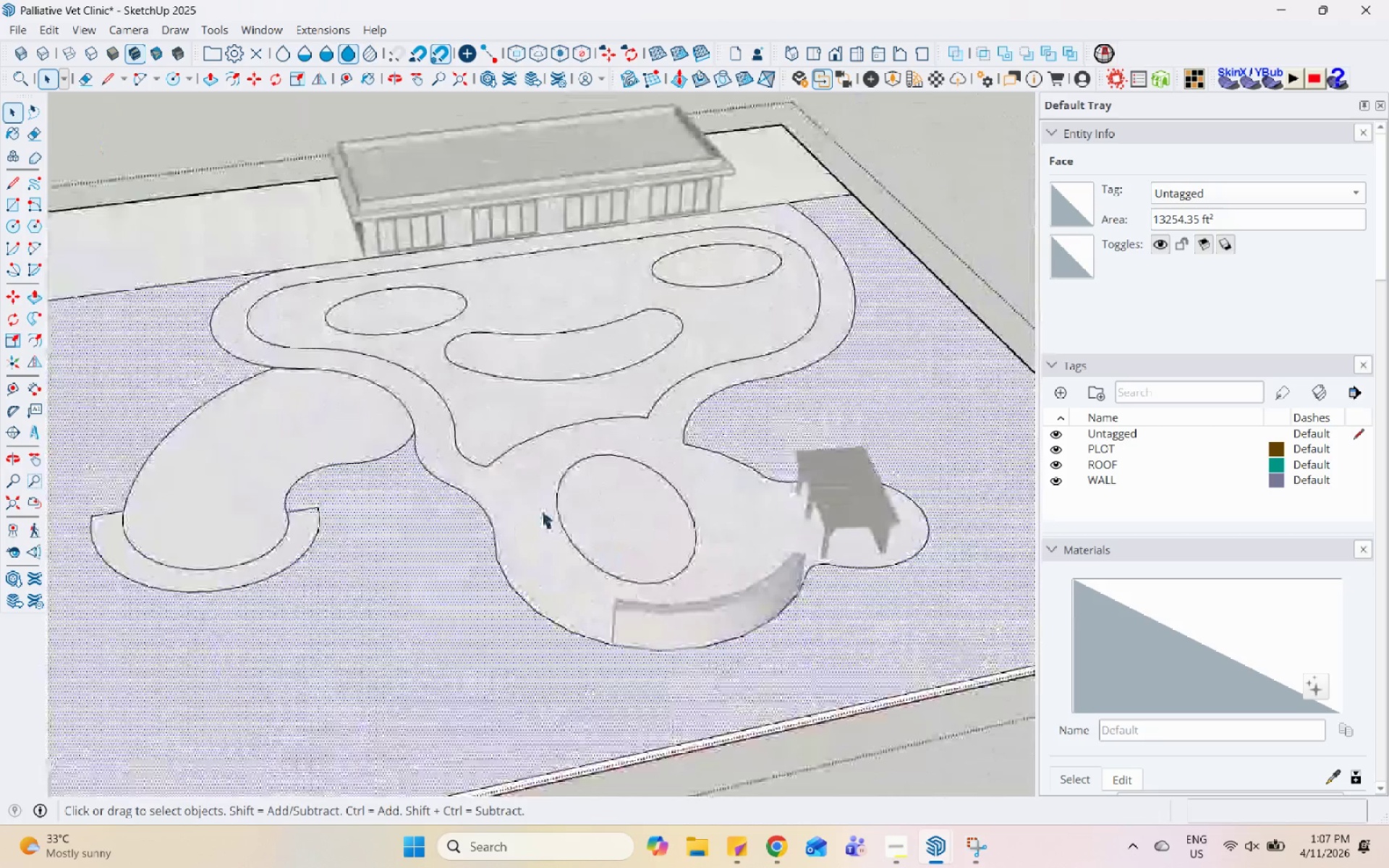 
scroll: coordinate [422, 525], scroll_direction: up, amount: 1.0
 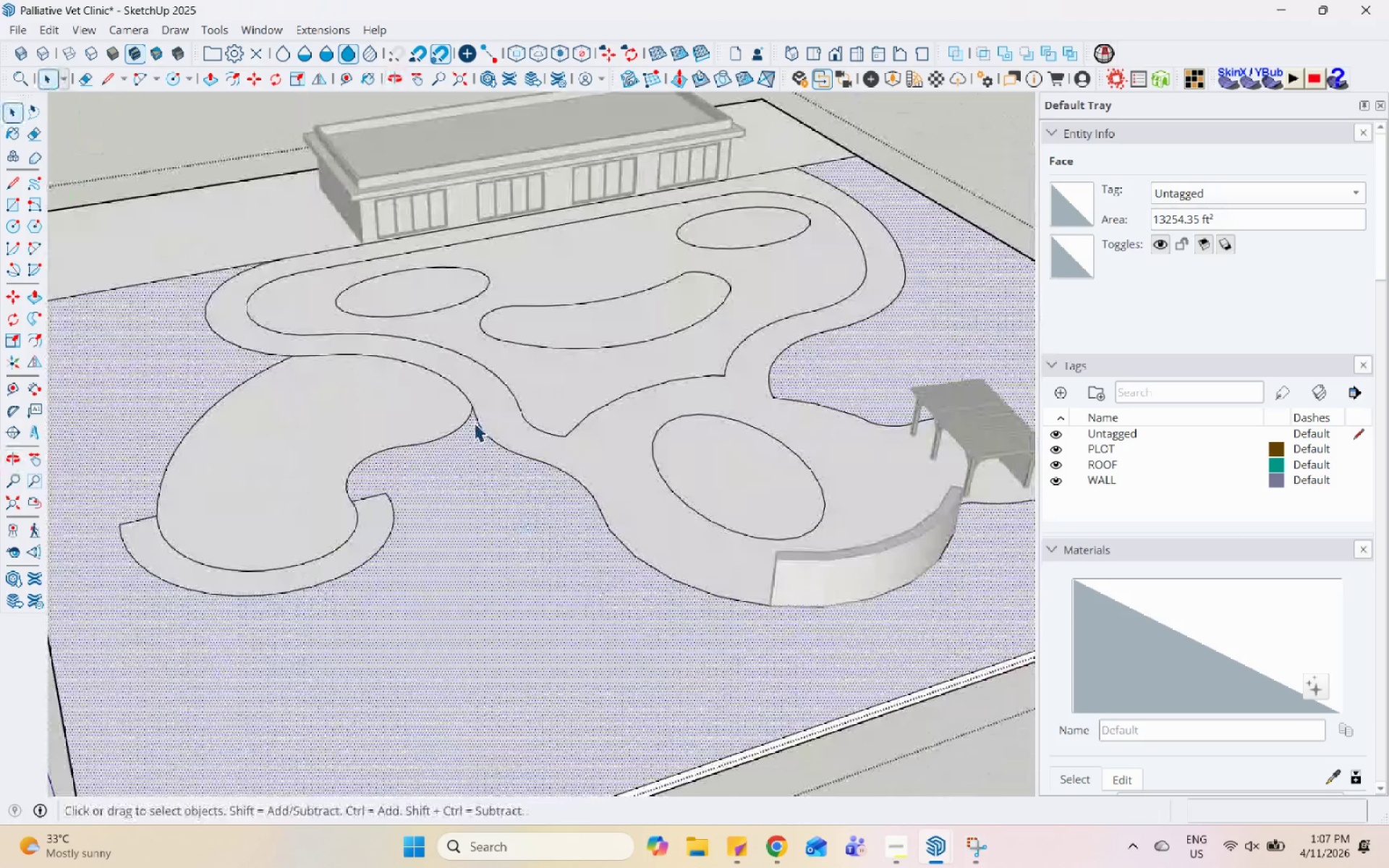 
key(Escape)
 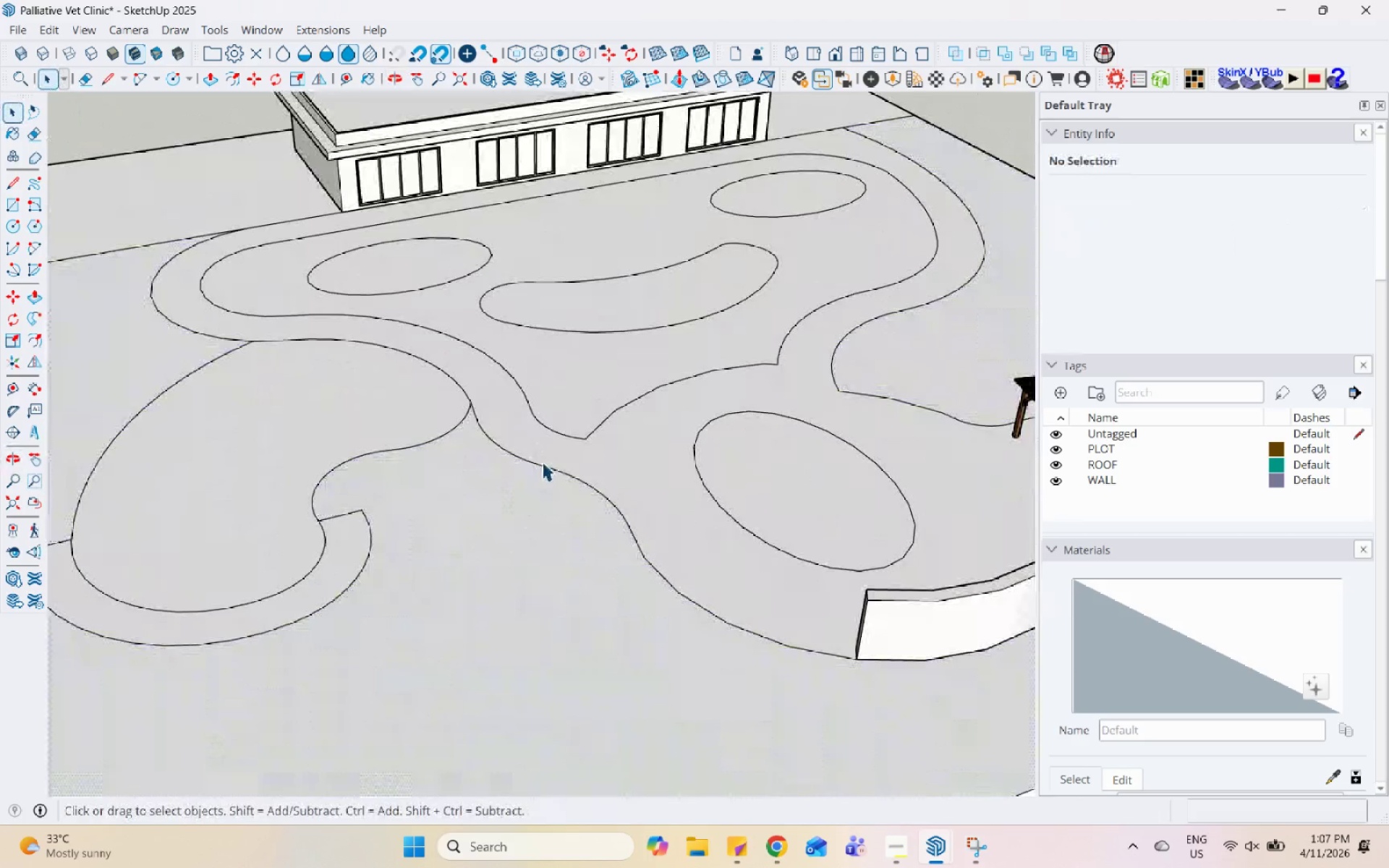 
scroll: coordinate [480, 427], scroll_direction: up, amount: 2.0
 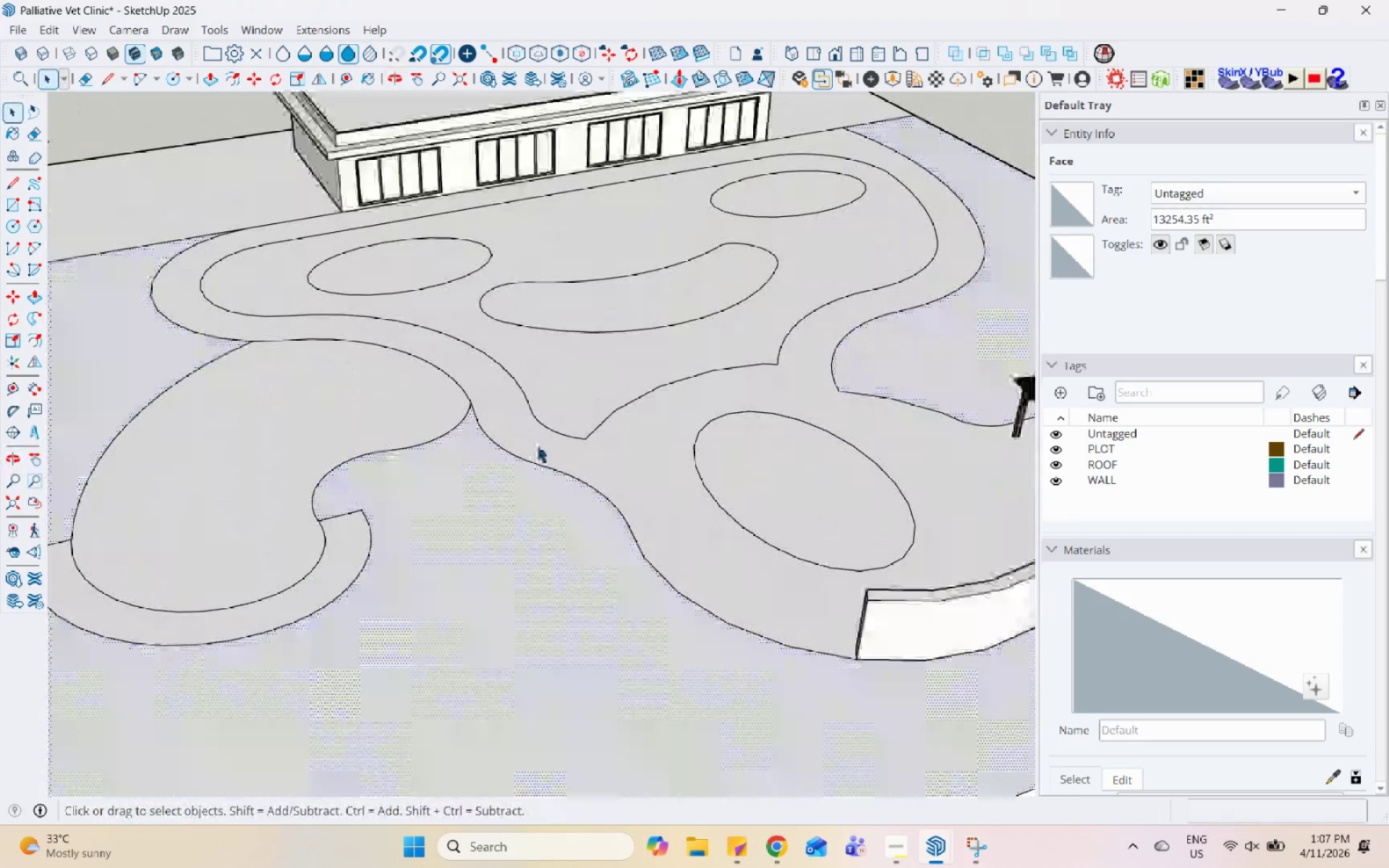 
double_click([542, 461])
 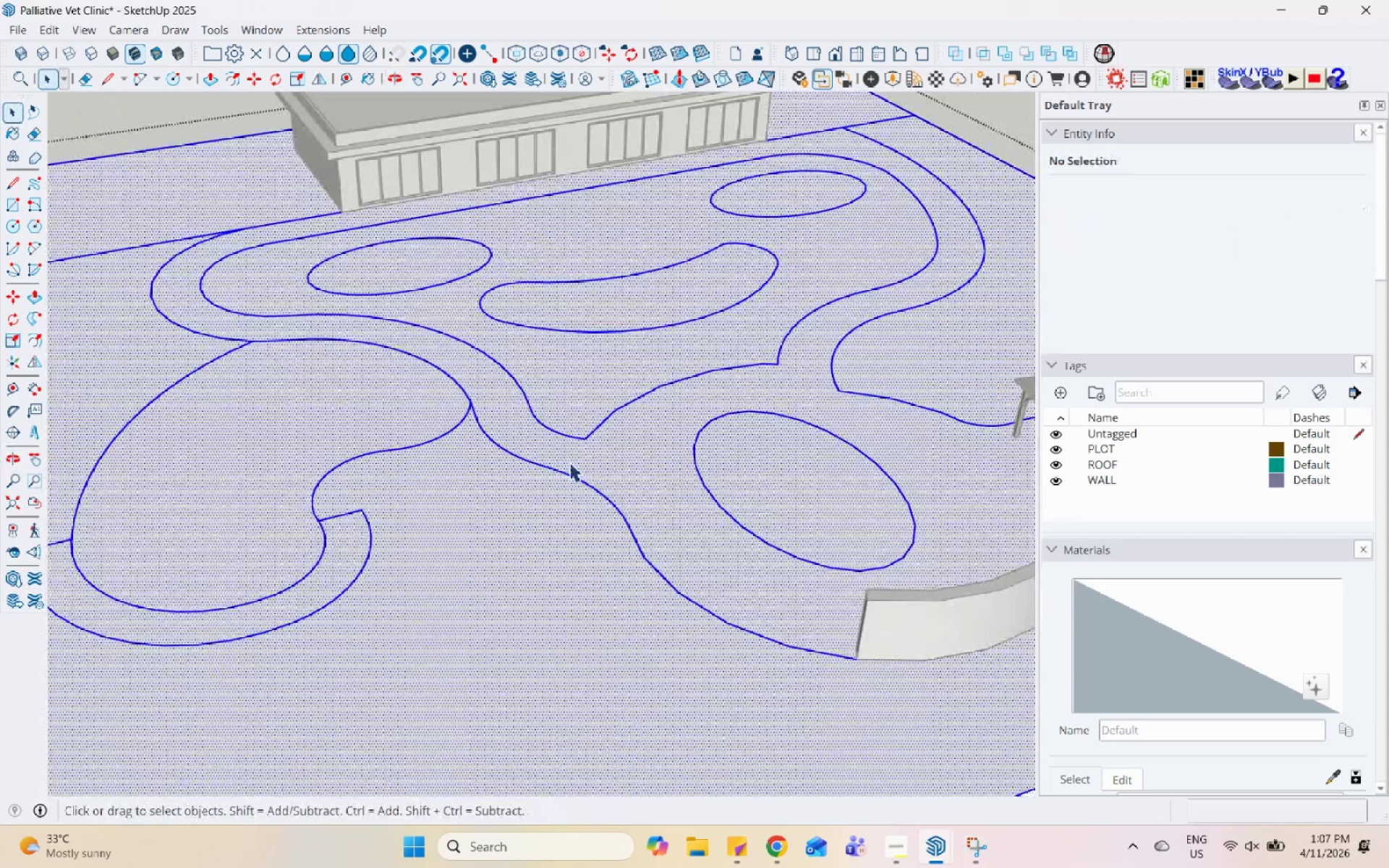 
scroll: coordinate [444, 252], scroll_direction: down, amount: 7.0
 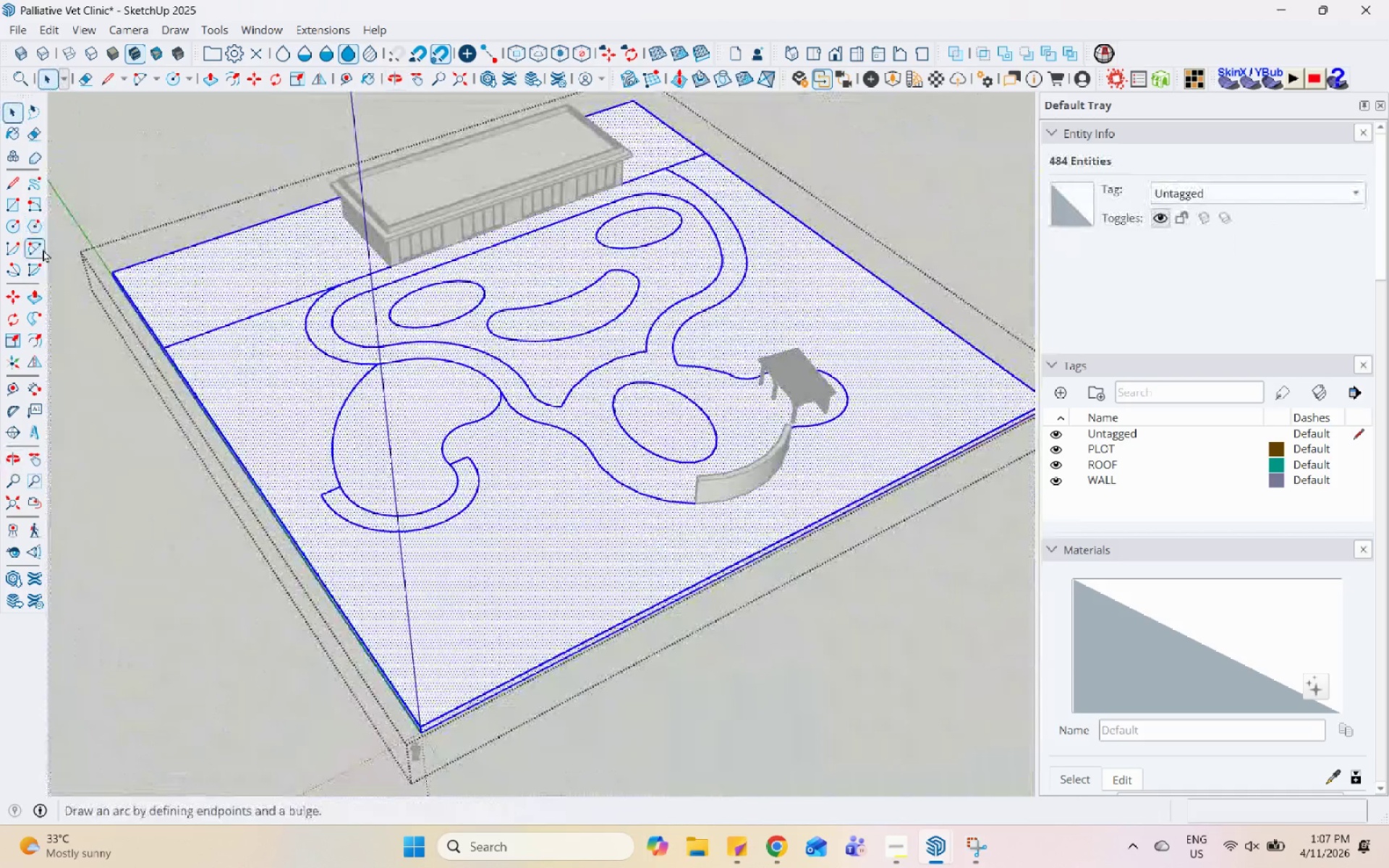 
left_click([37, 248])
 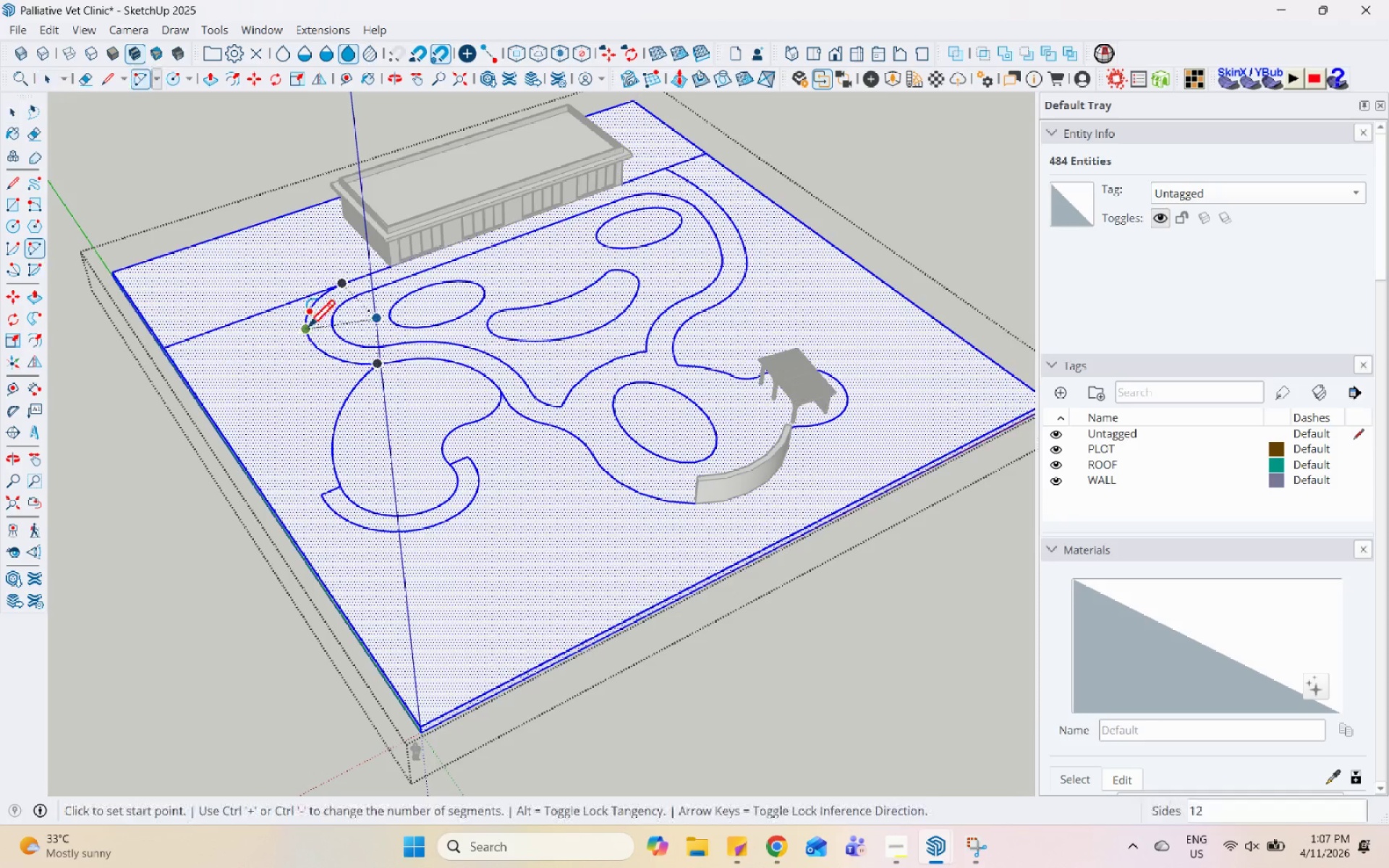 
scroll: coordinate [307, 335], scroll_direction: up, amount: 4.0
 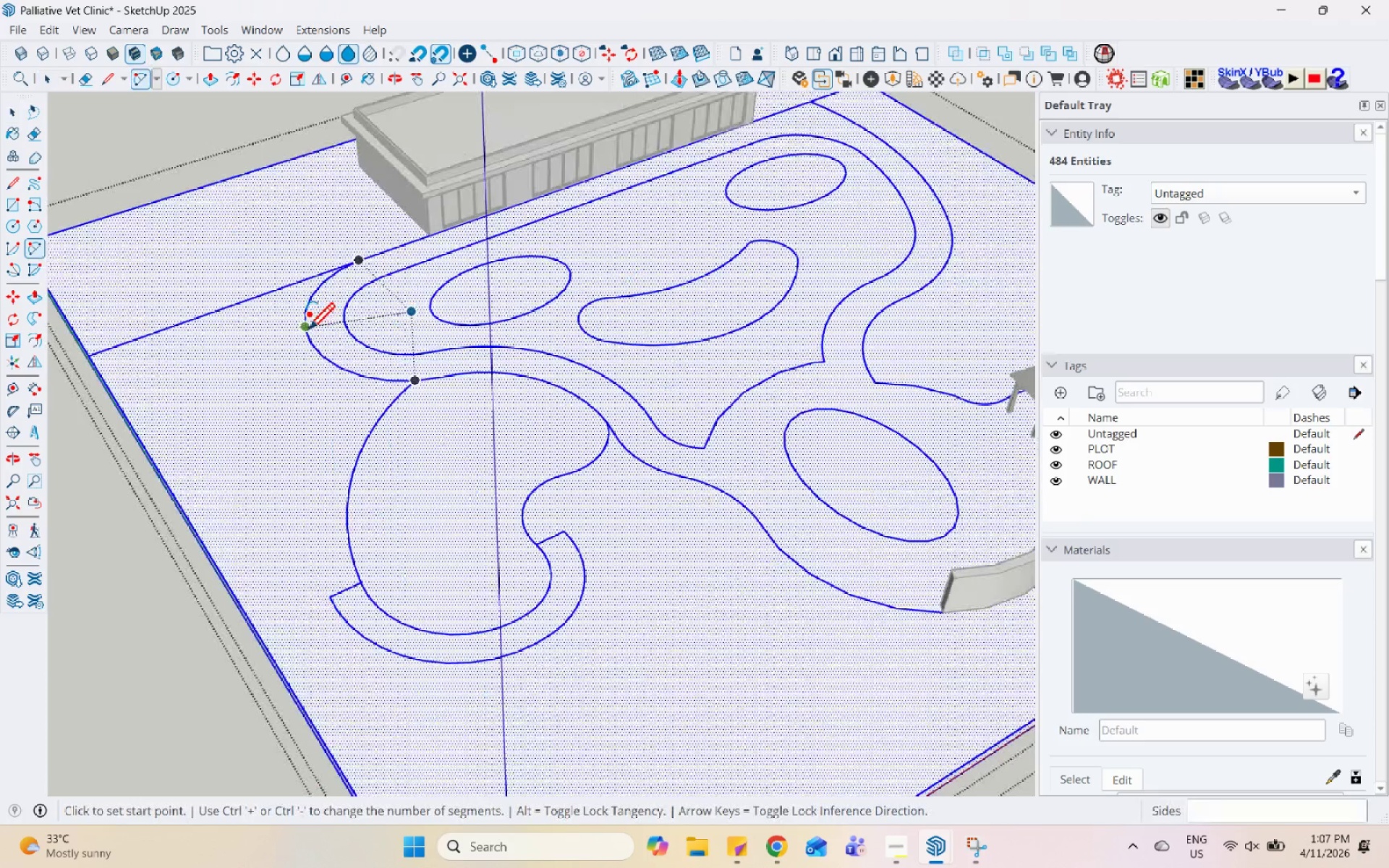 
left_click([307, 332])
 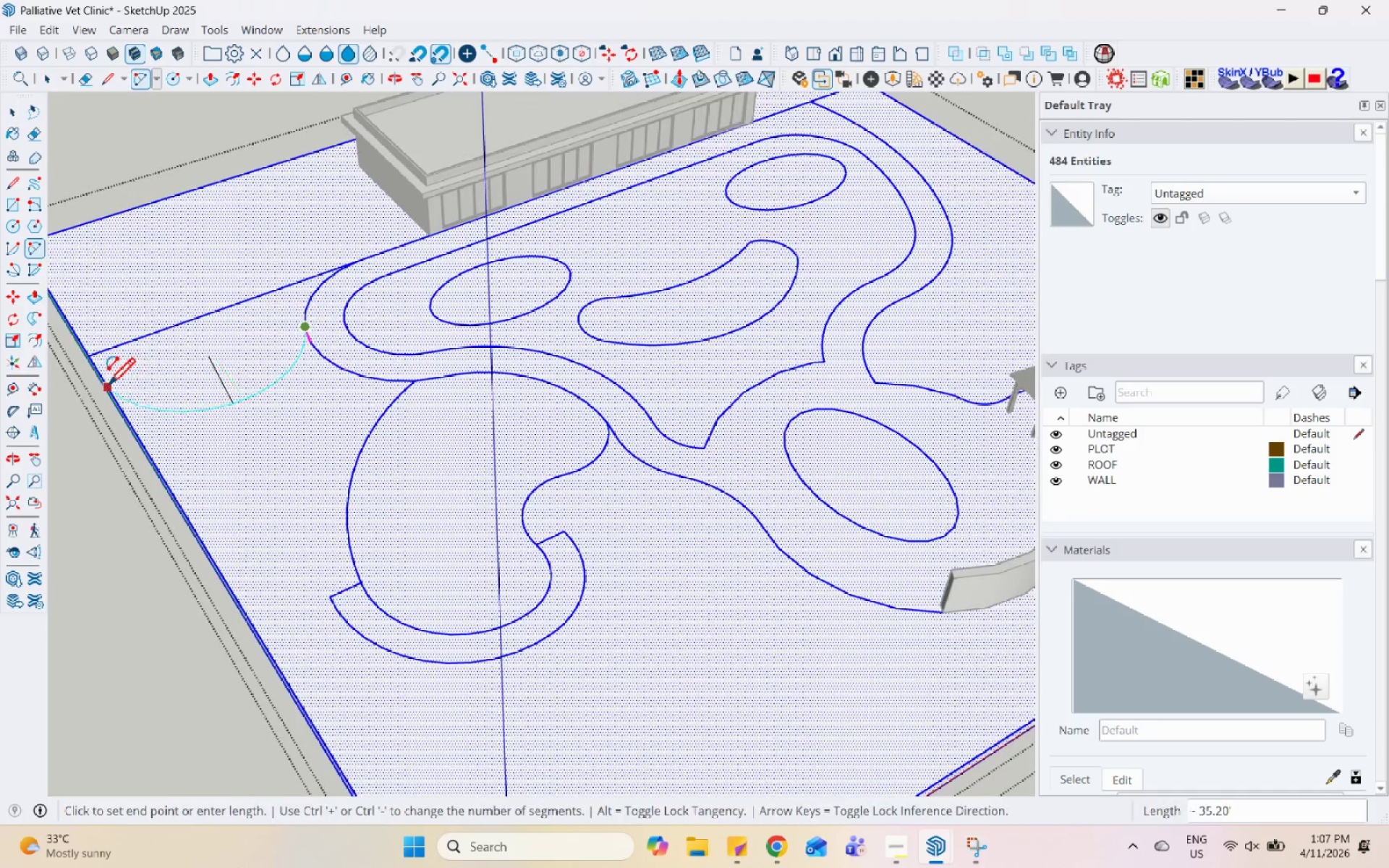 
left_click([108, 387])
 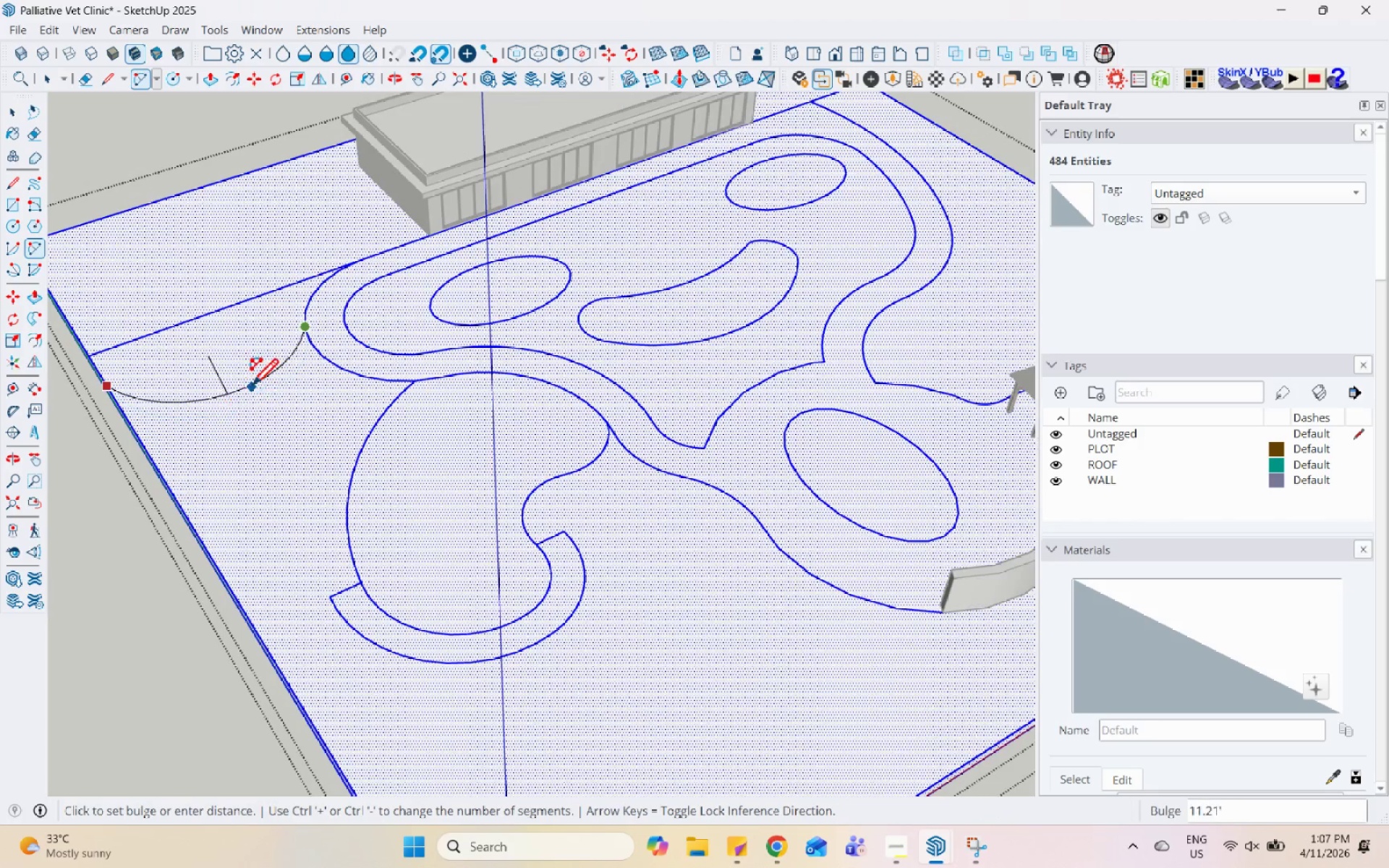 
scroll: coordinate [234, 353], scroll_direction: up, amount: 4.0
 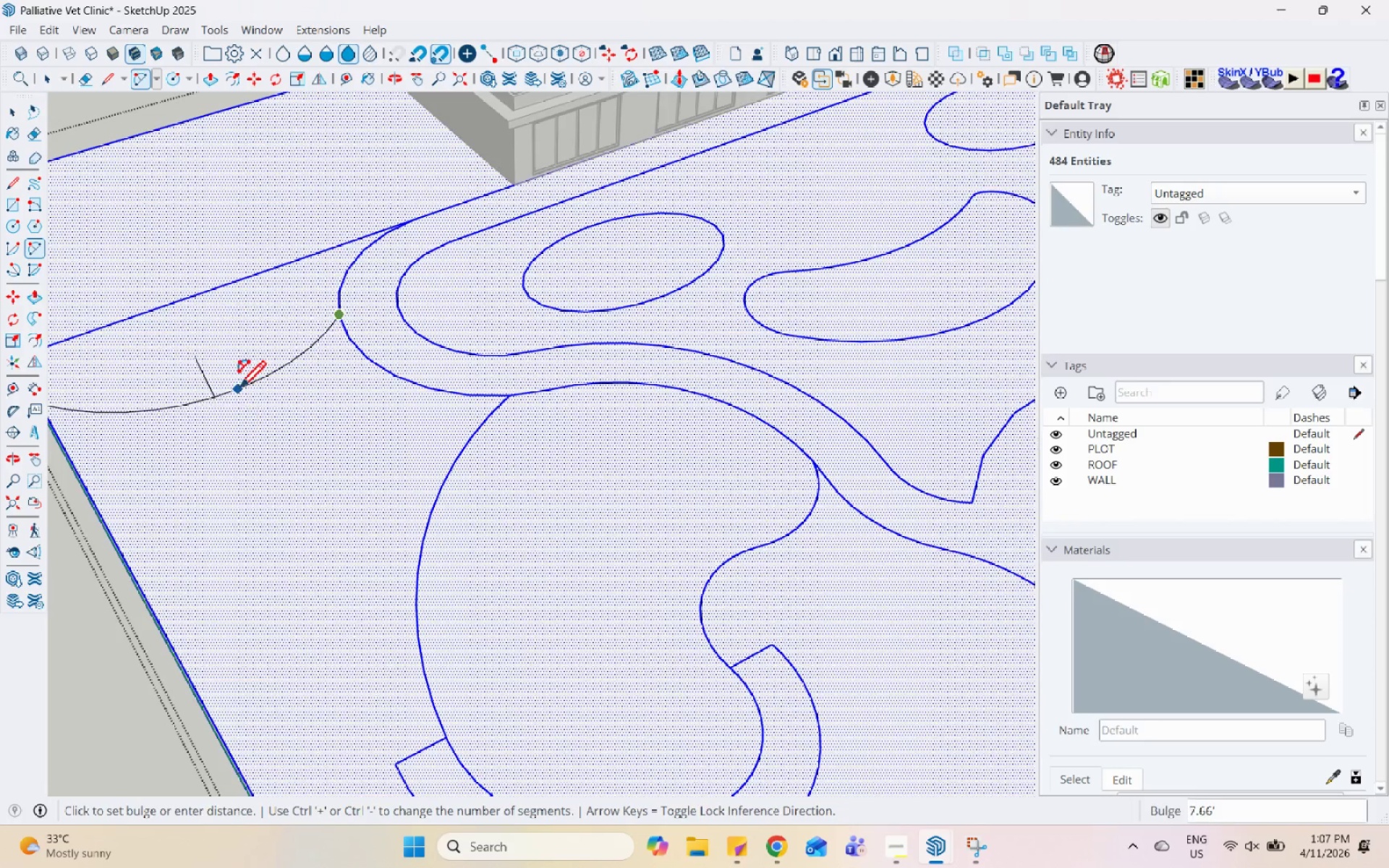 
left_click([236, 383])
 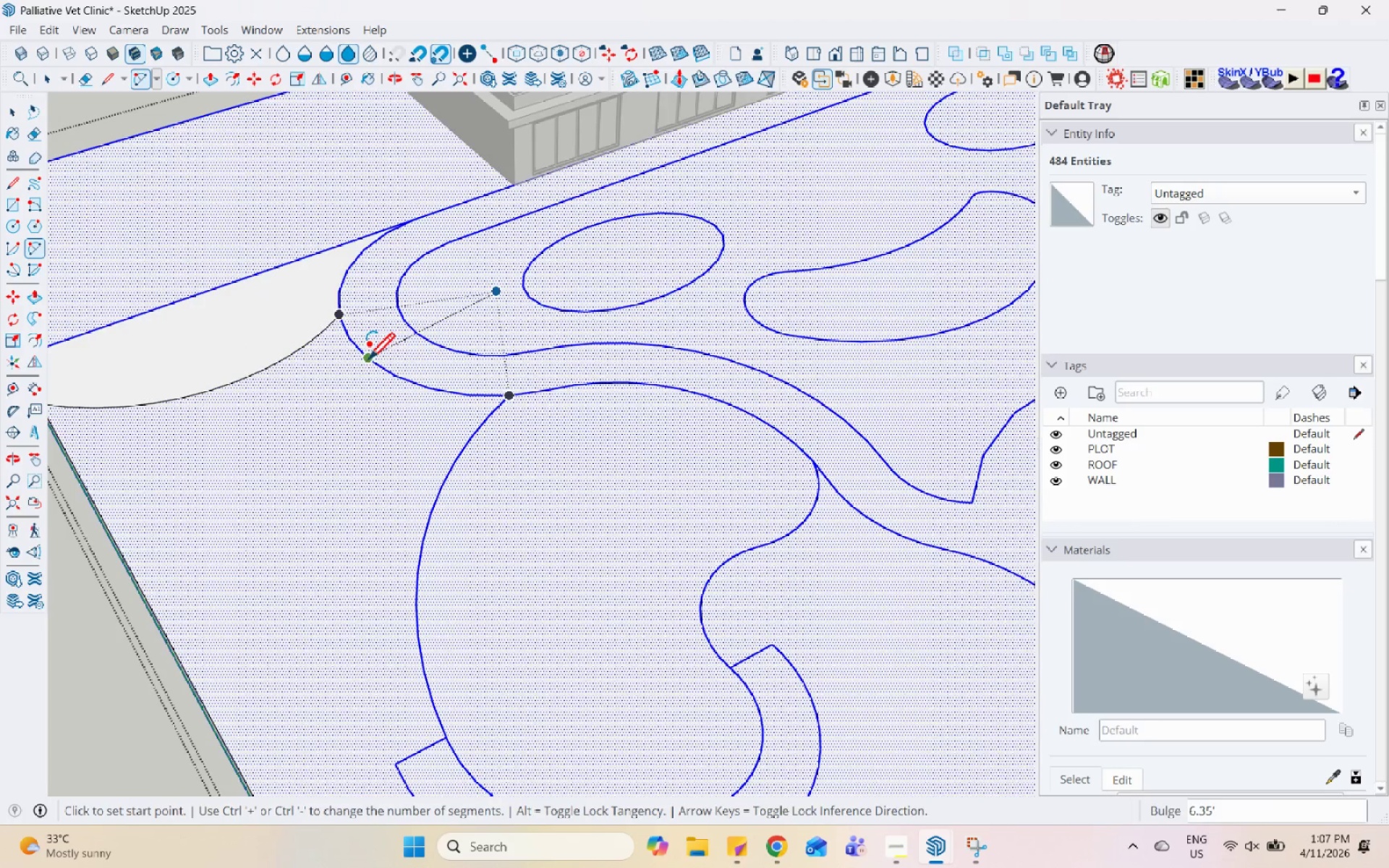 
left_click([368, 362])
 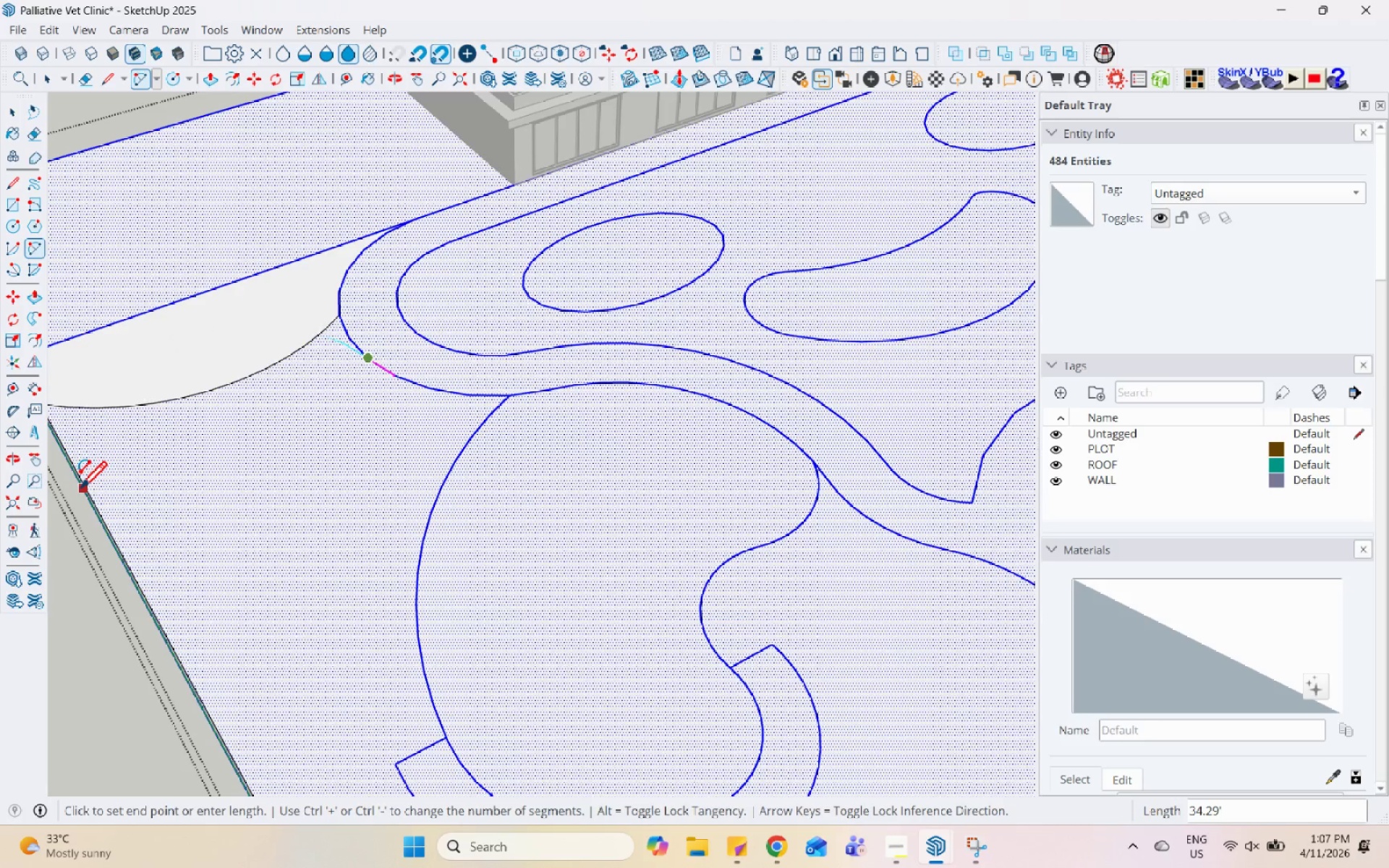 
left_click([83, 482])
 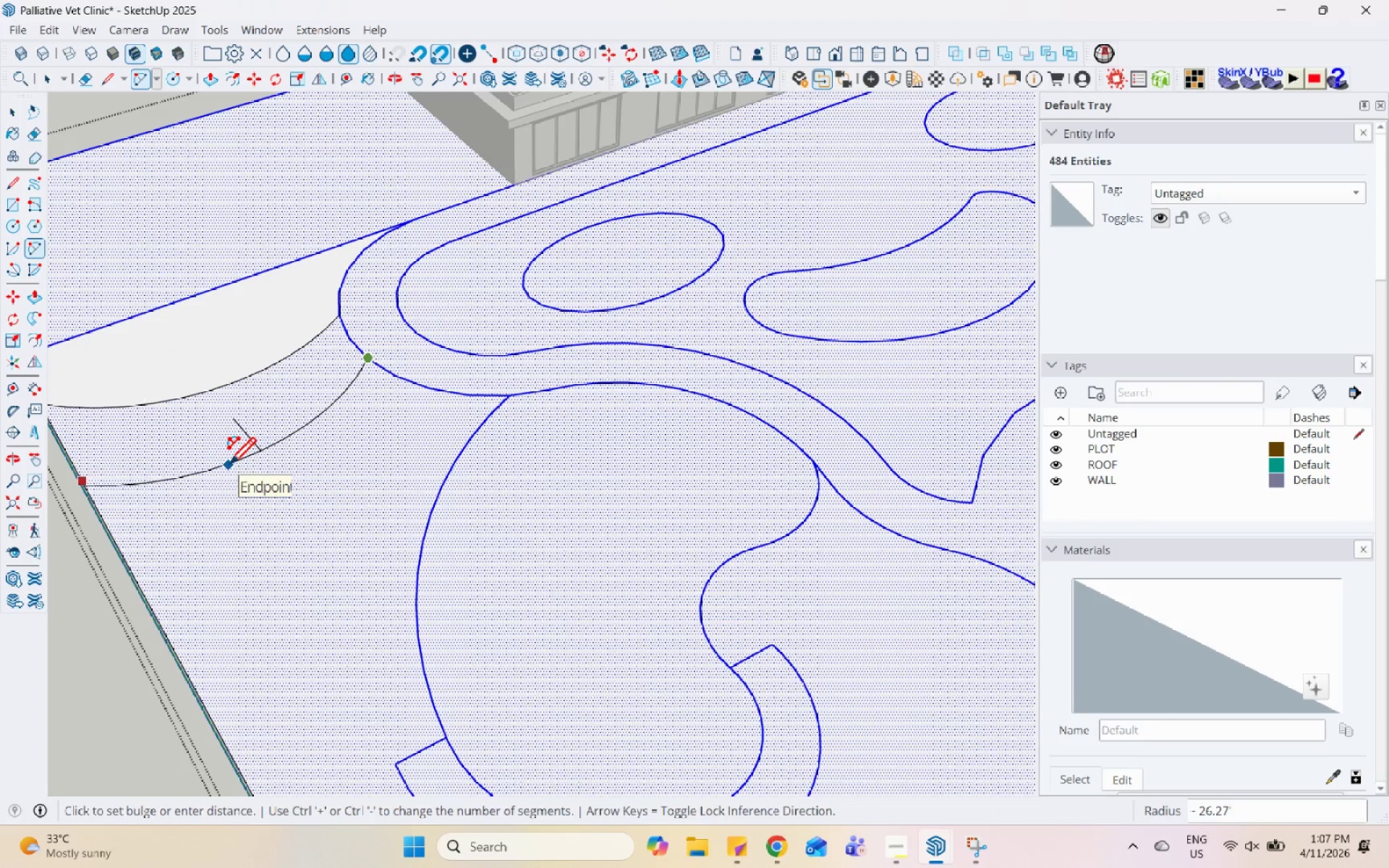 
key(Escape)
 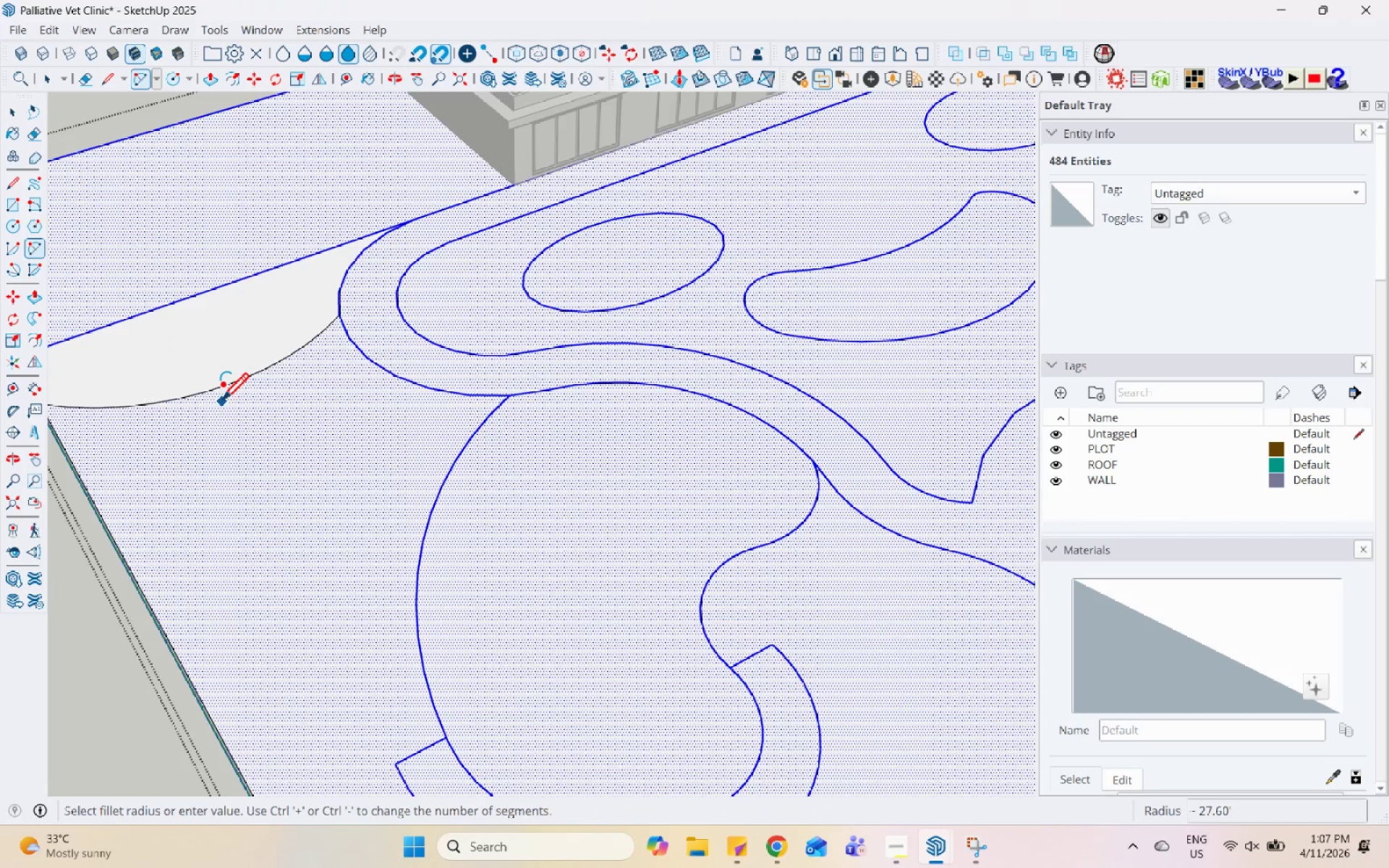 
key(Space)
 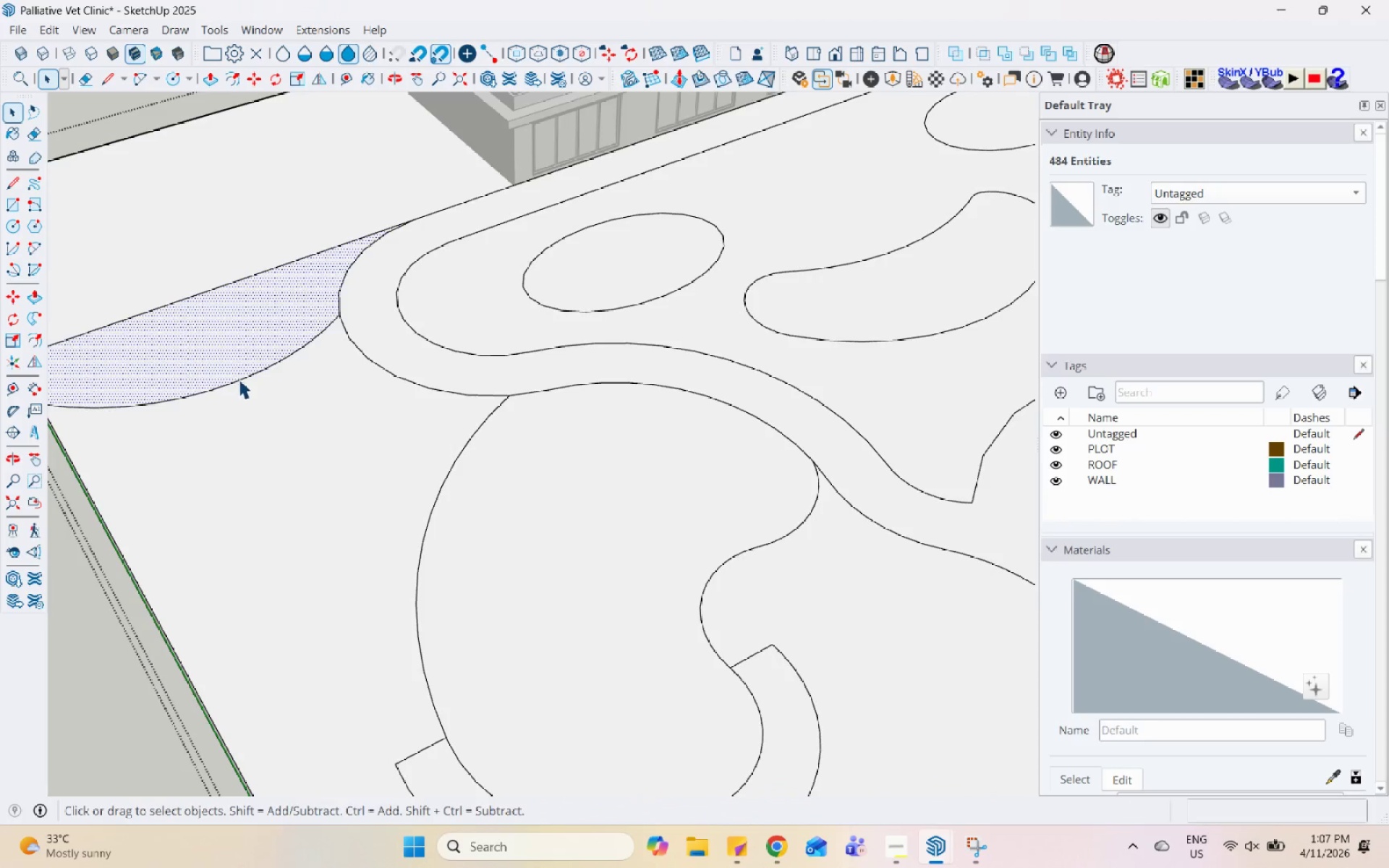 
key(V)
 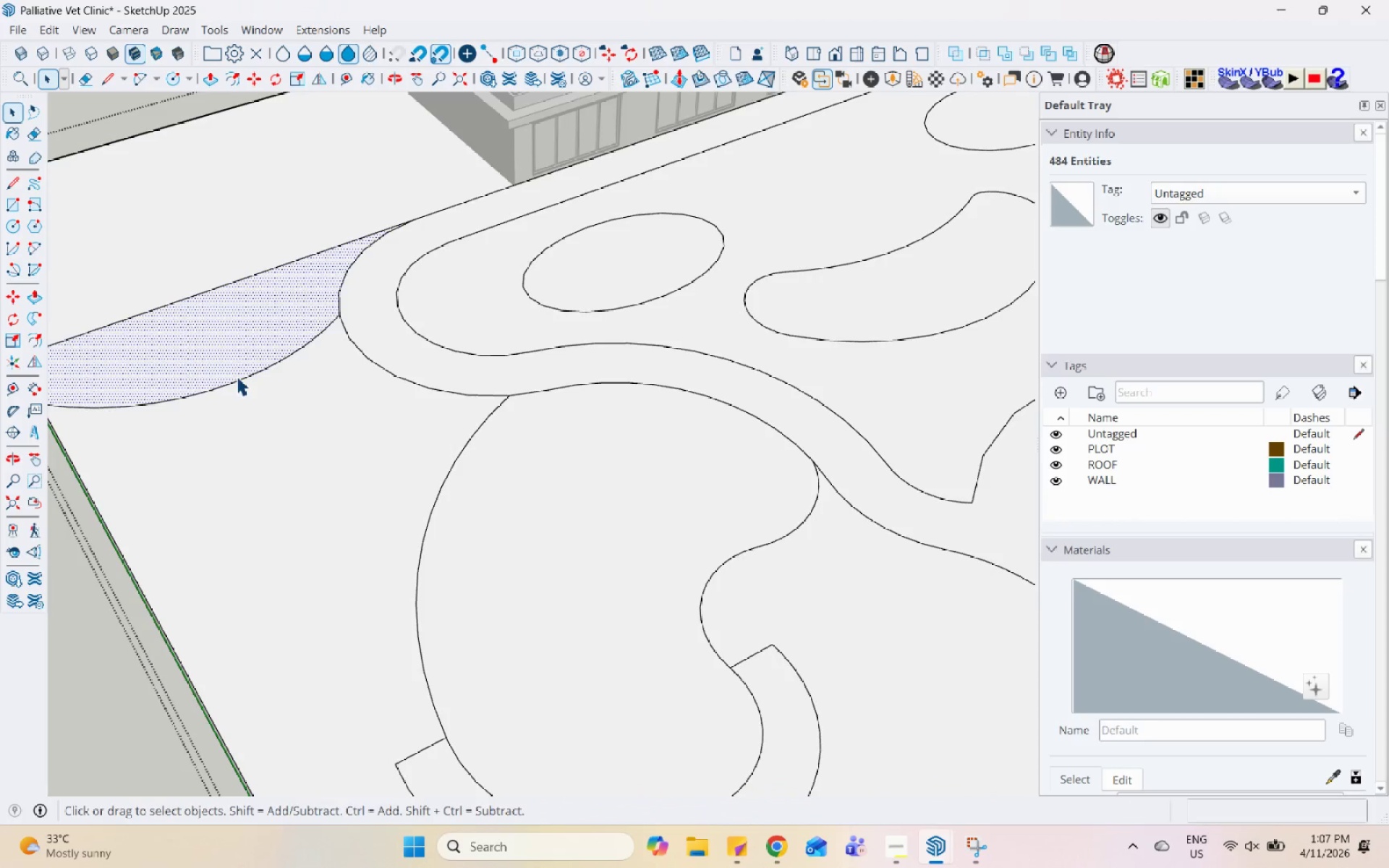 
double_click([242, 381])
 